 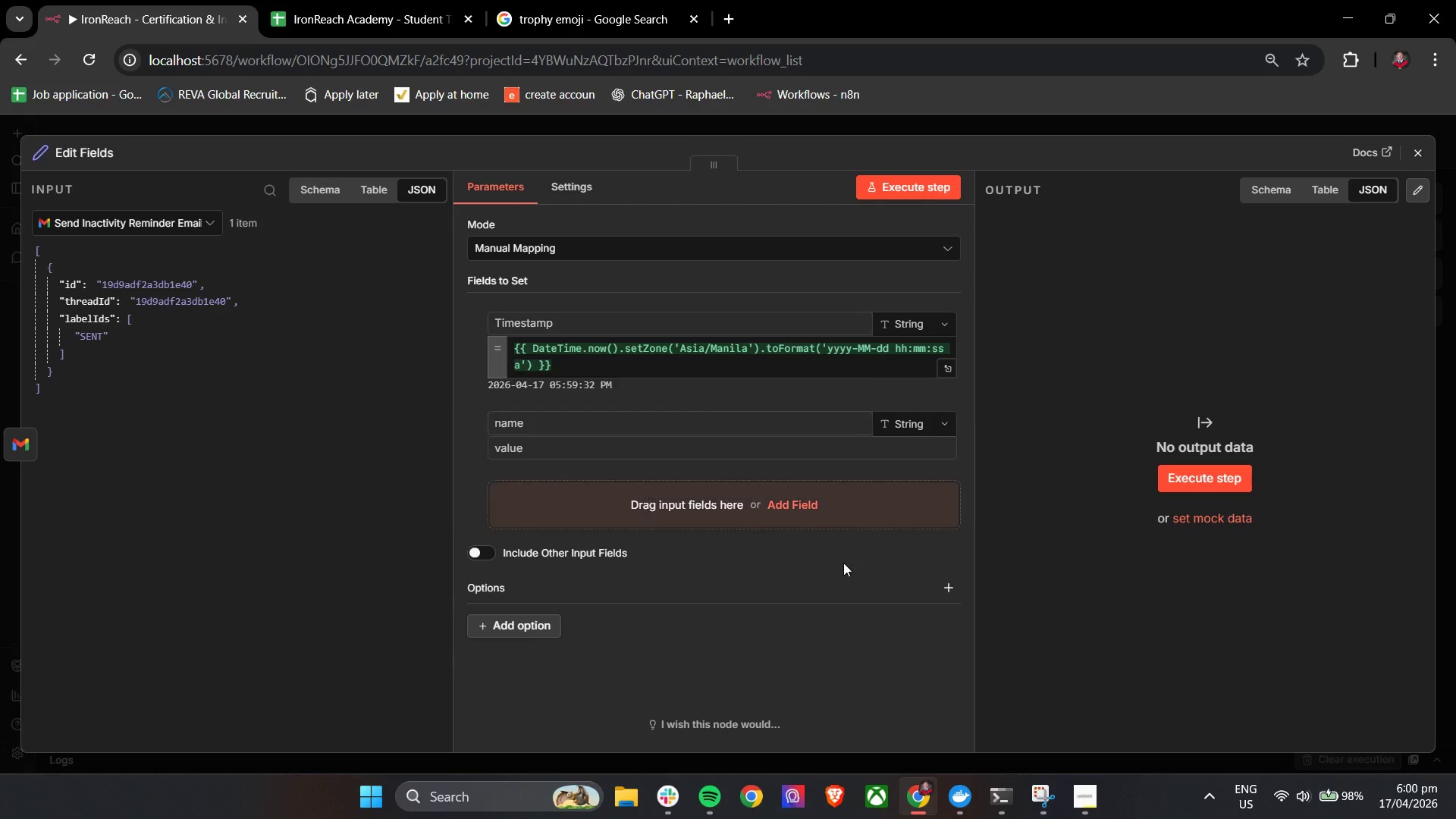 
left_click([641, 426])
 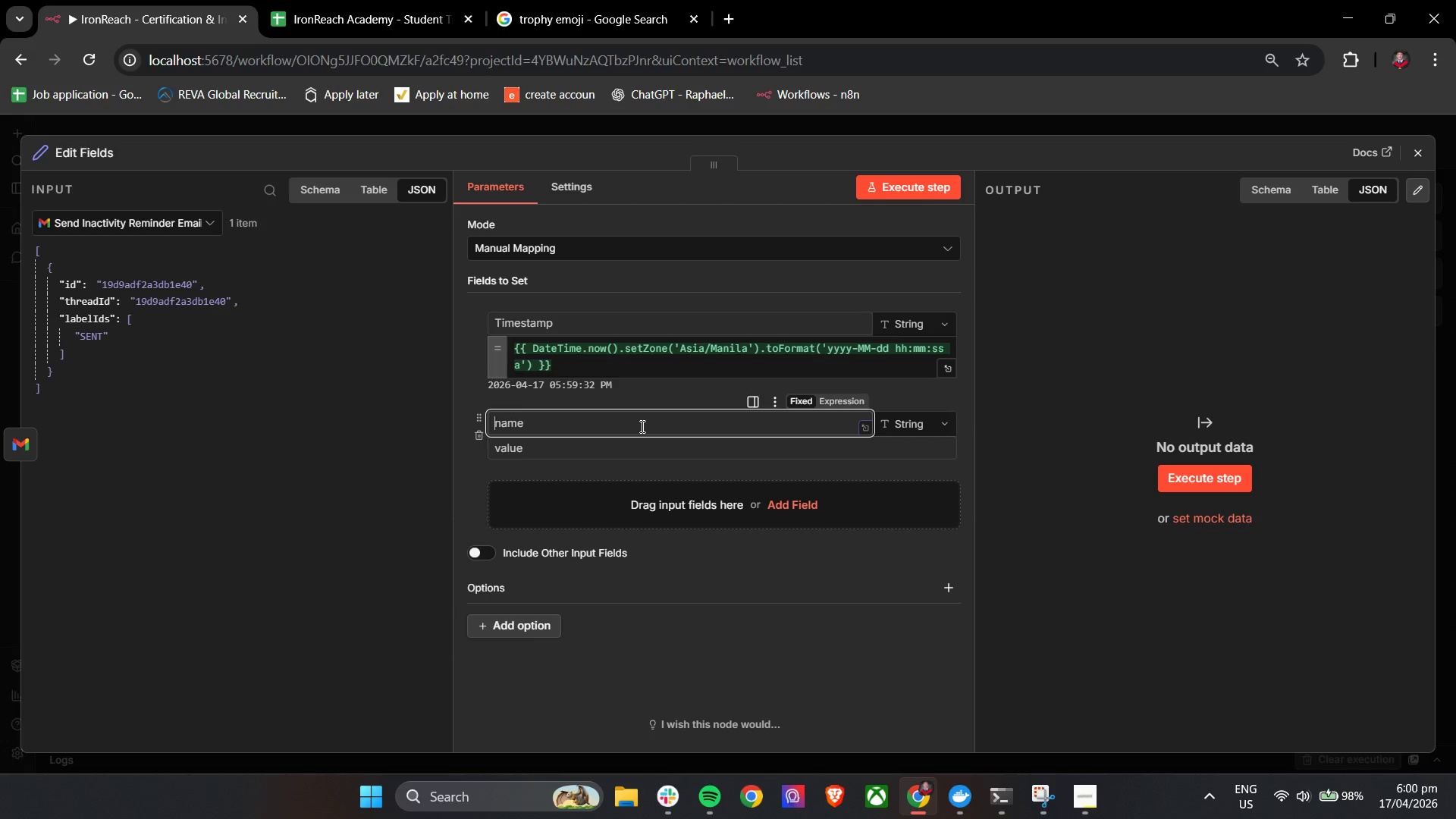 
hold_key(key=ShiftLeft, duration=0.34)
 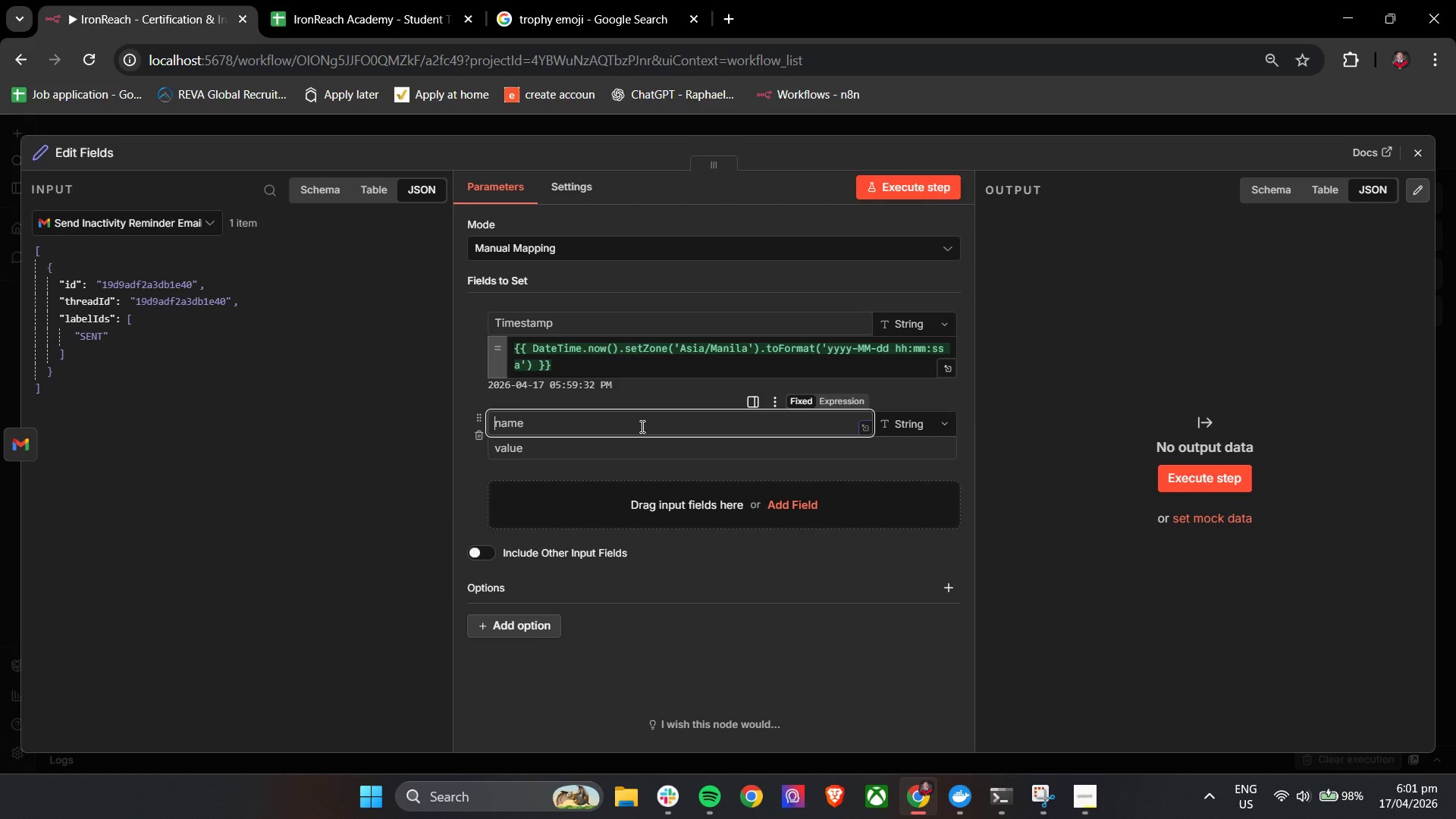 
type(Student ID)
 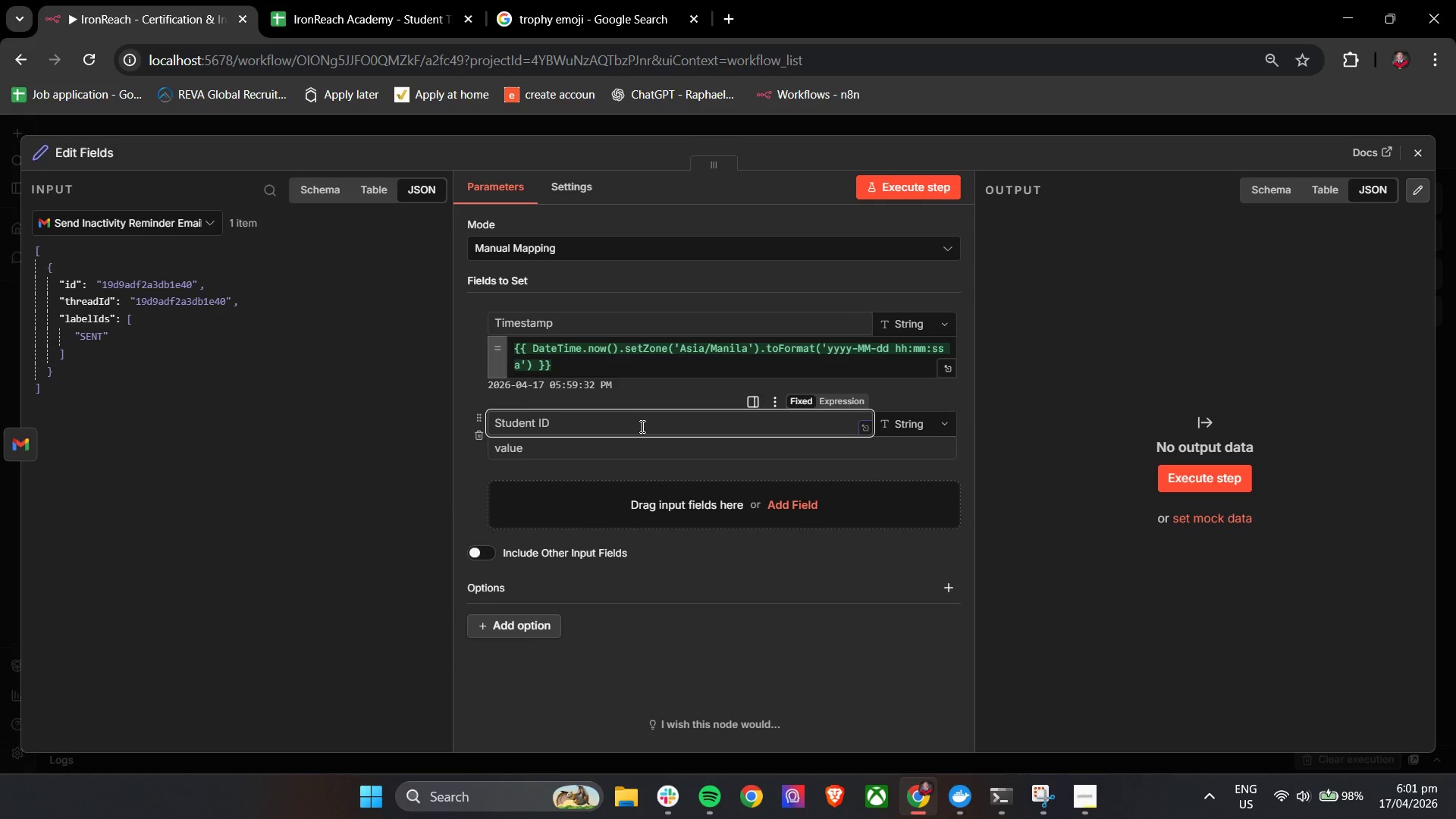 
left_click([613, 451])
 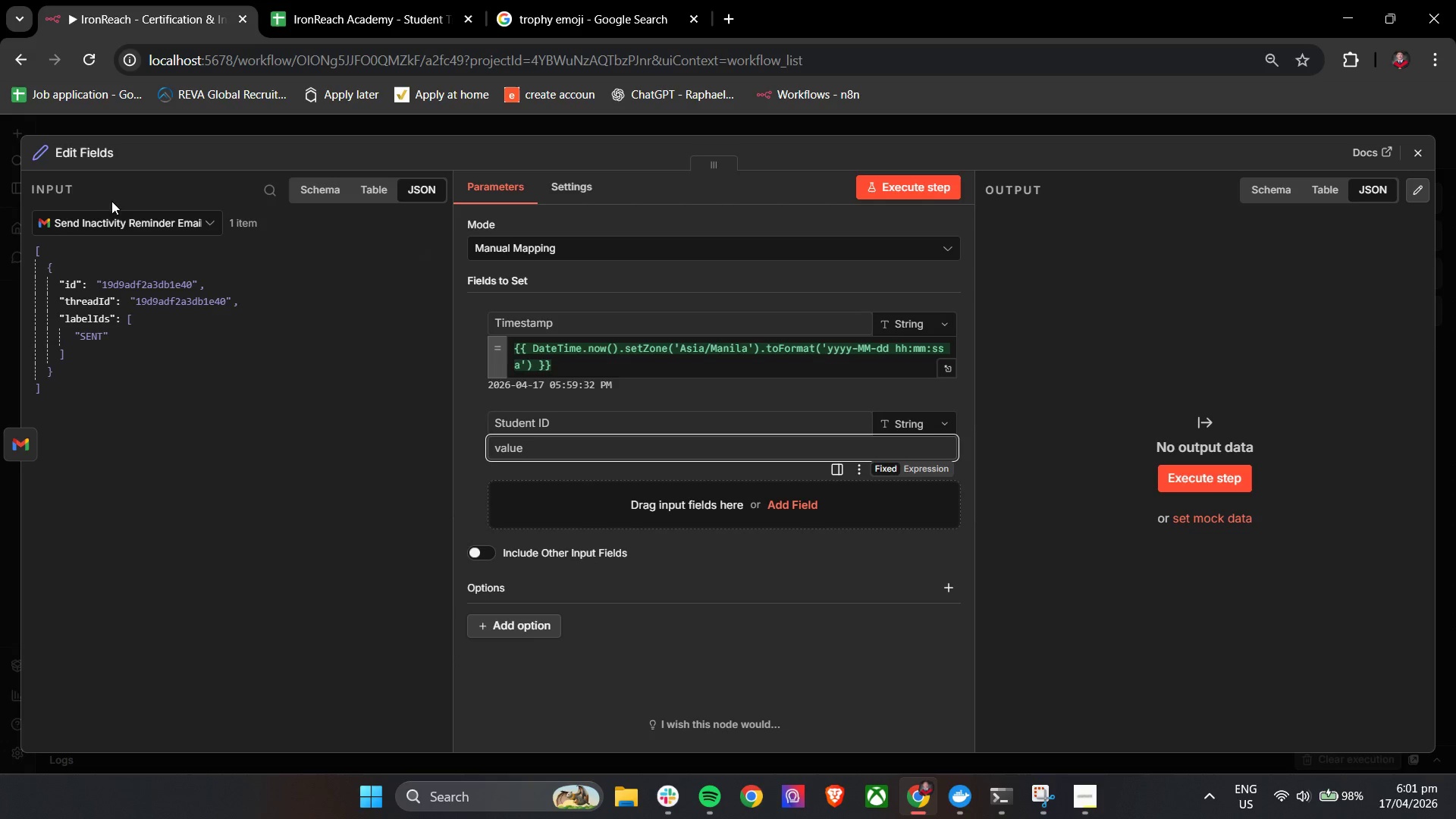 
left_click([111, 233])
 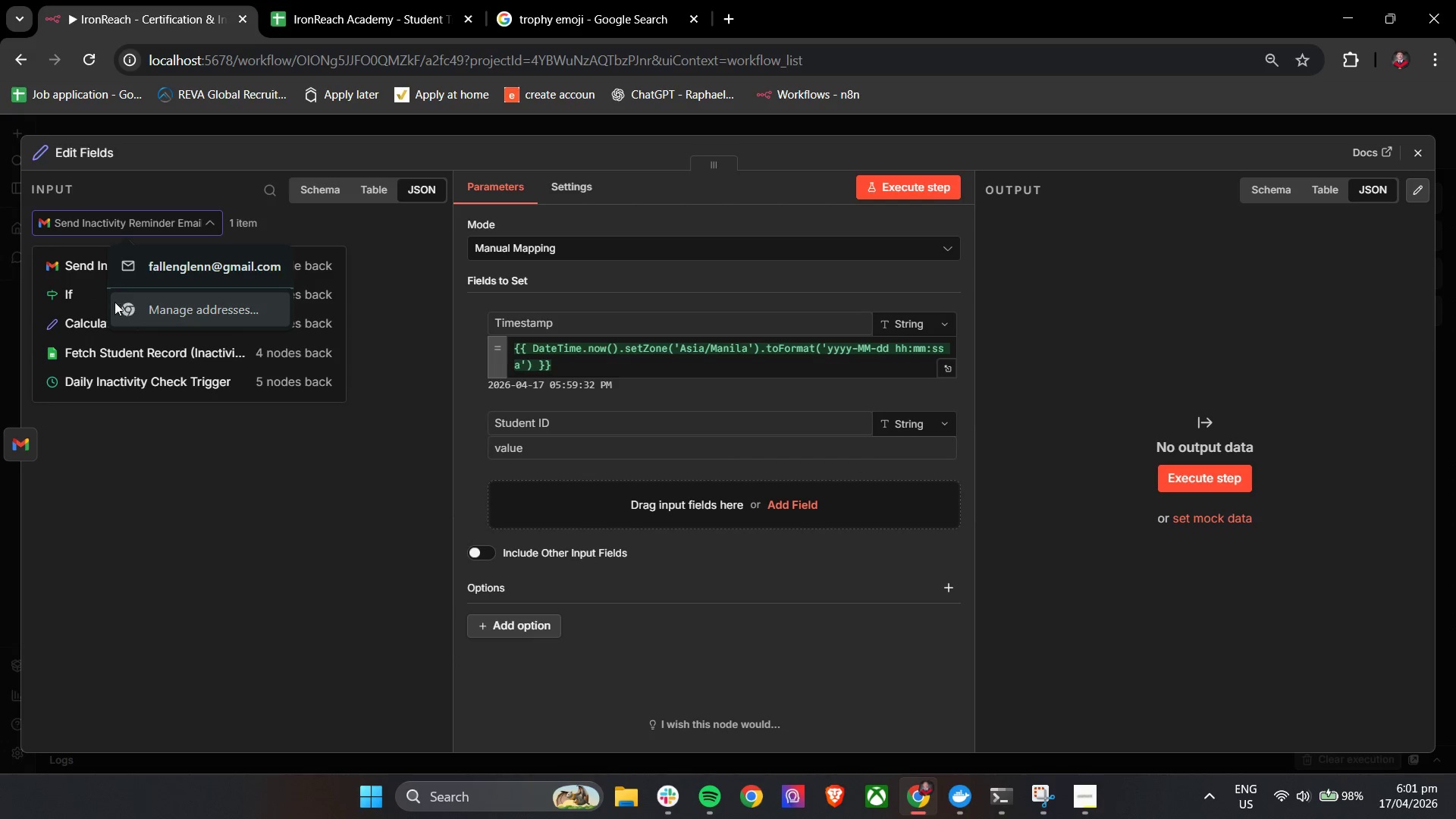 
left_click([80, 297])
 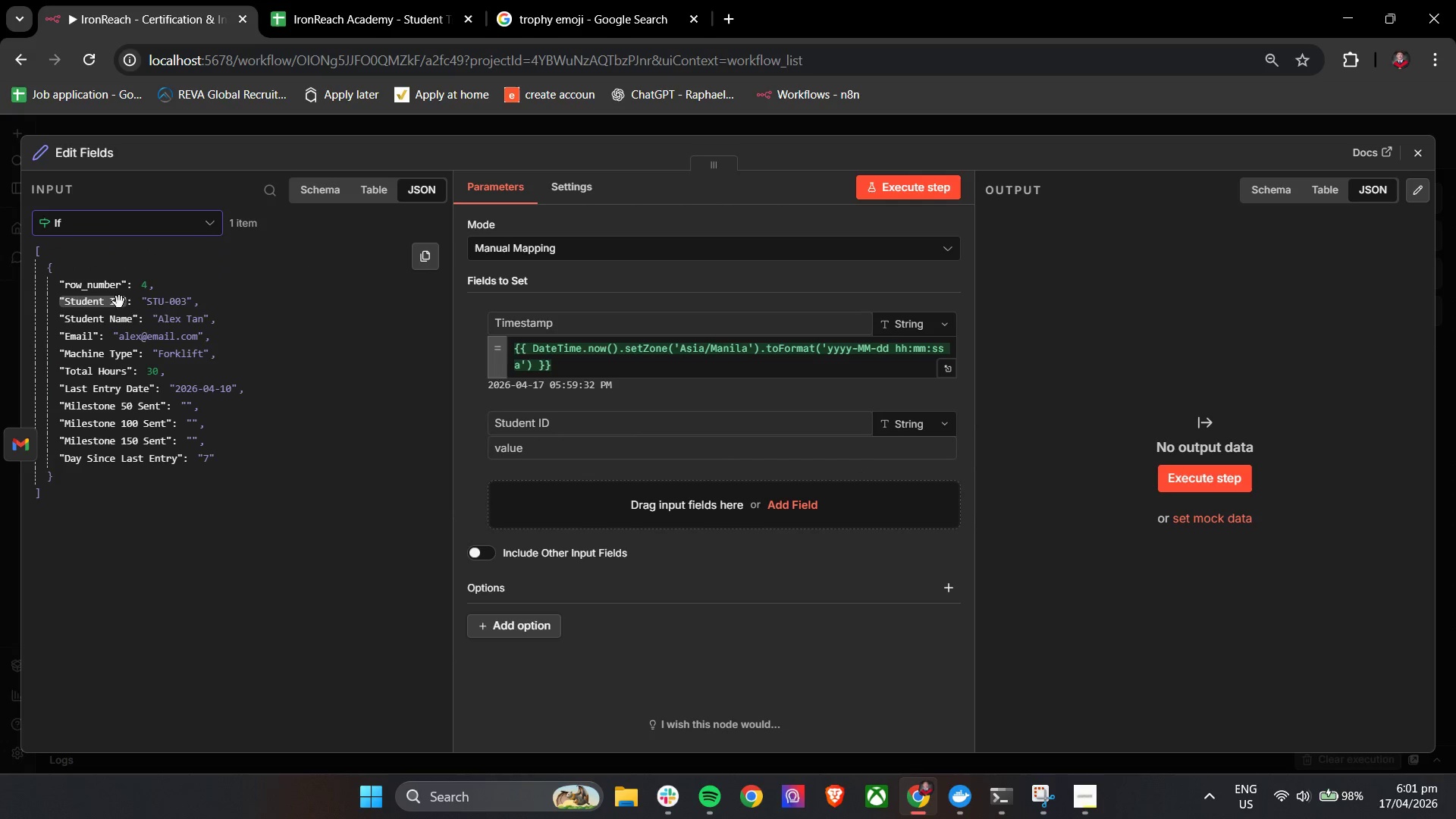 
left_click_drag(start_coordinate=[164, 302], to_coordinate=[528, 450])
 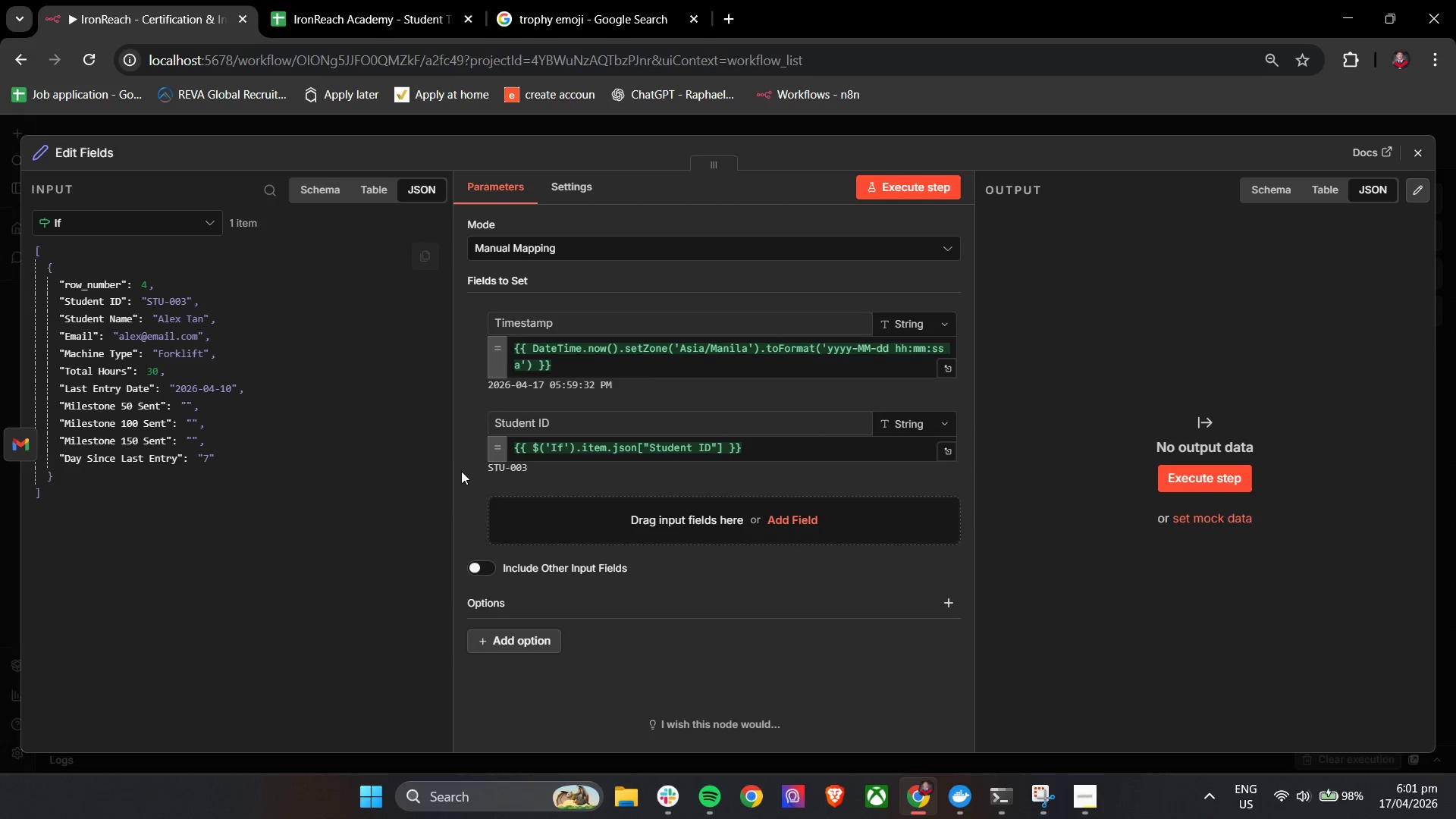 
left_click([474, 481])
 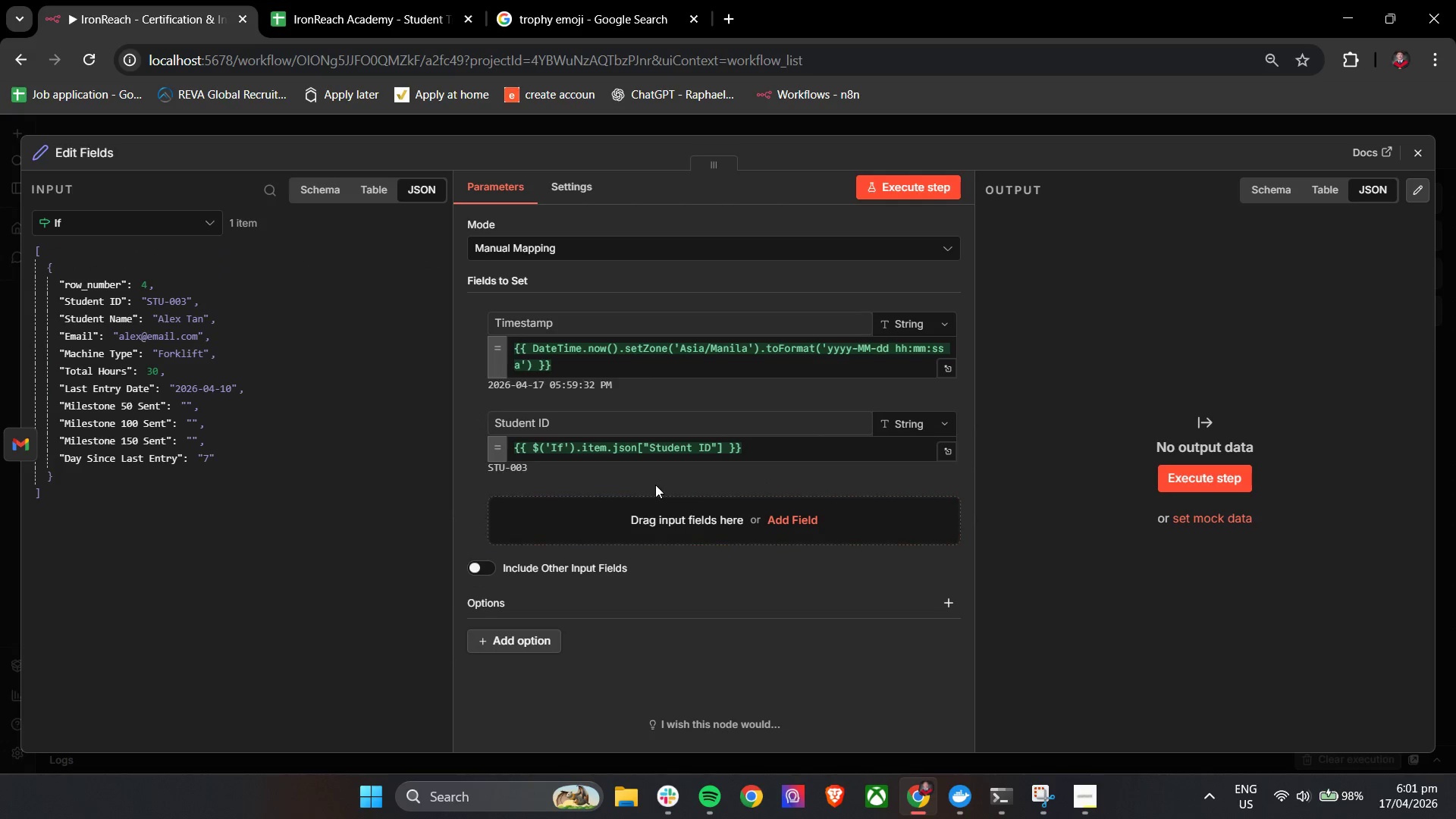 
left_click([635, 486])
 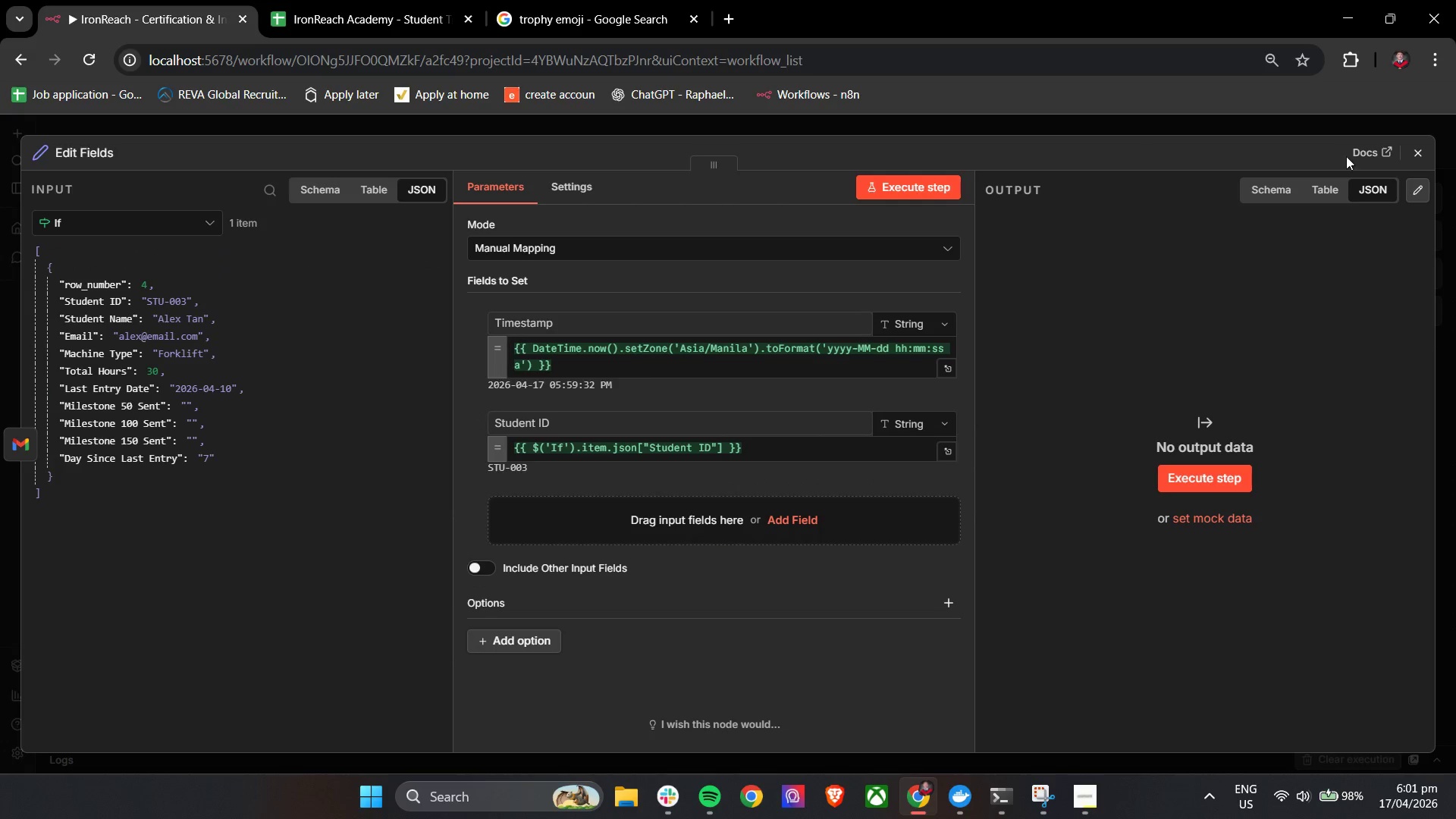 
left_click([1424, 157])
 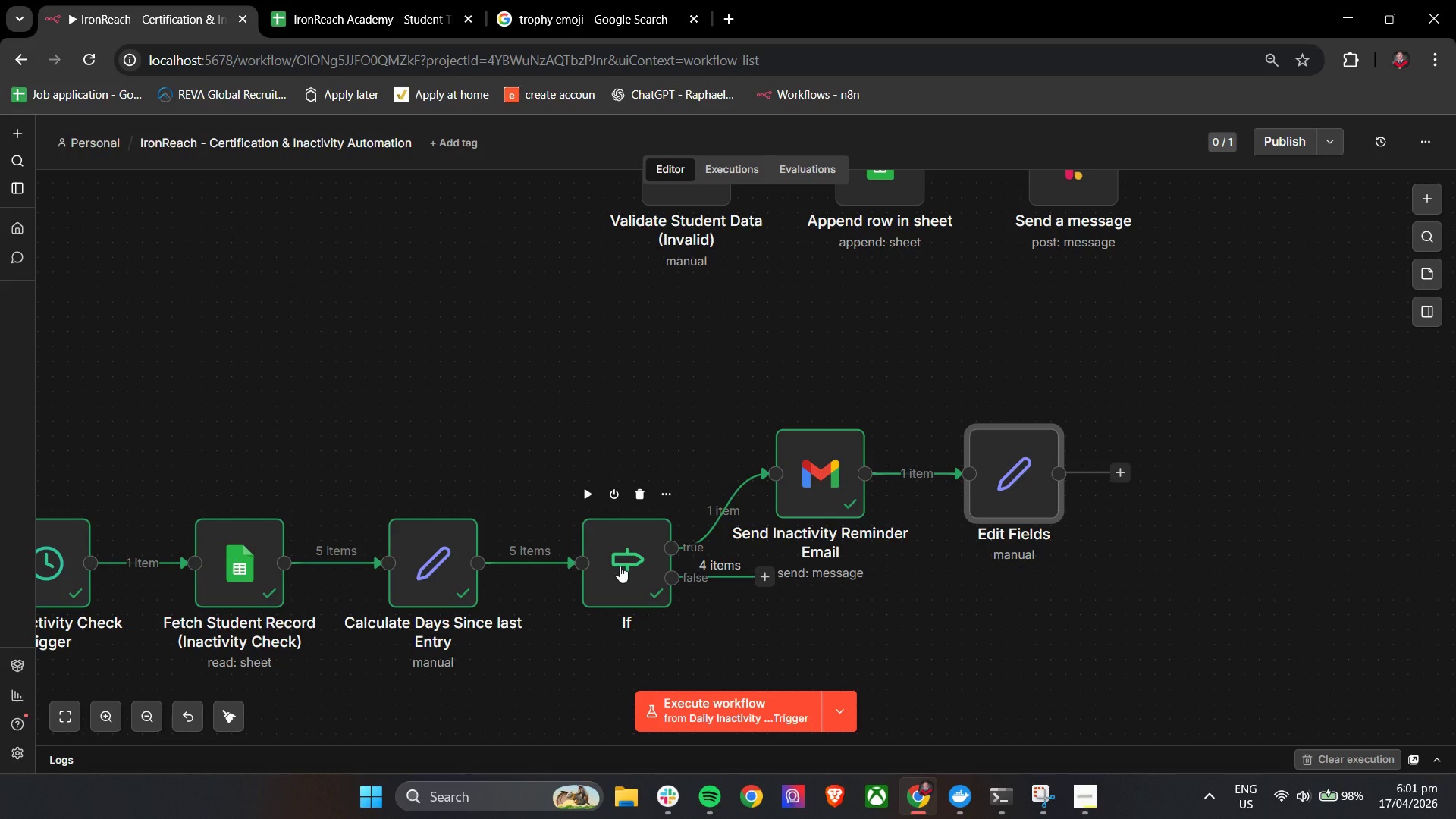 
double_click([620, 566])
 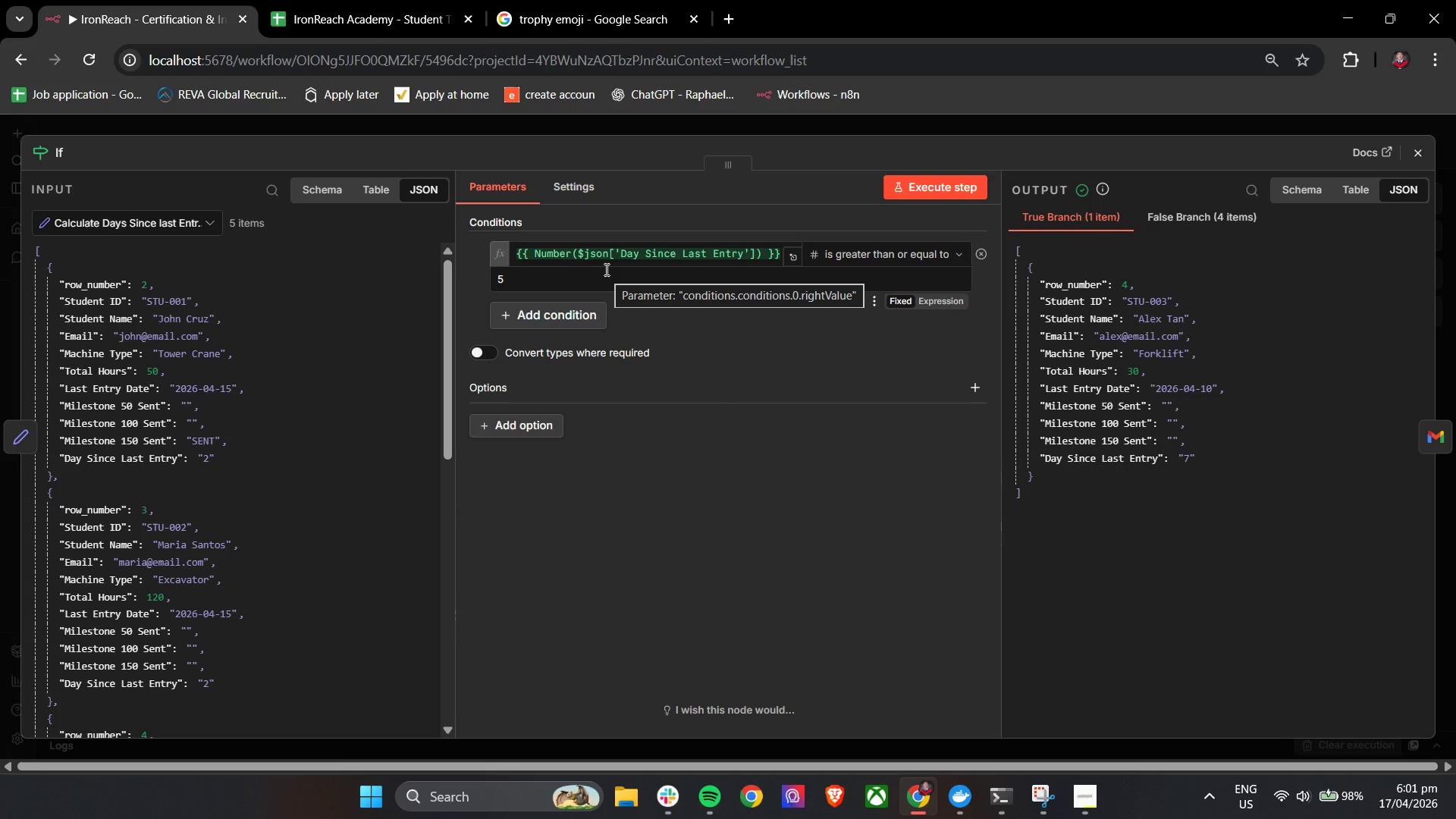 
wait(22.39)
 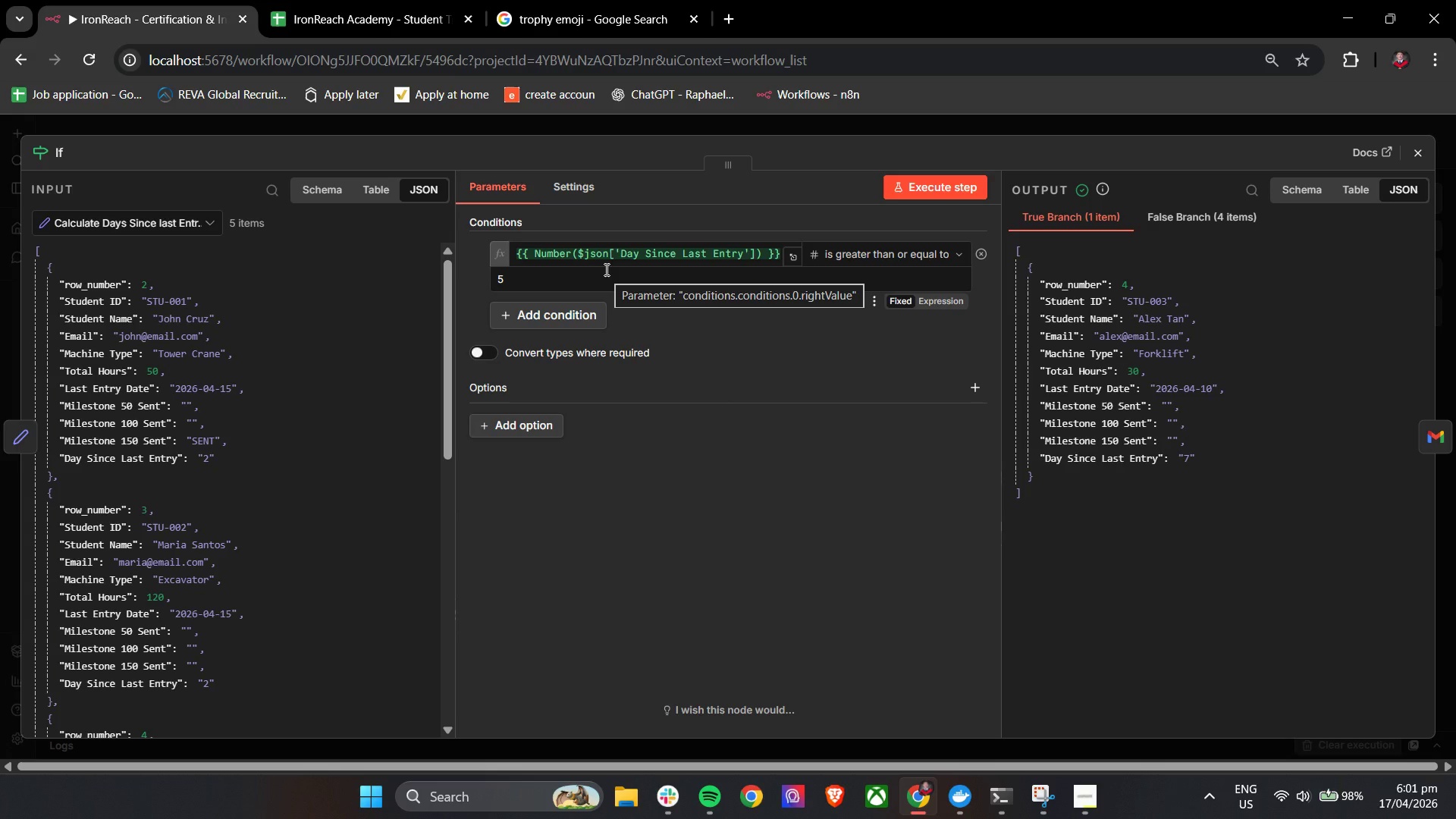 
left_click([64, 148])
 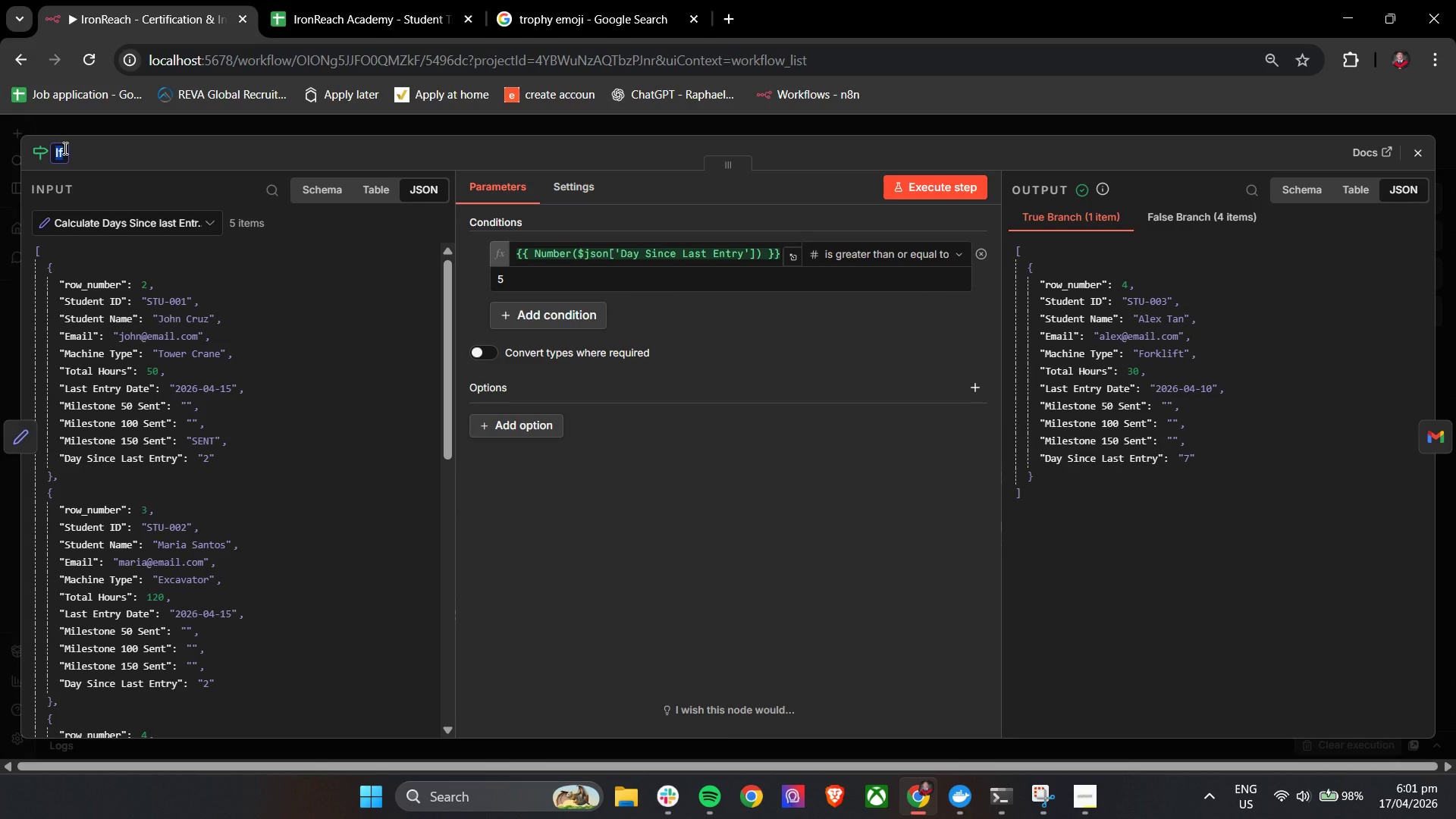 
type(Check Inactivity (5+ Days))
 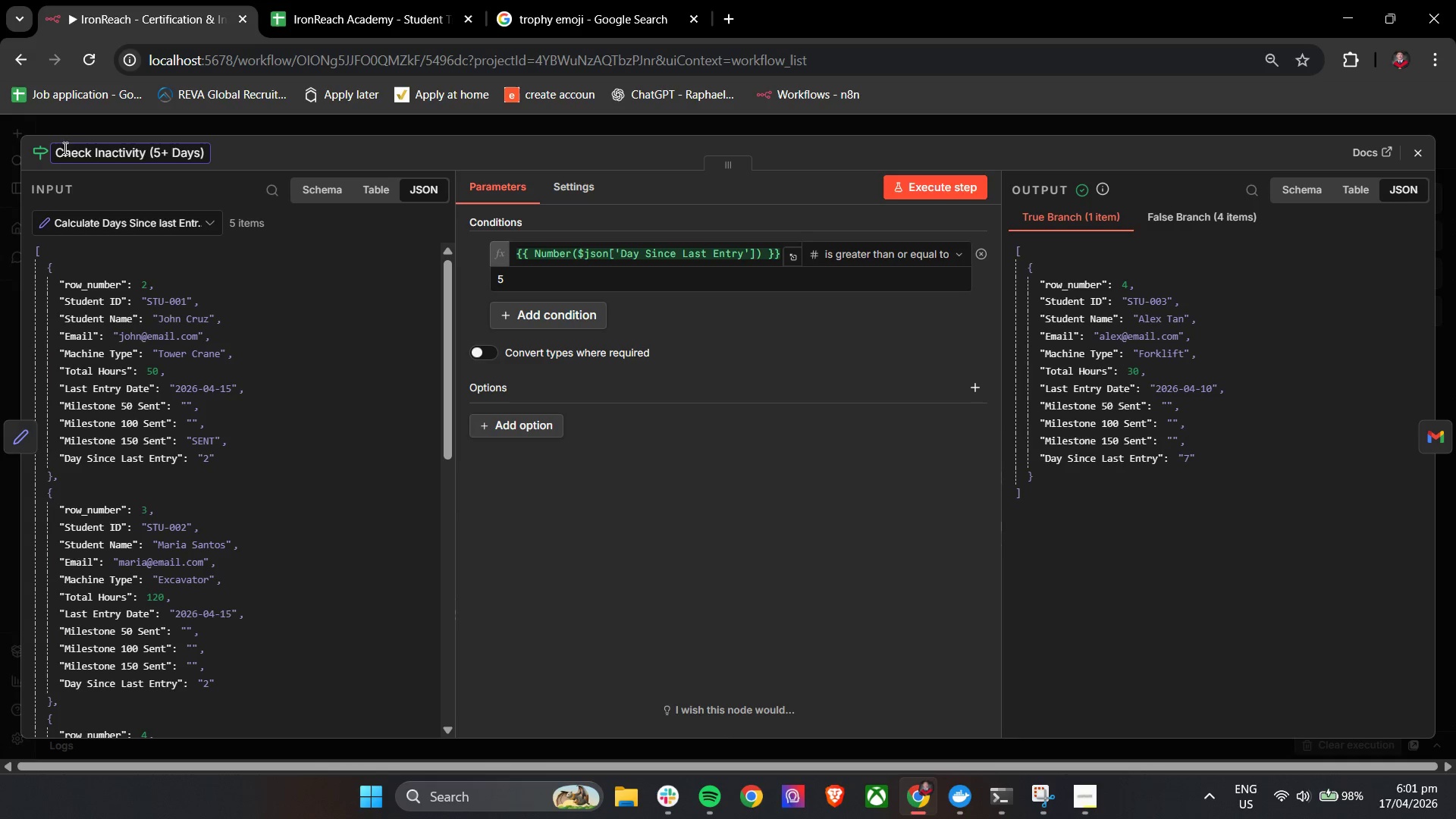 
left_click([269, 149])
 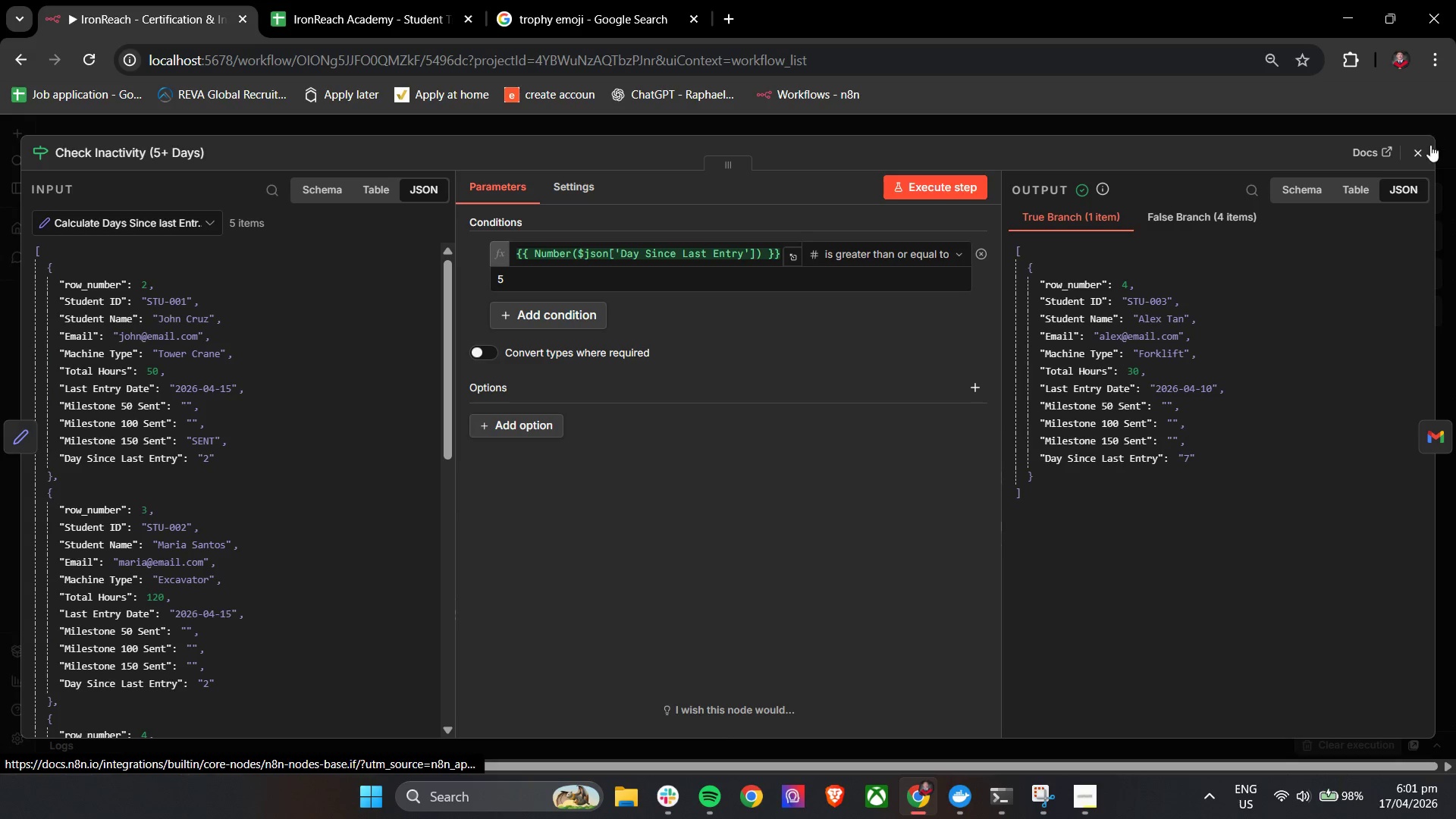 
left_click([1422, 156])
 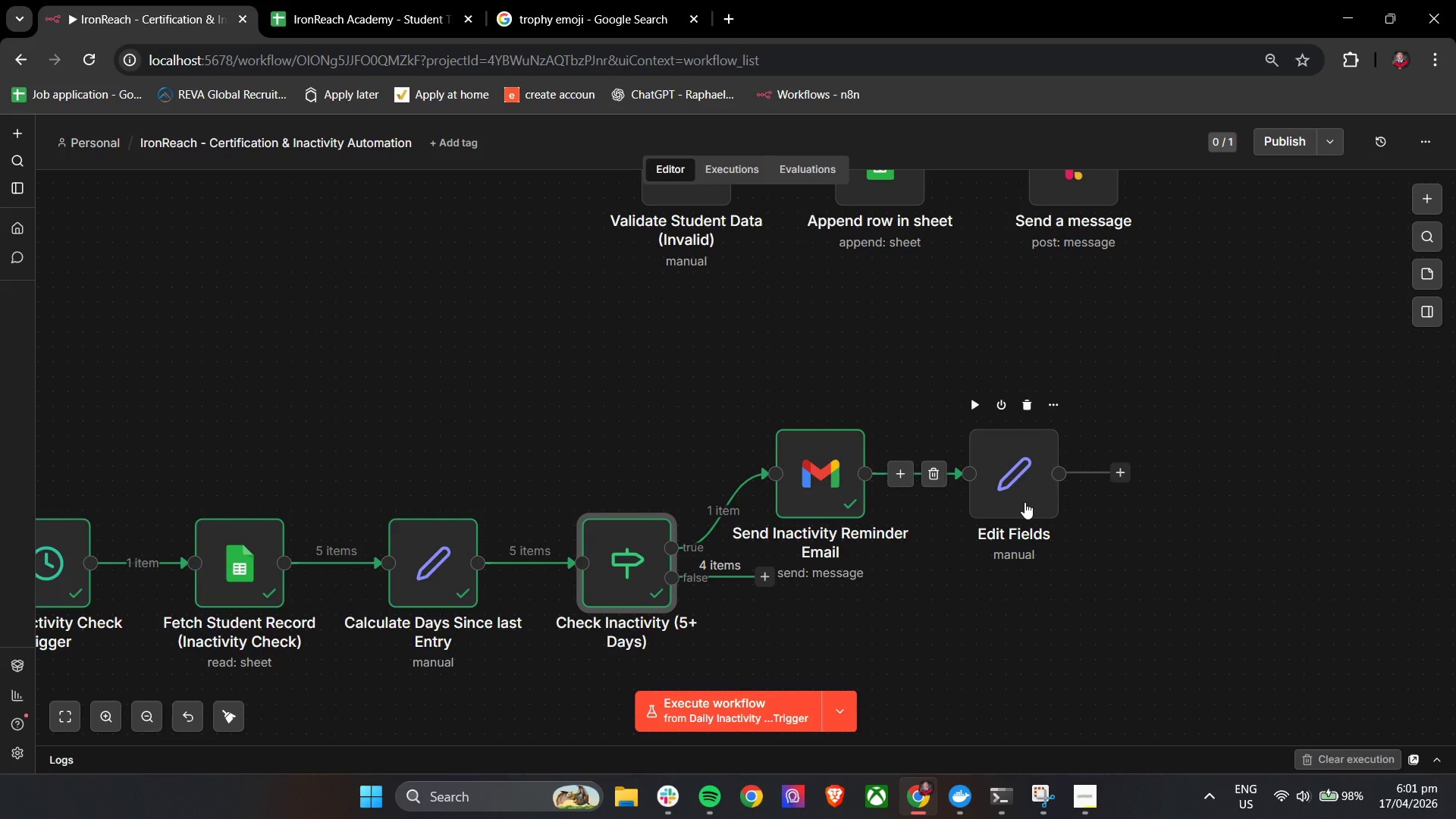 
double_click([1025, 502])
 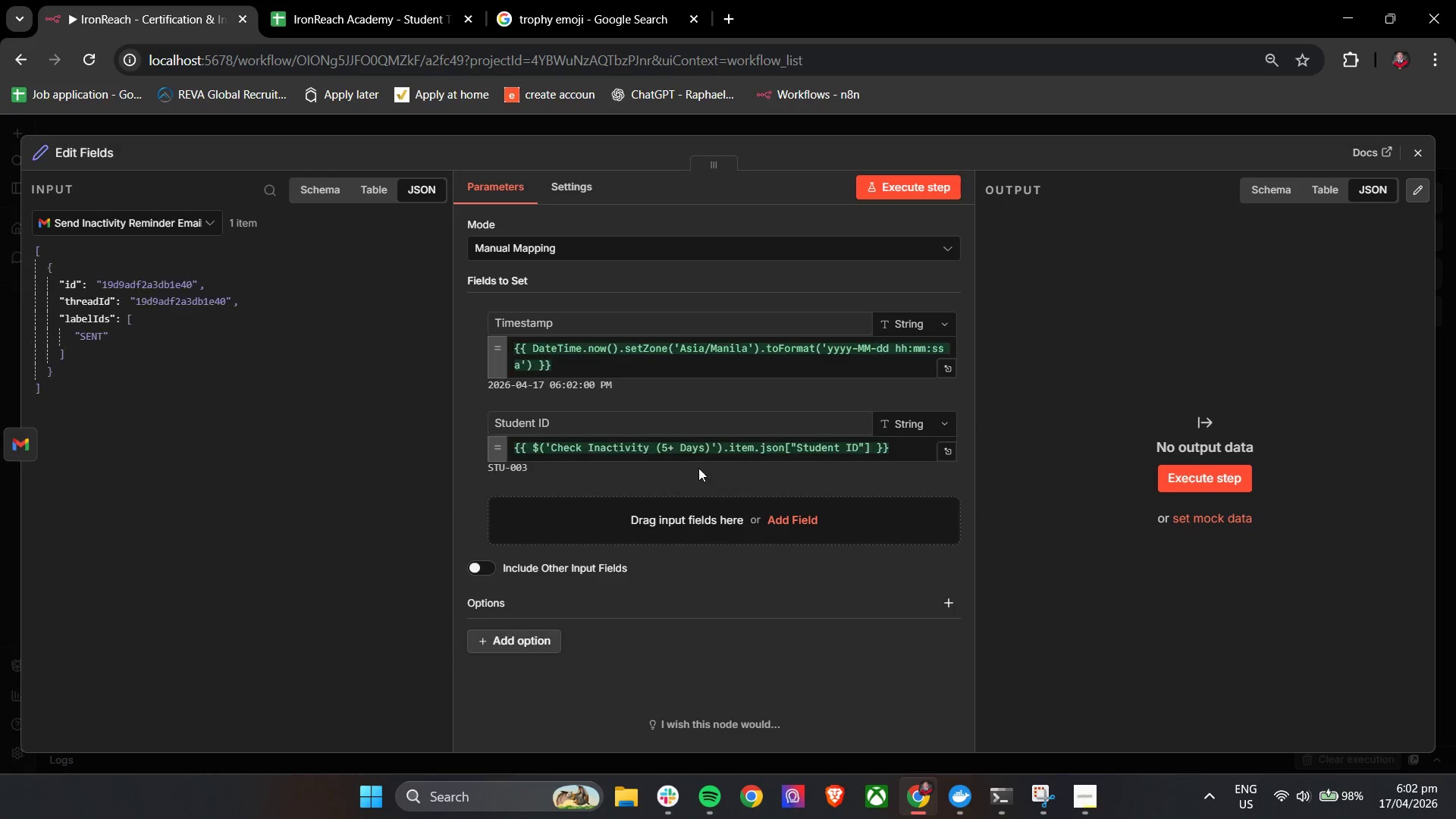 
double_click([674, 450])
 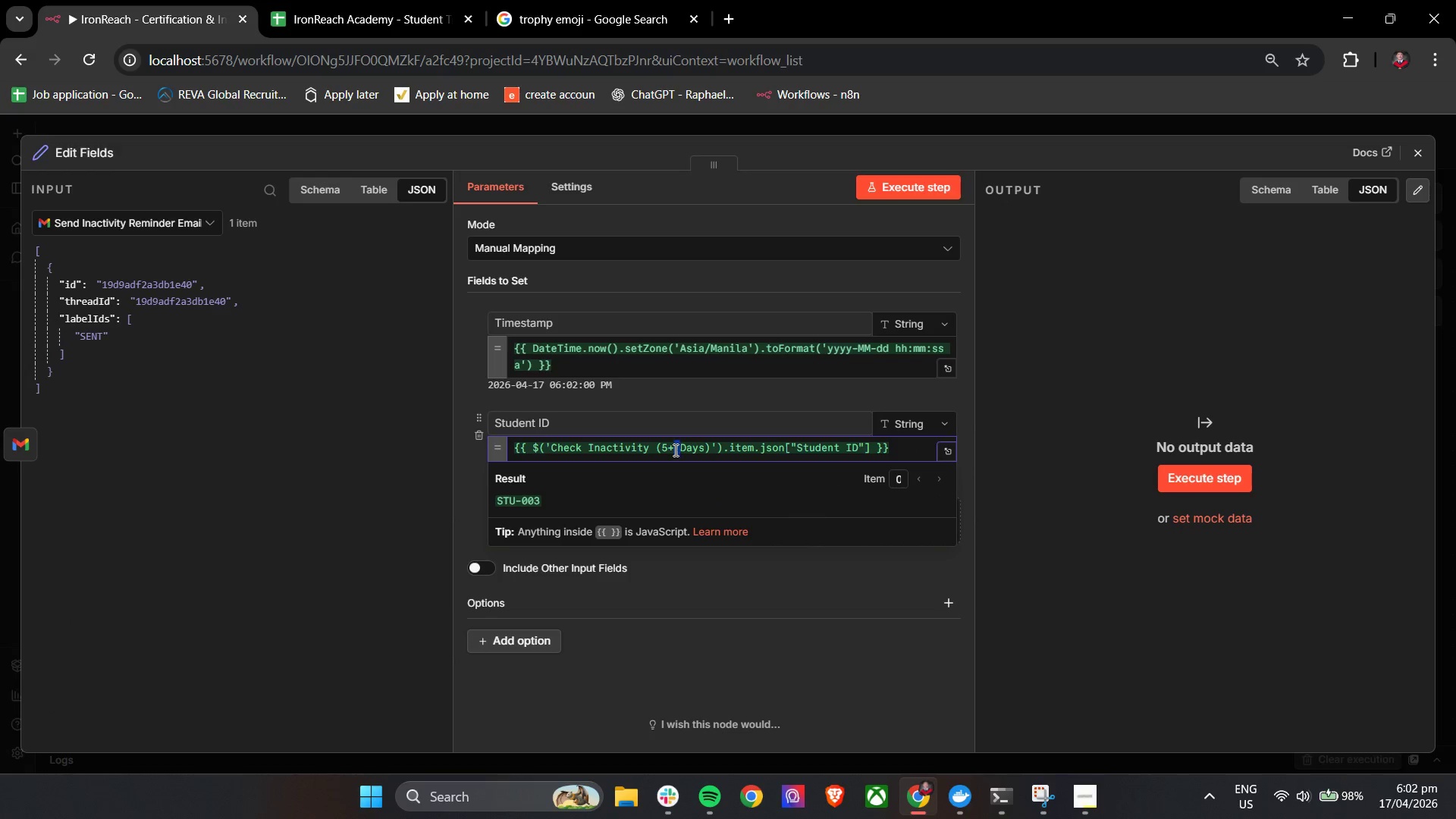 
triple_click([674, 450])
 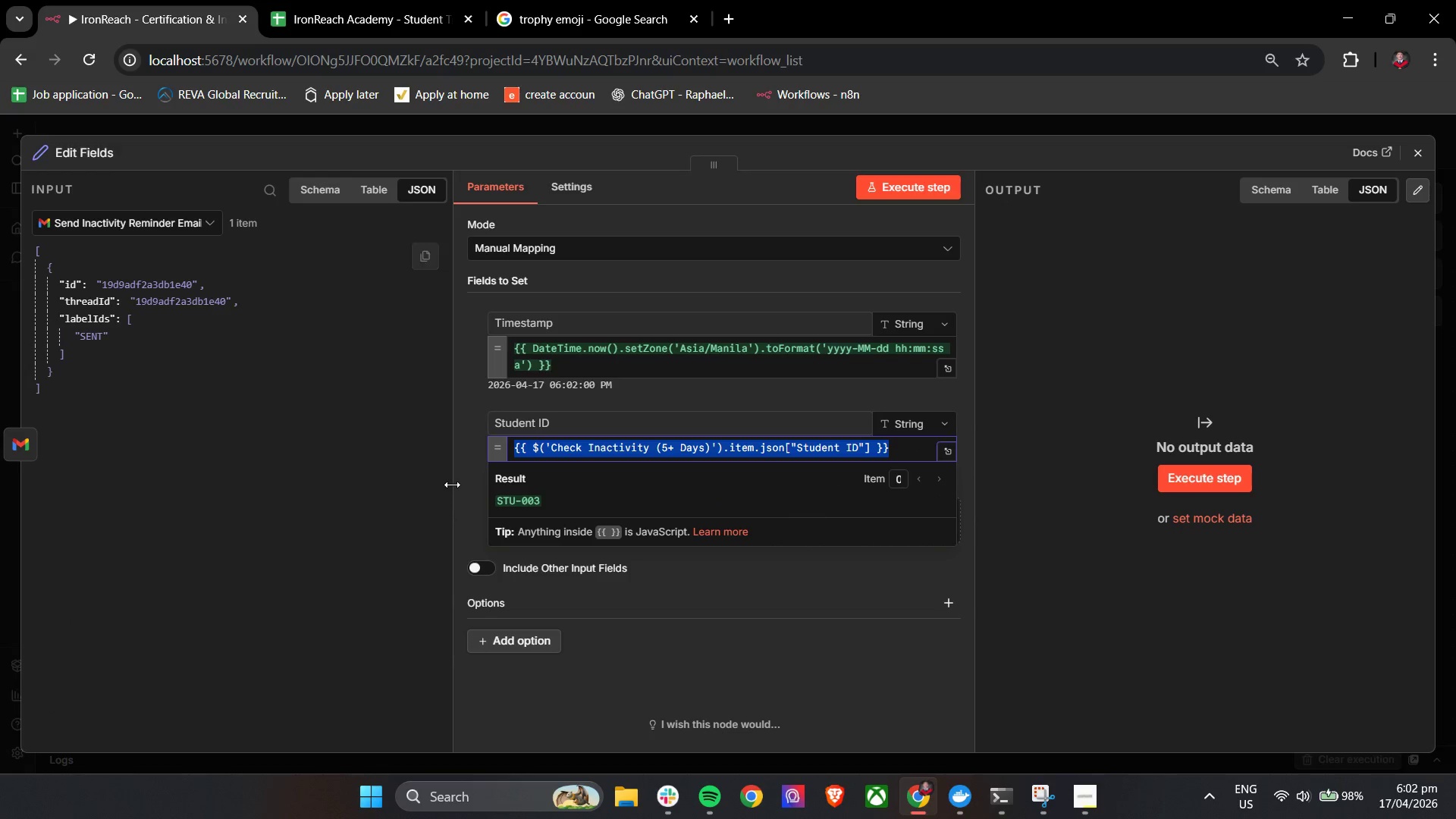 
left_click([461, 488])
 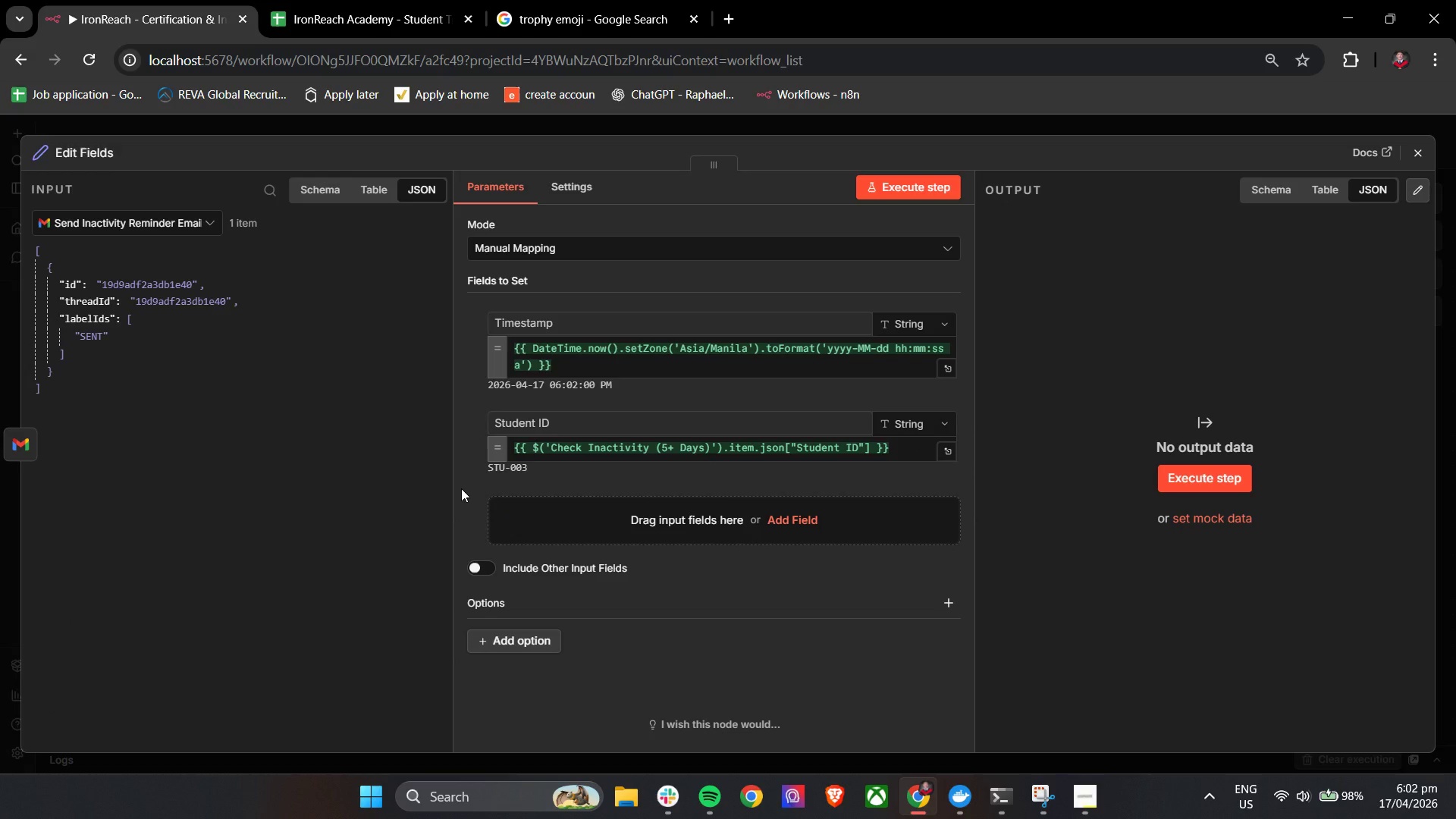 
left_click([601, 520])
 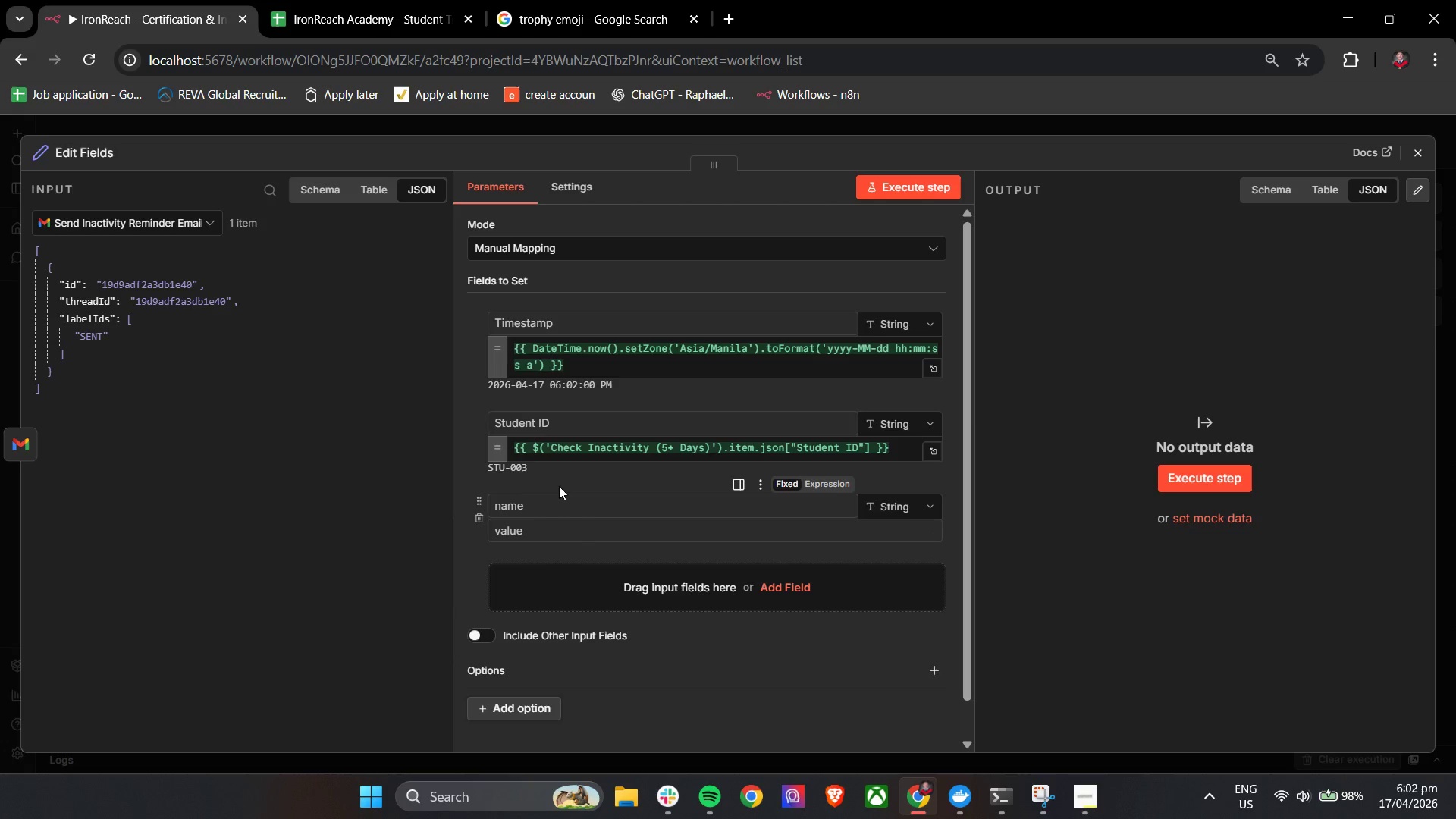 
wait(6.38)
 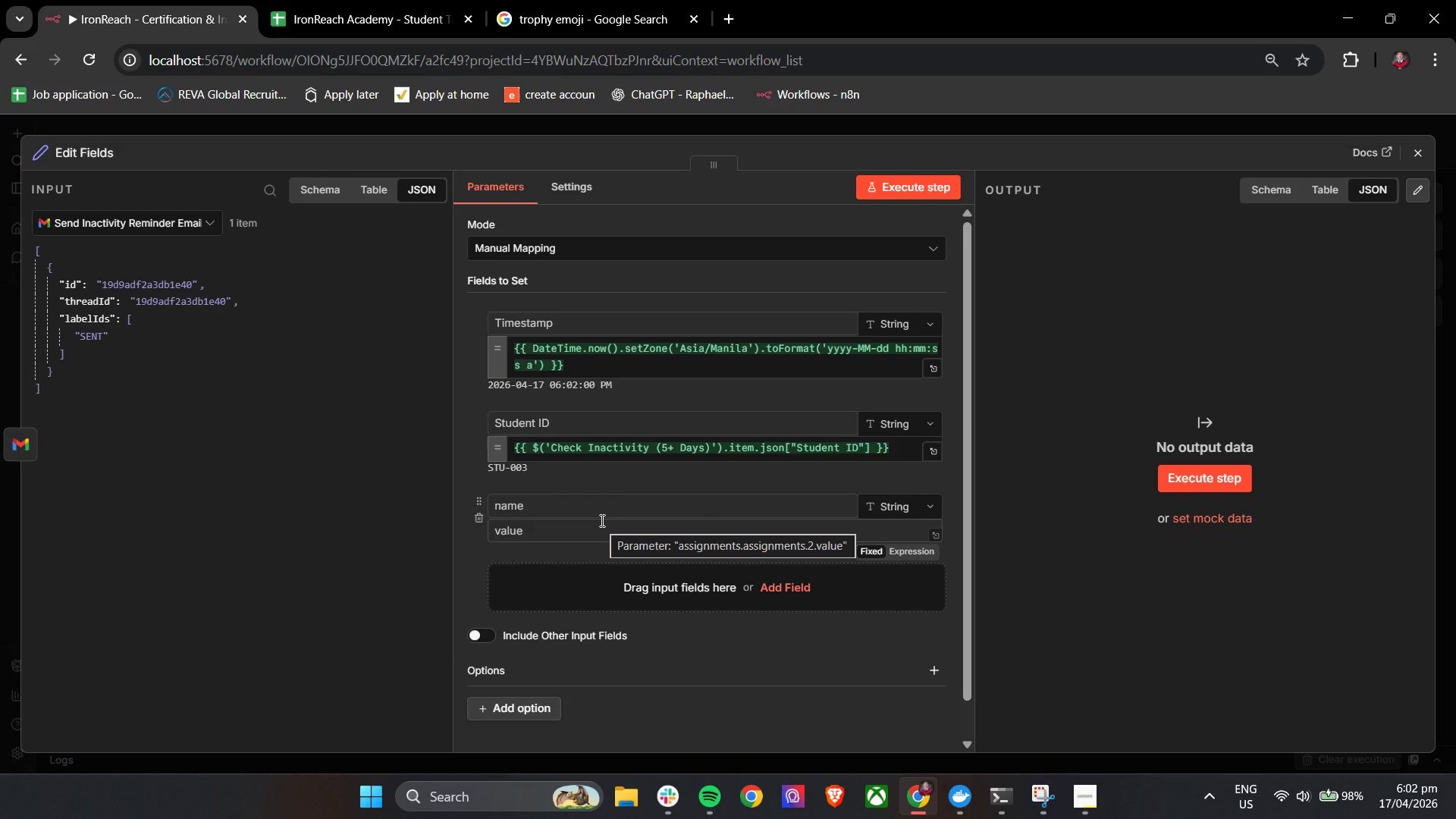 
left_click([553, 502])
 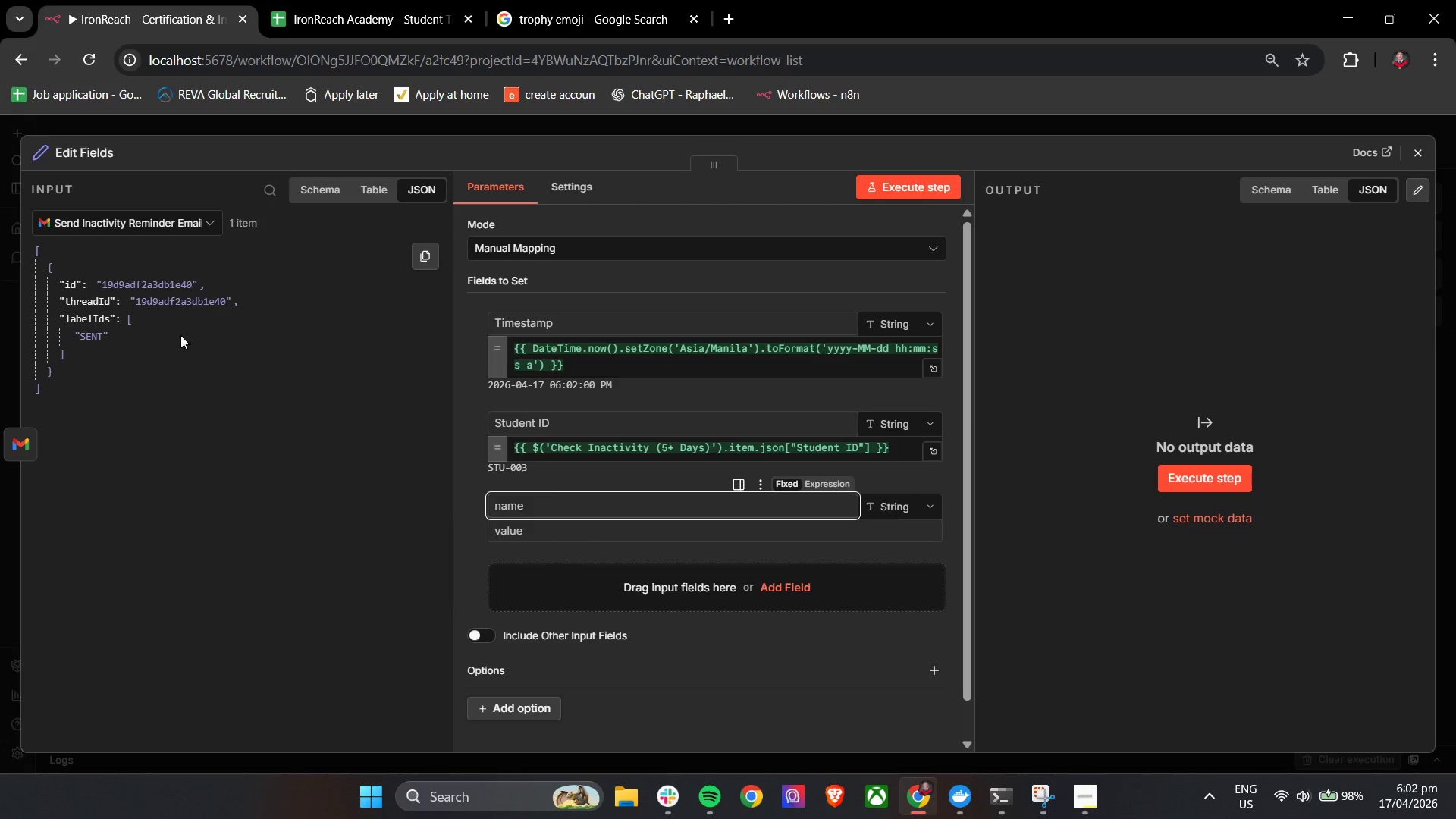 
left_click([152, 220])
 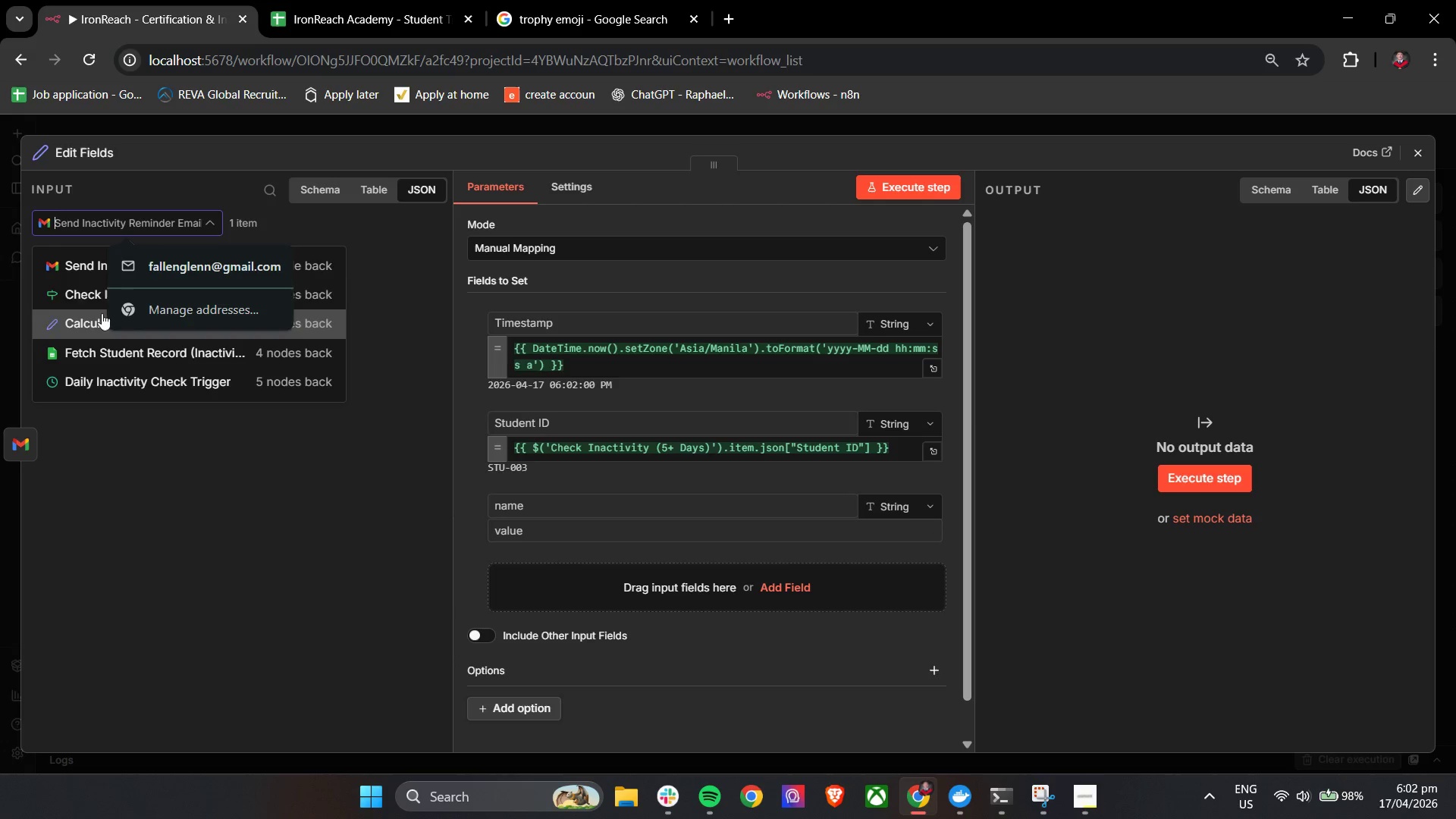 
left_click([93, 293])
 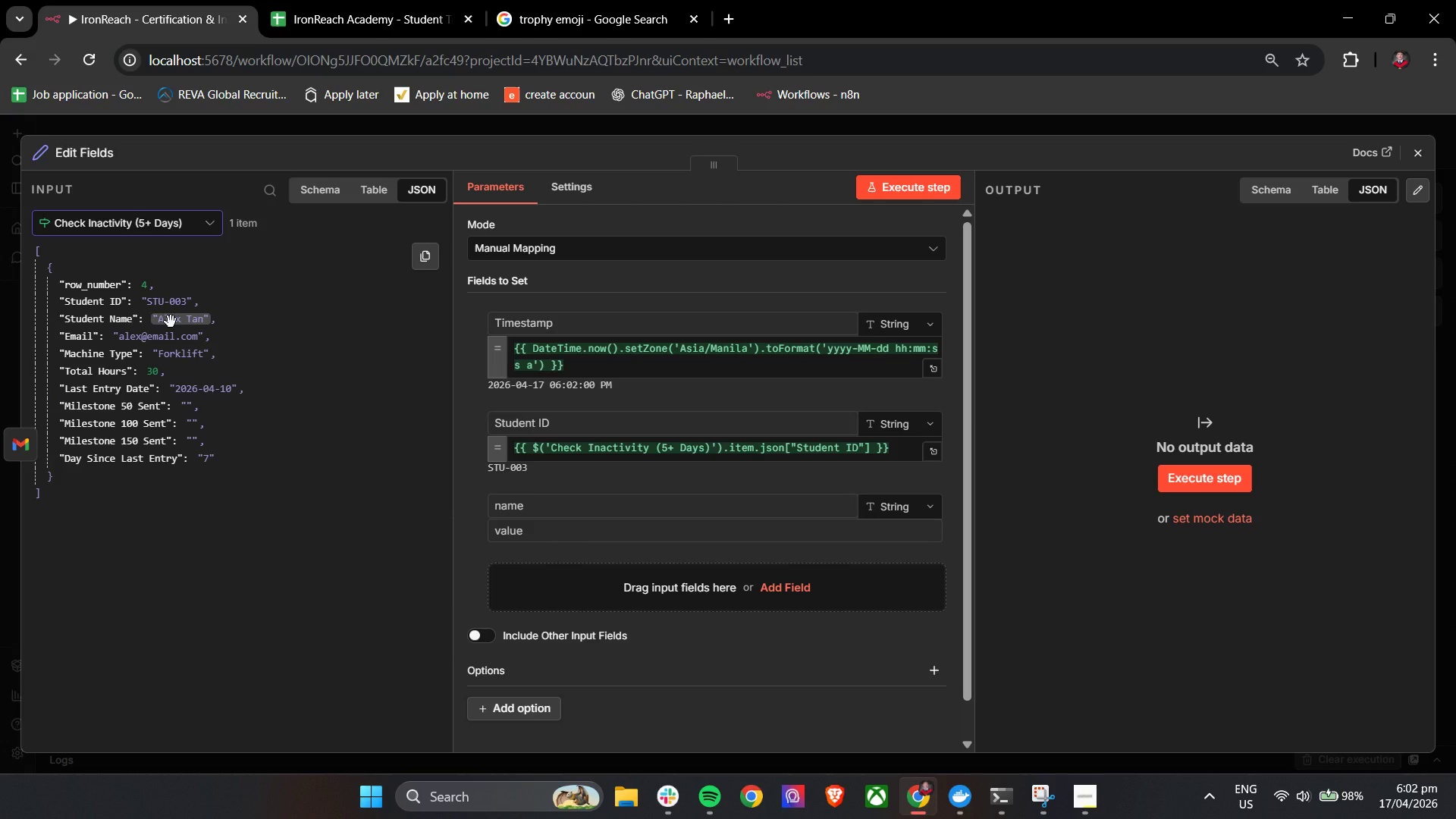 
left_click_drag(start_coordinate=[171, 322], to_coordinate=[530, 531])
 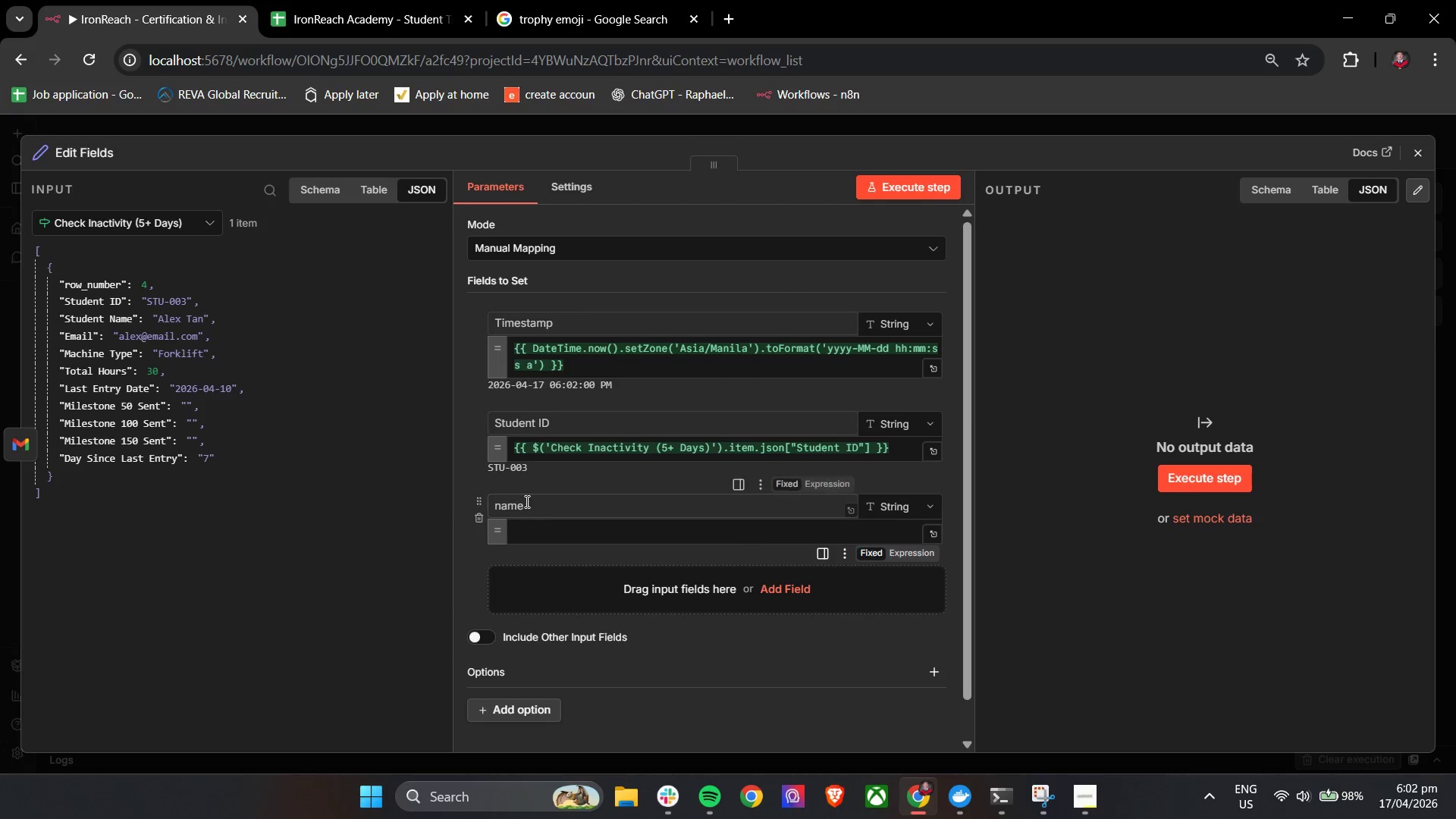 
left_click([524, 500])
 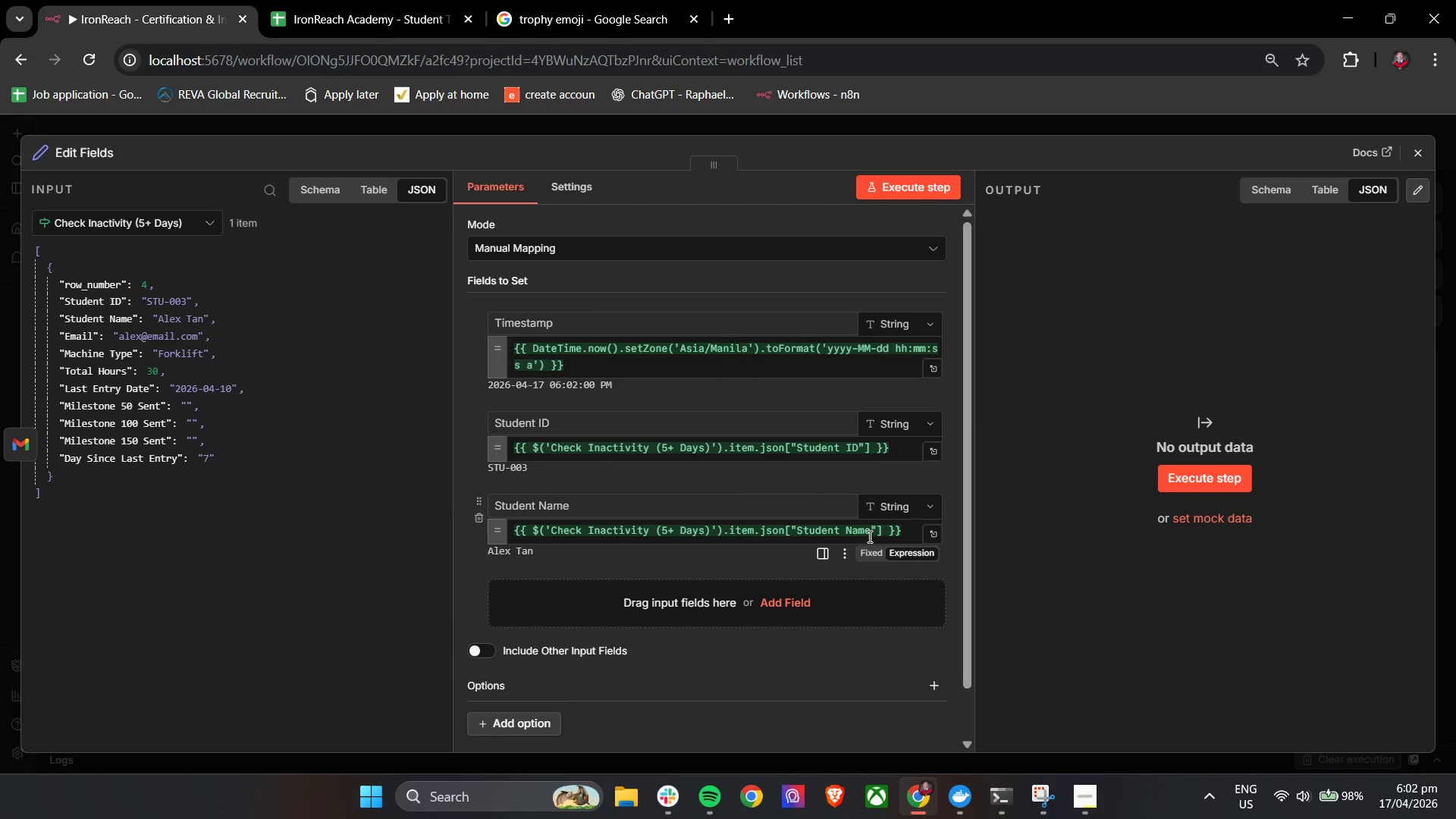 
double_click([886, 531])
 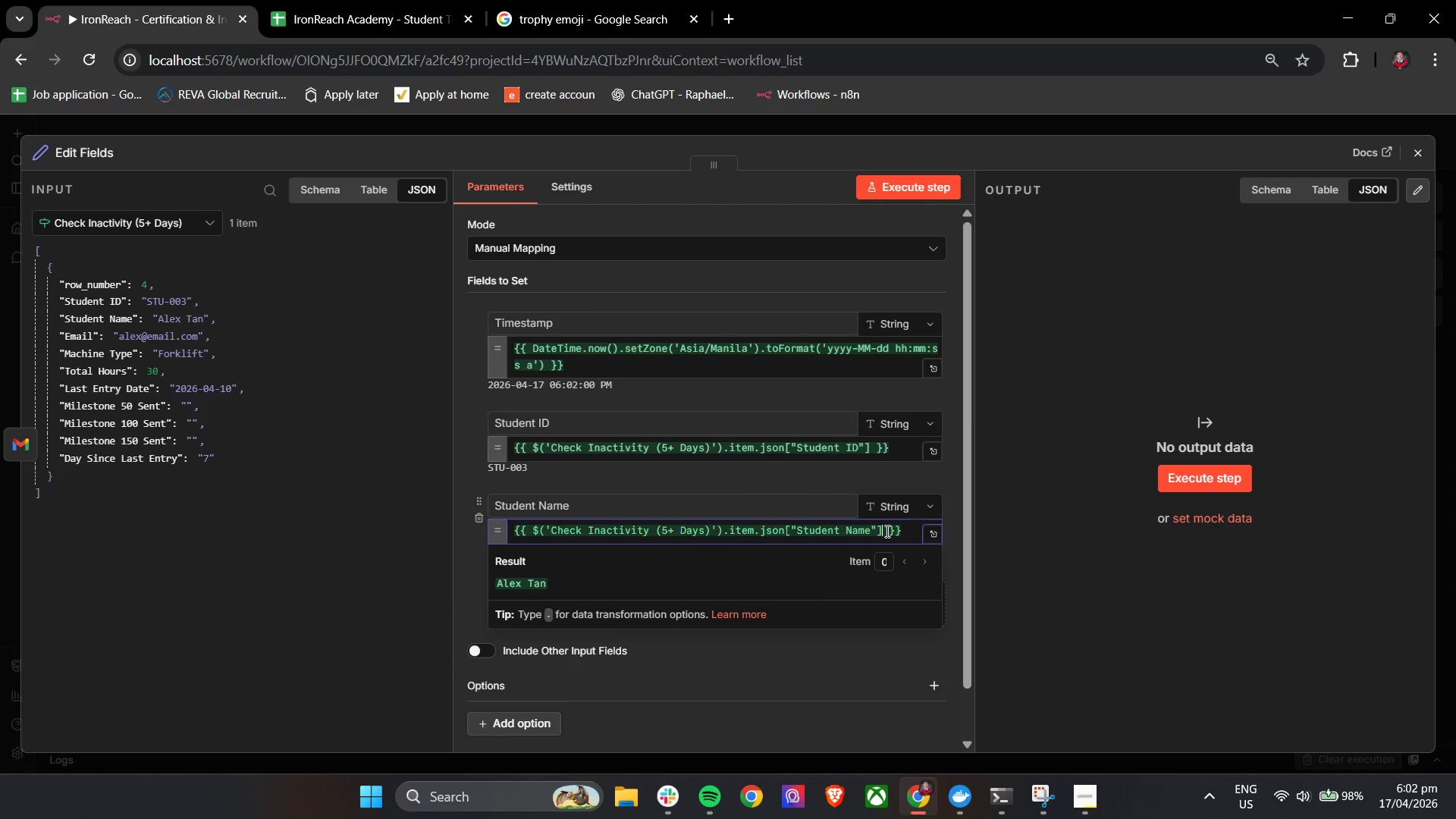 
type( || 'UNKNOWN)
 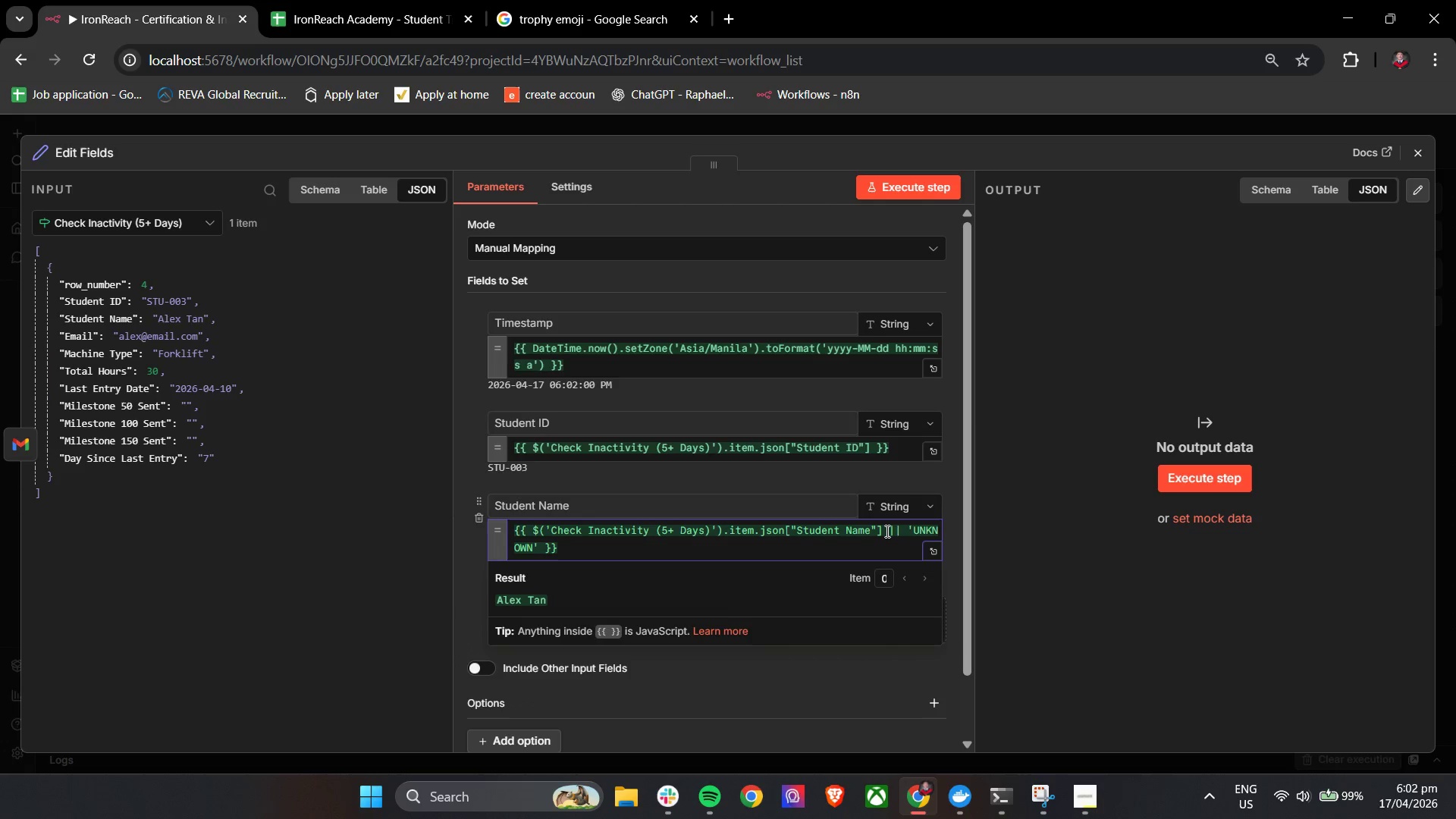 
left_click([476, 586])
 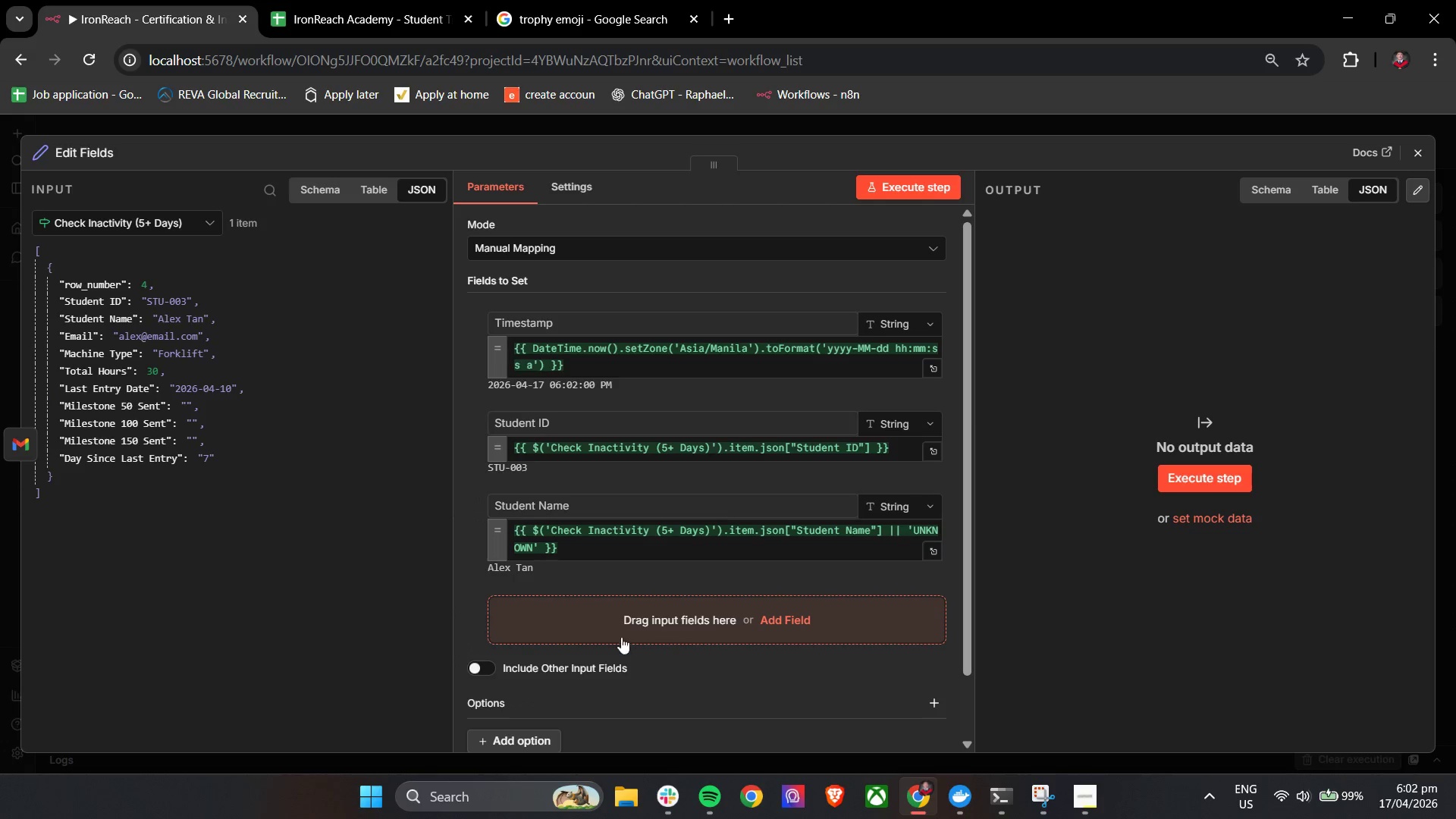 
left_click([540, 615])
 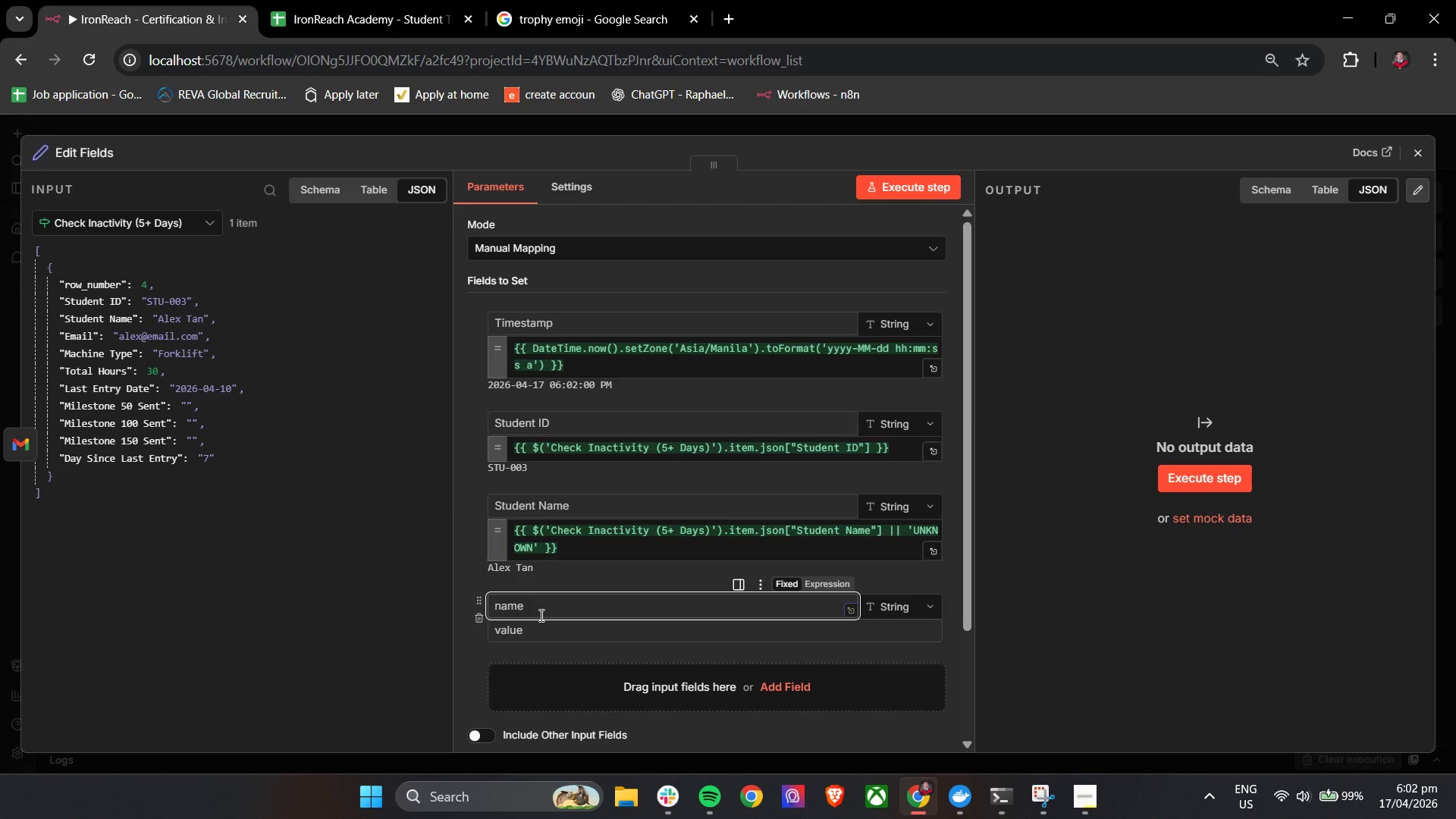 
type(Issue Type)
 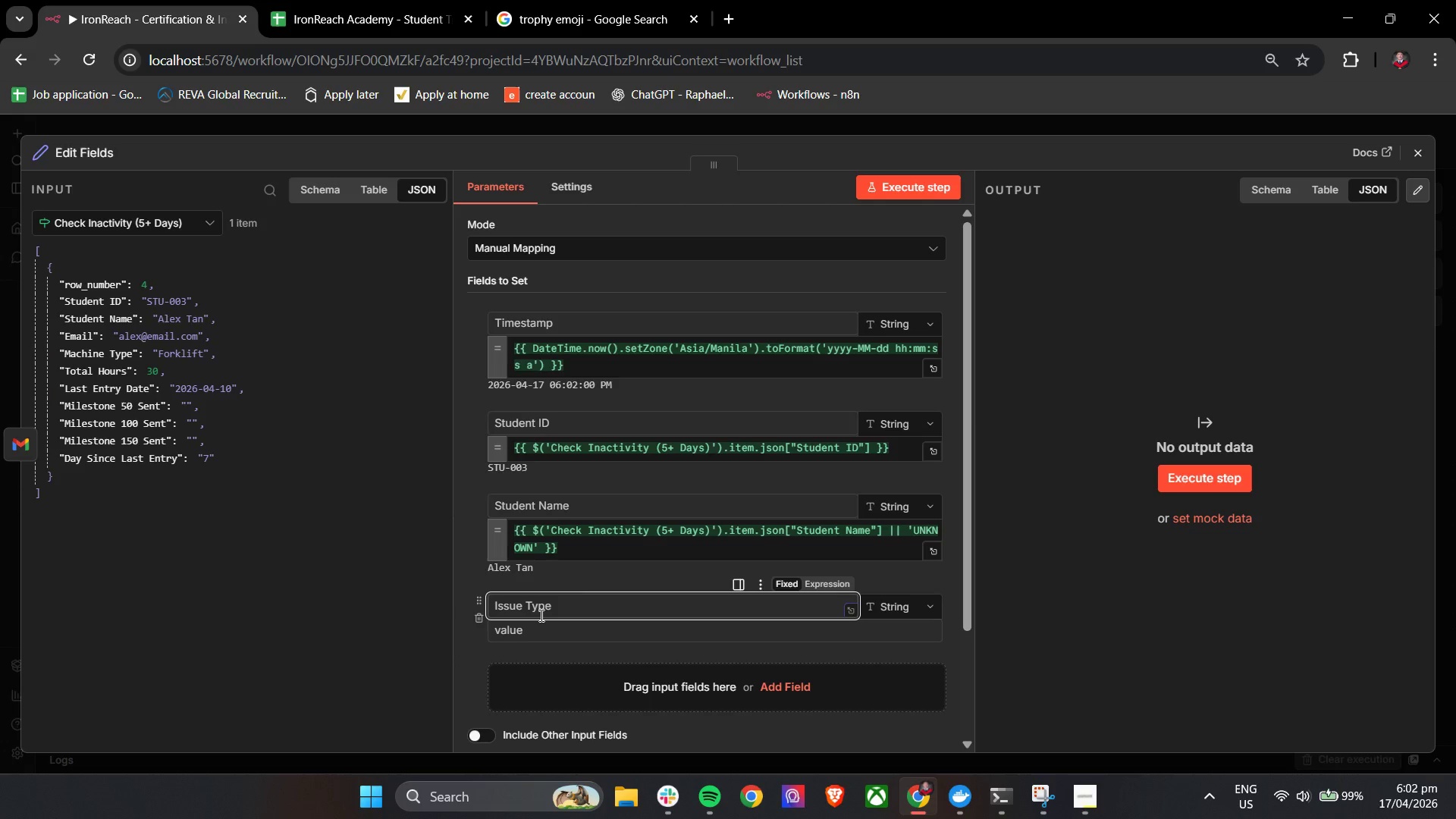 
left_click([535, 628])
 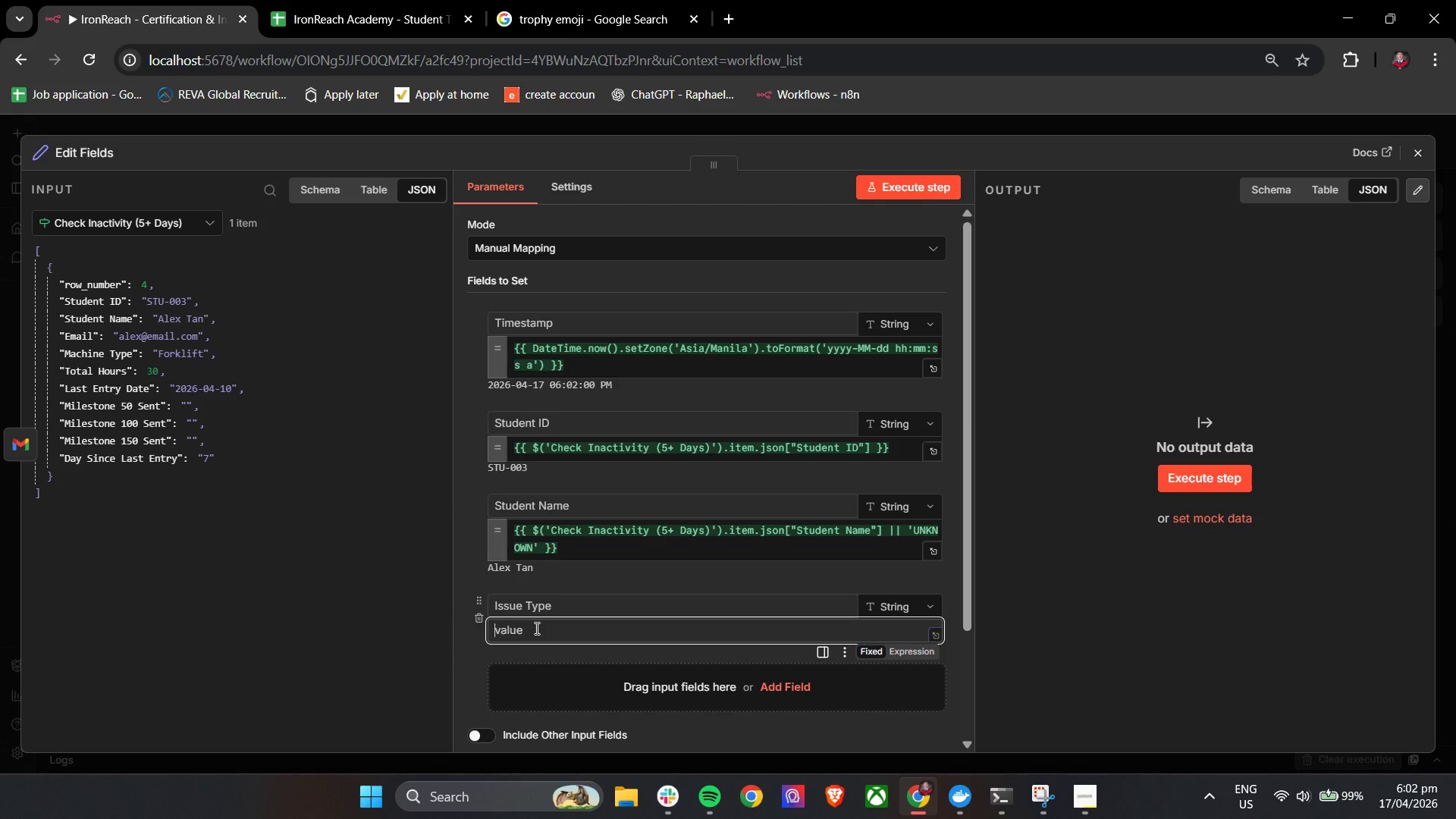 
type(Inv)
key(Backspace)
type(activity Alrt)
 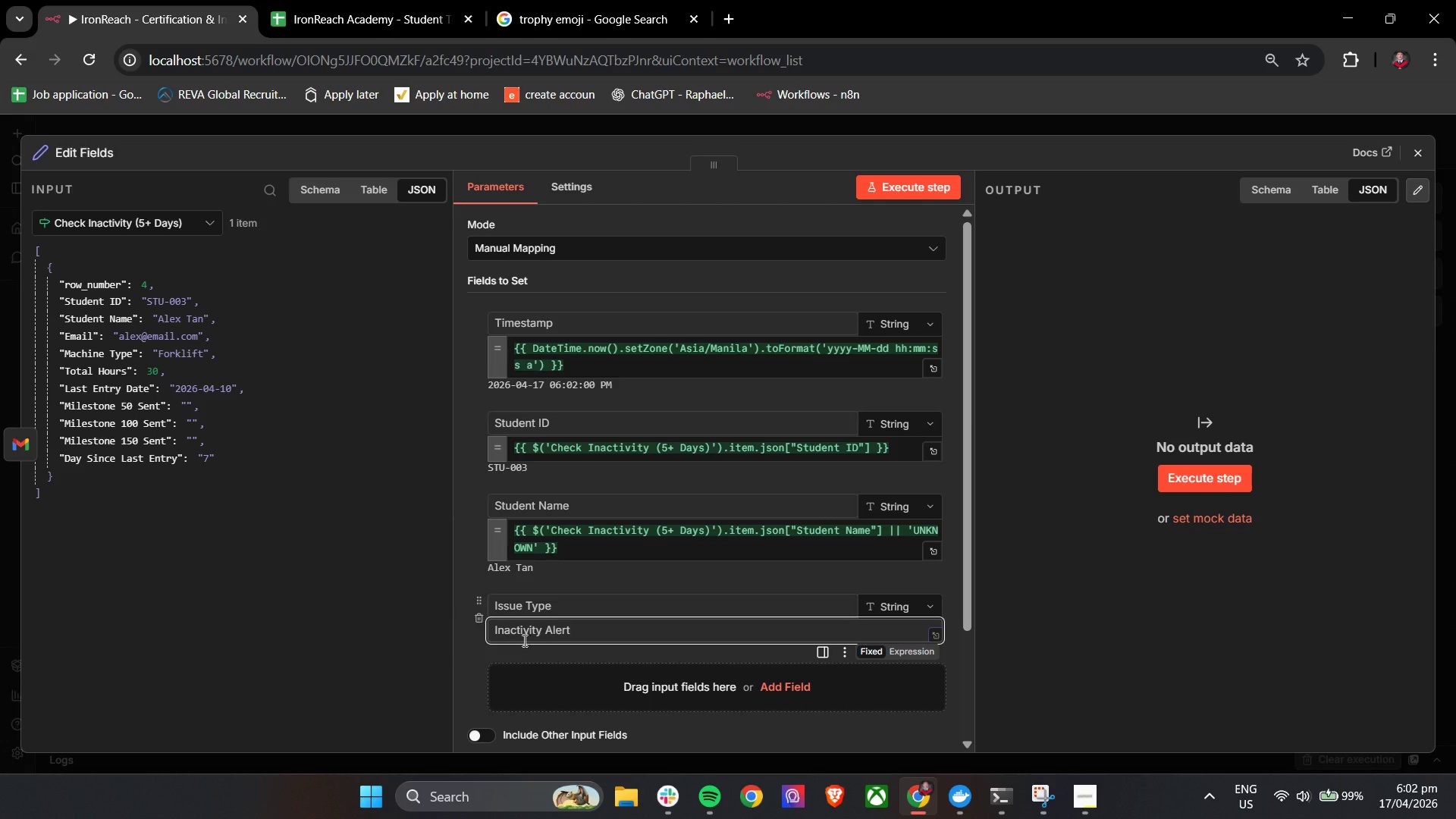 
 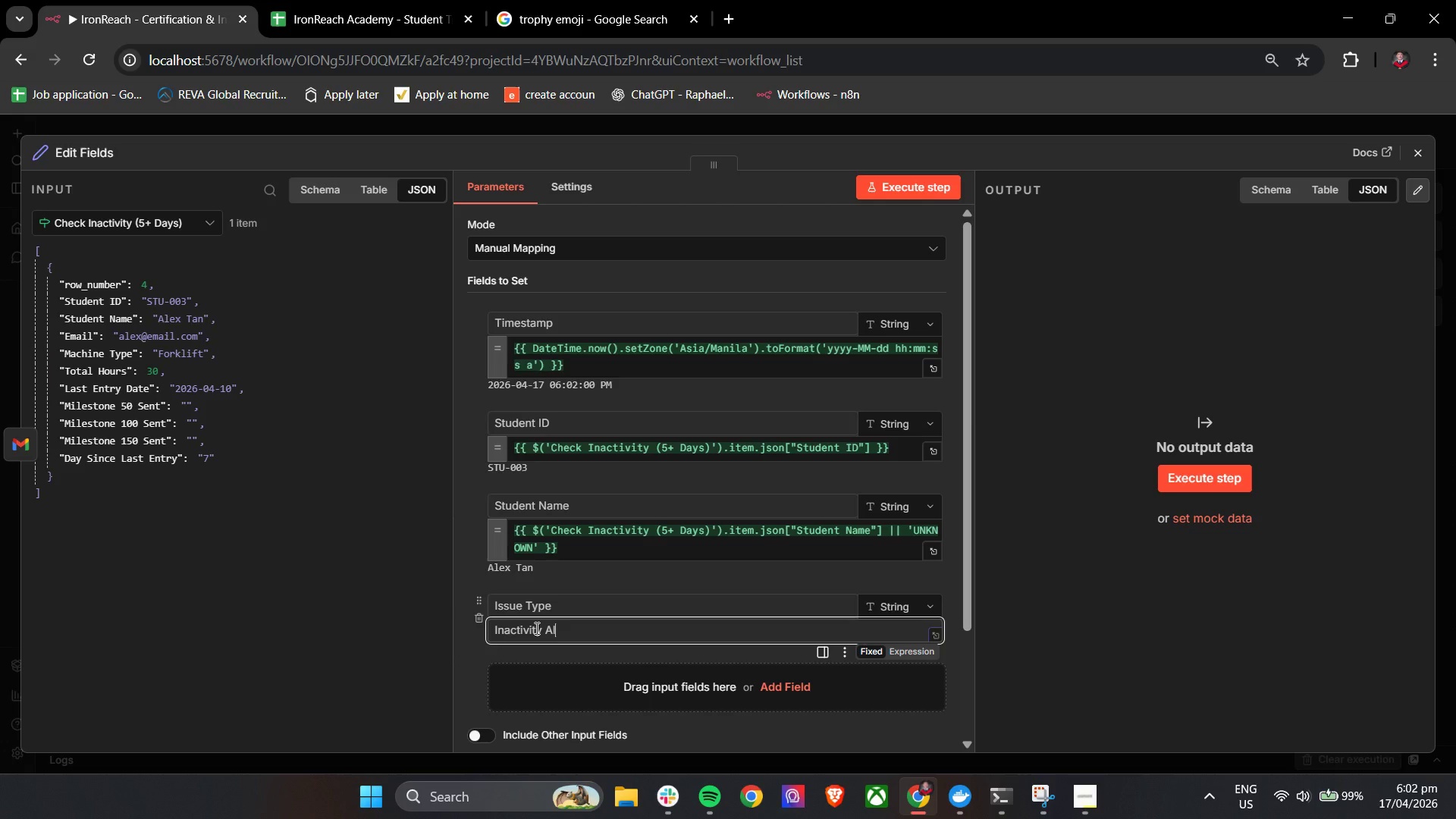 
hold_key(key=E, duration=0.34)
 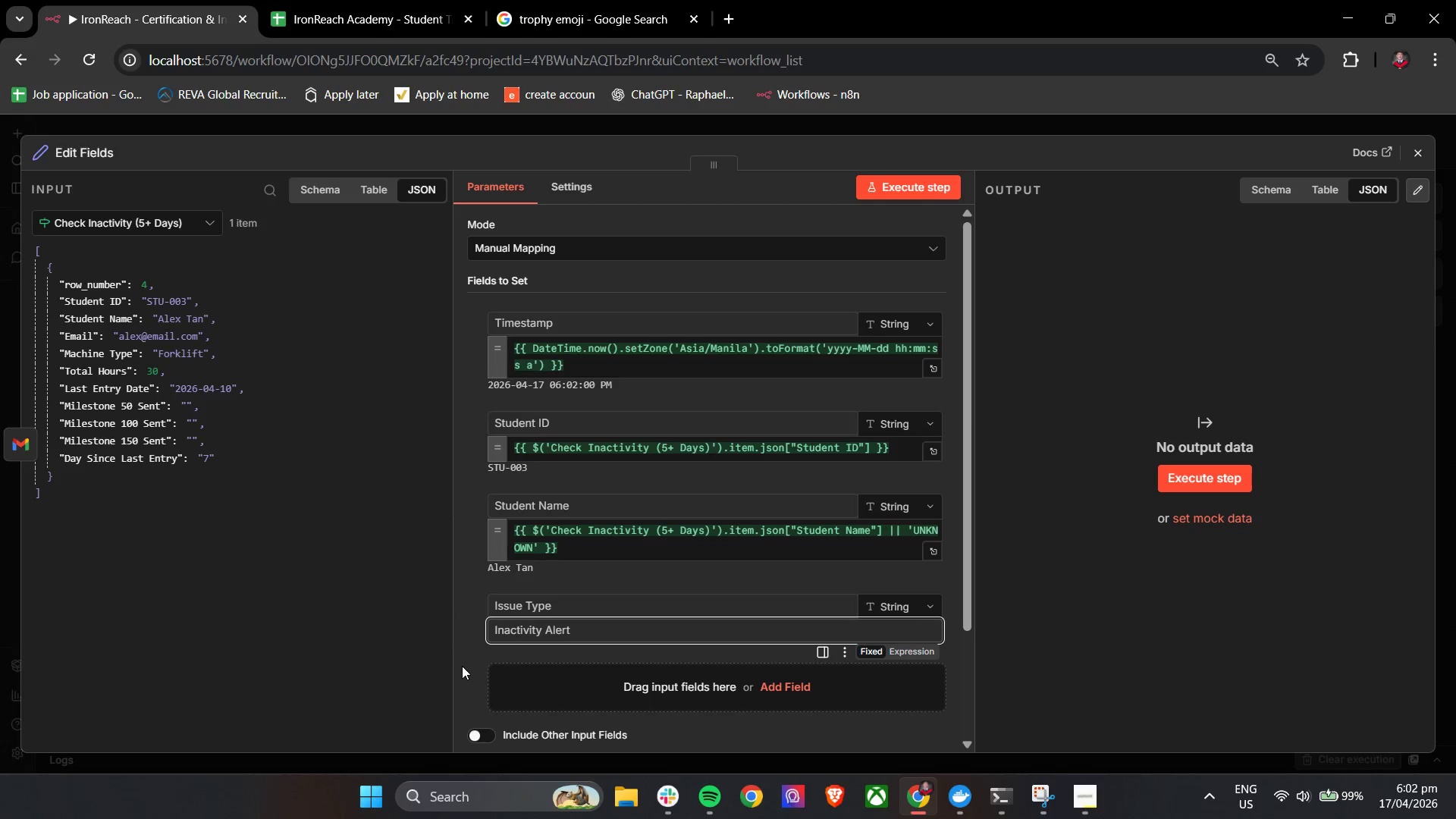 
left_click([466, 663])
 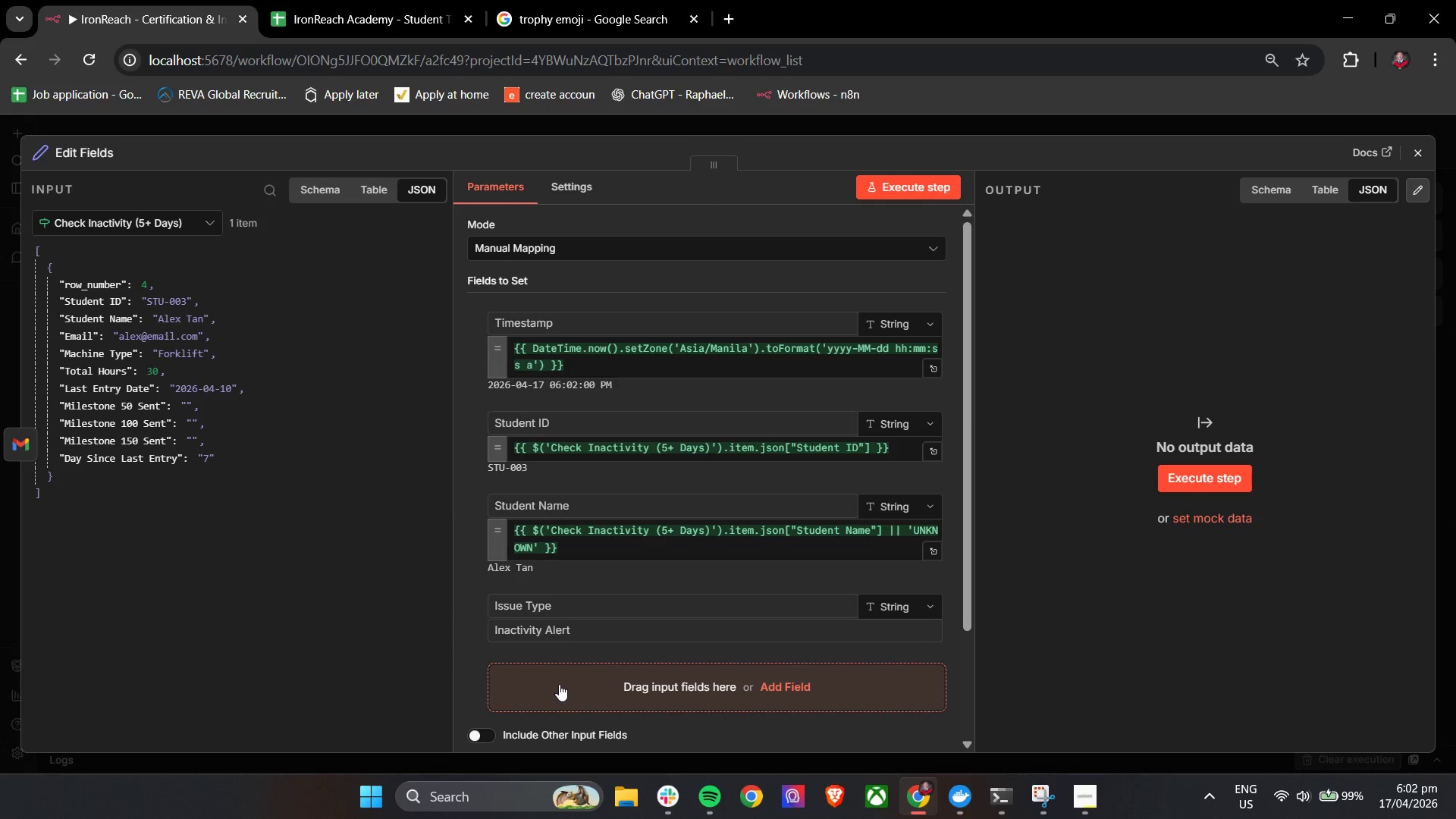 
left_click([562, 690])
 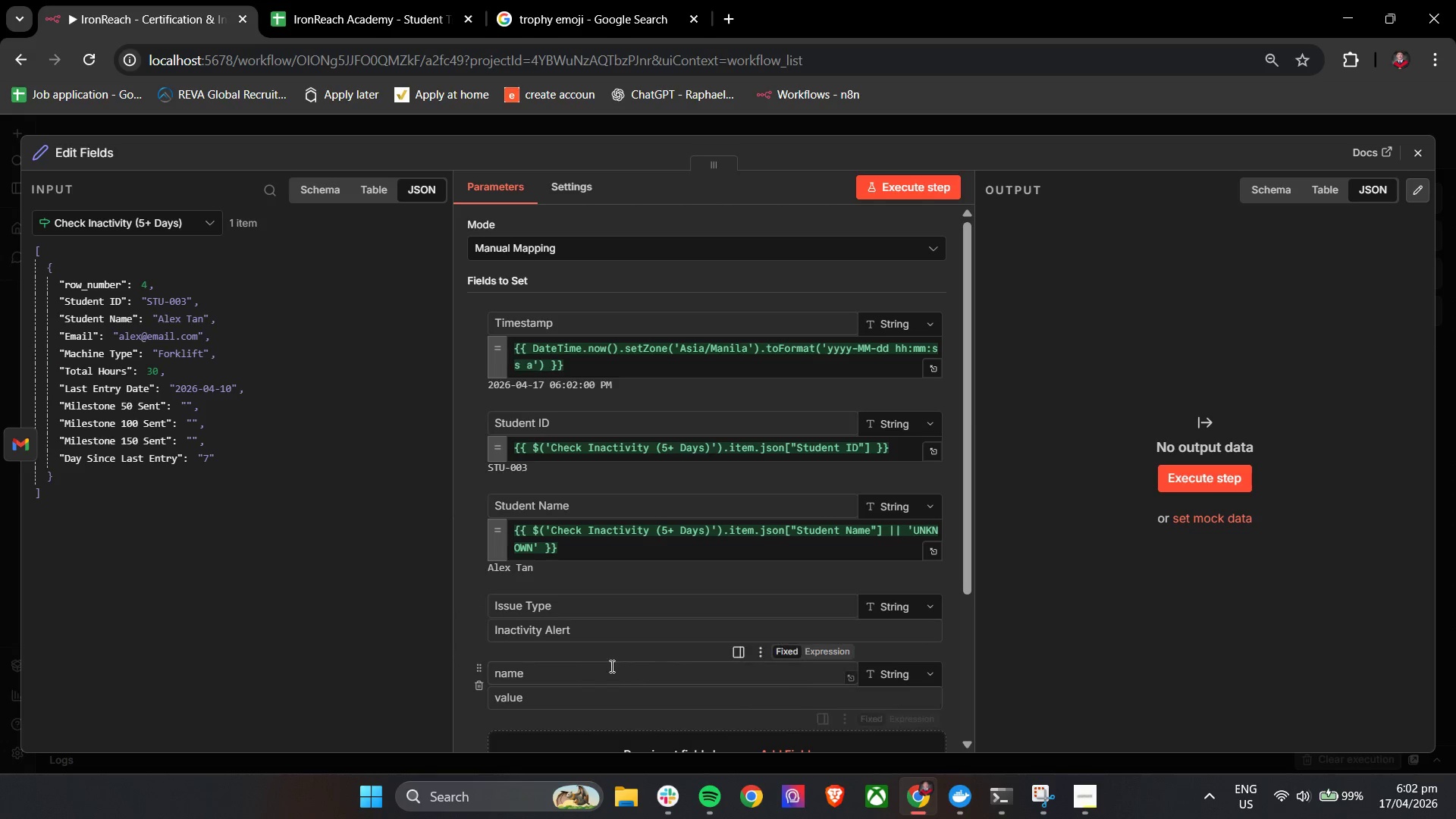 
scroll: coordinate [570, 670], scroll_direction: down, amount: 1.0
 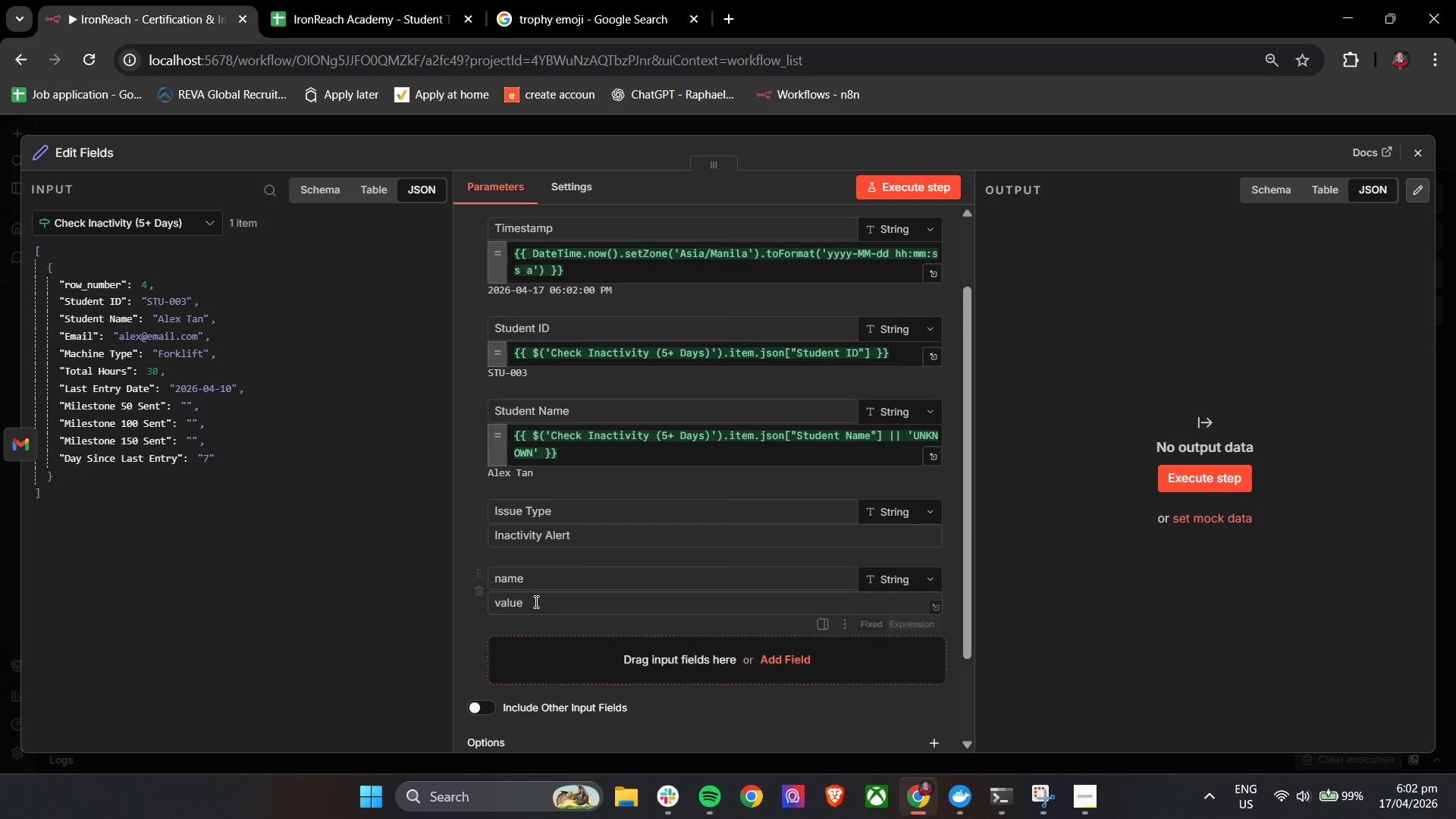 
left_click([535, 587])
 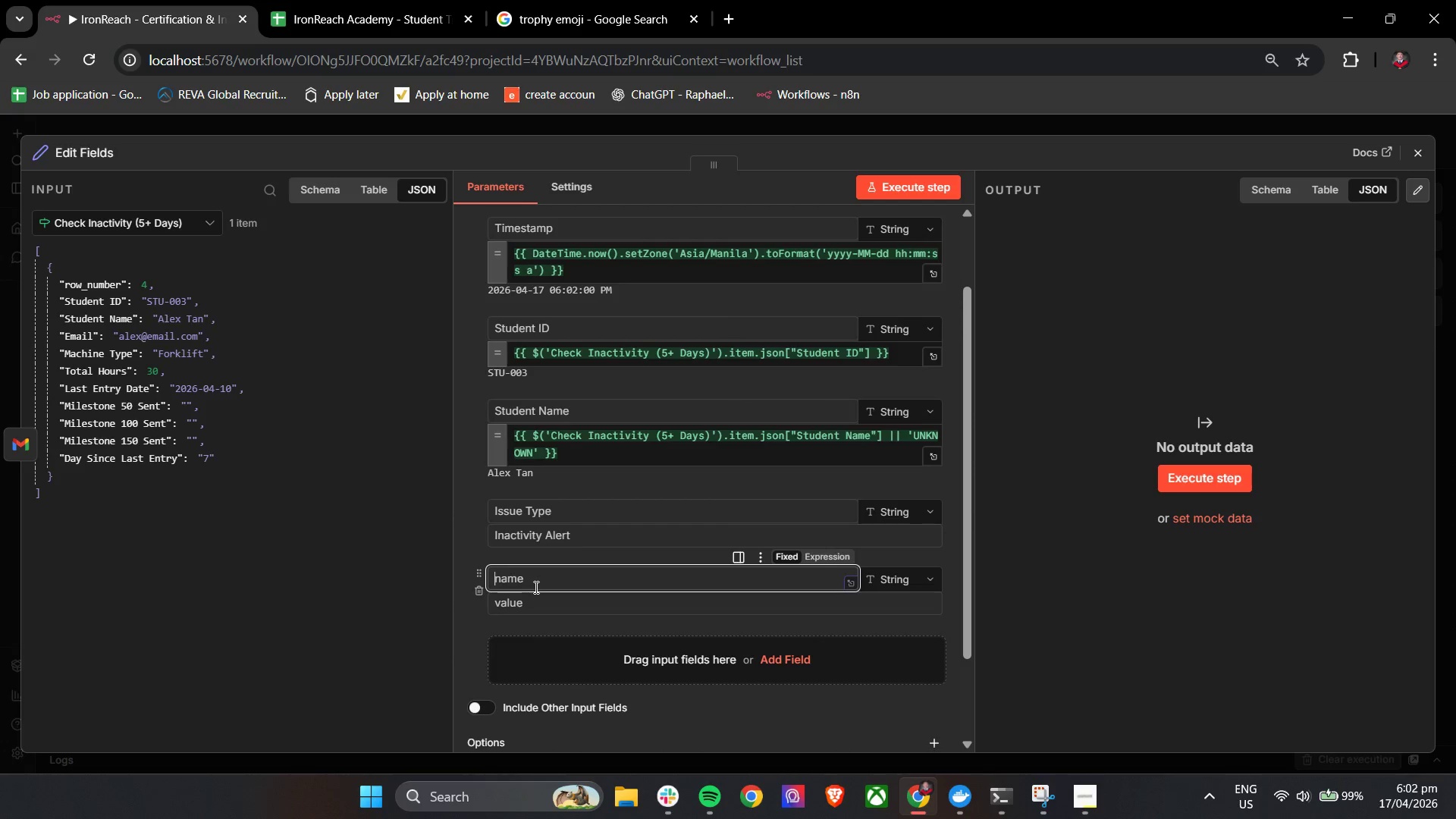 
hold_key(key=ShiftLeft, duration=0.42)
 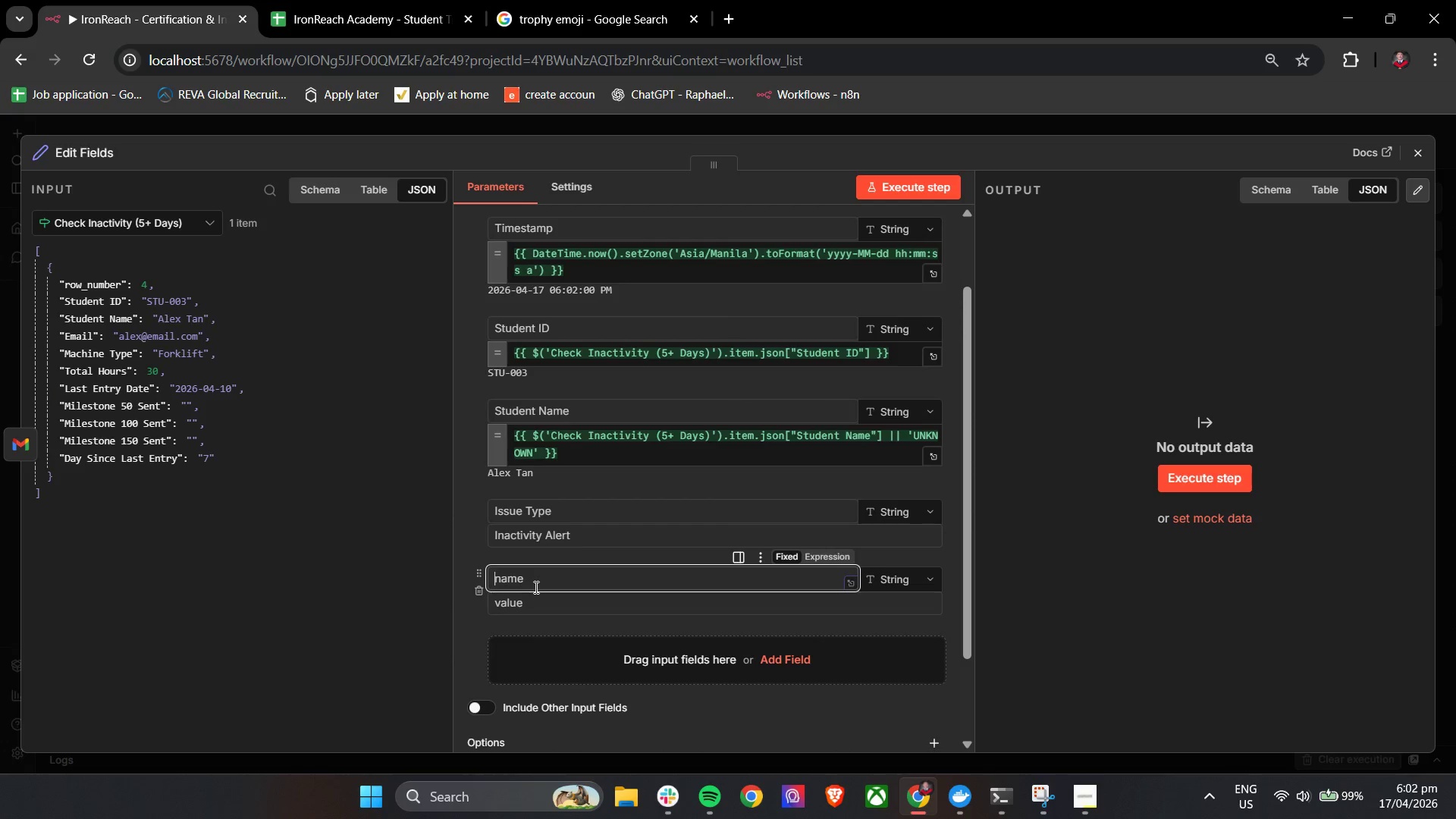 
type(Notes)
key(Tab)
key(Tab)
type(No training activity for )
 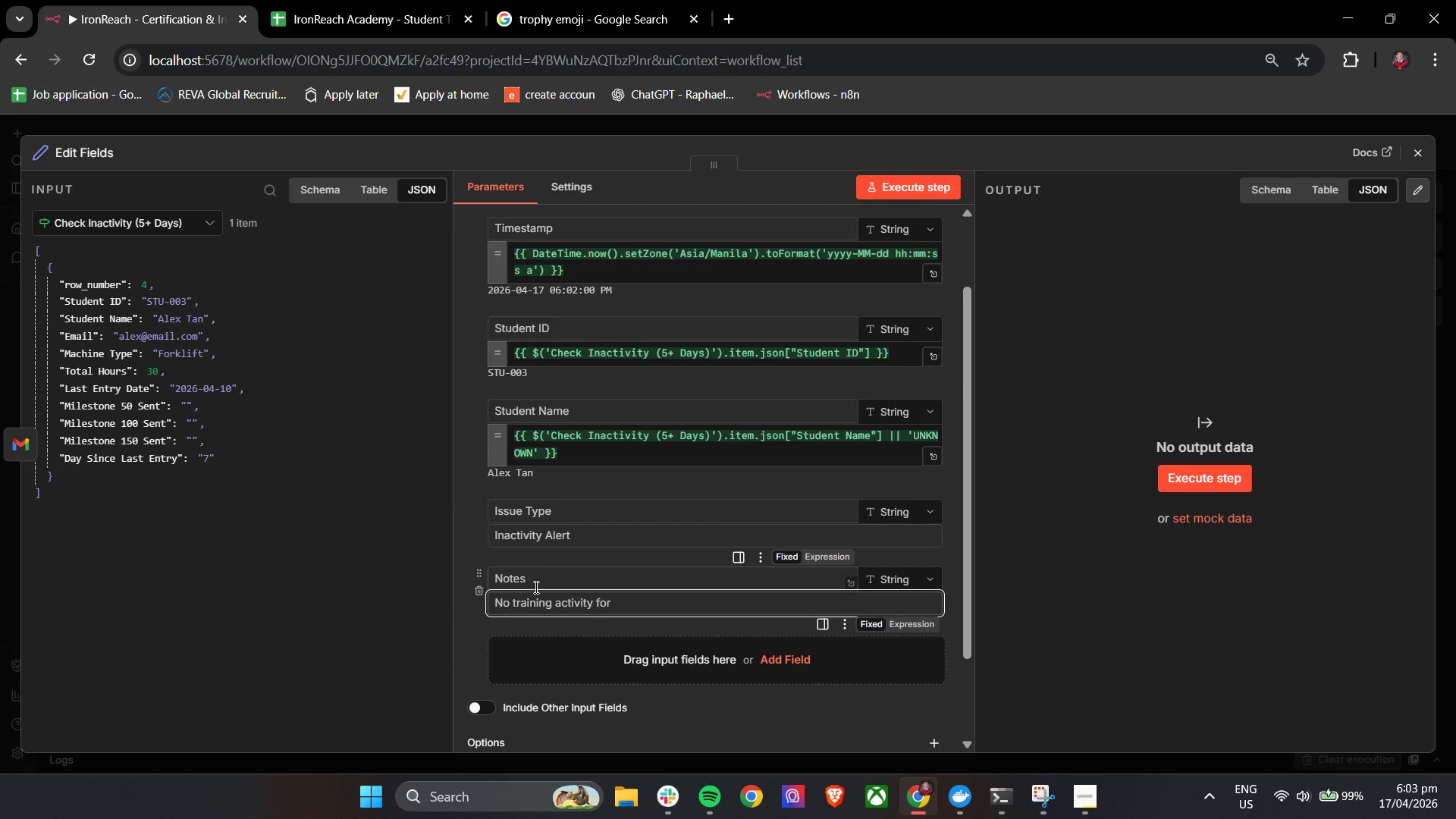 
left_click_drag(start_coordinate=[143, 461], to_coordinate=[686, 605])
 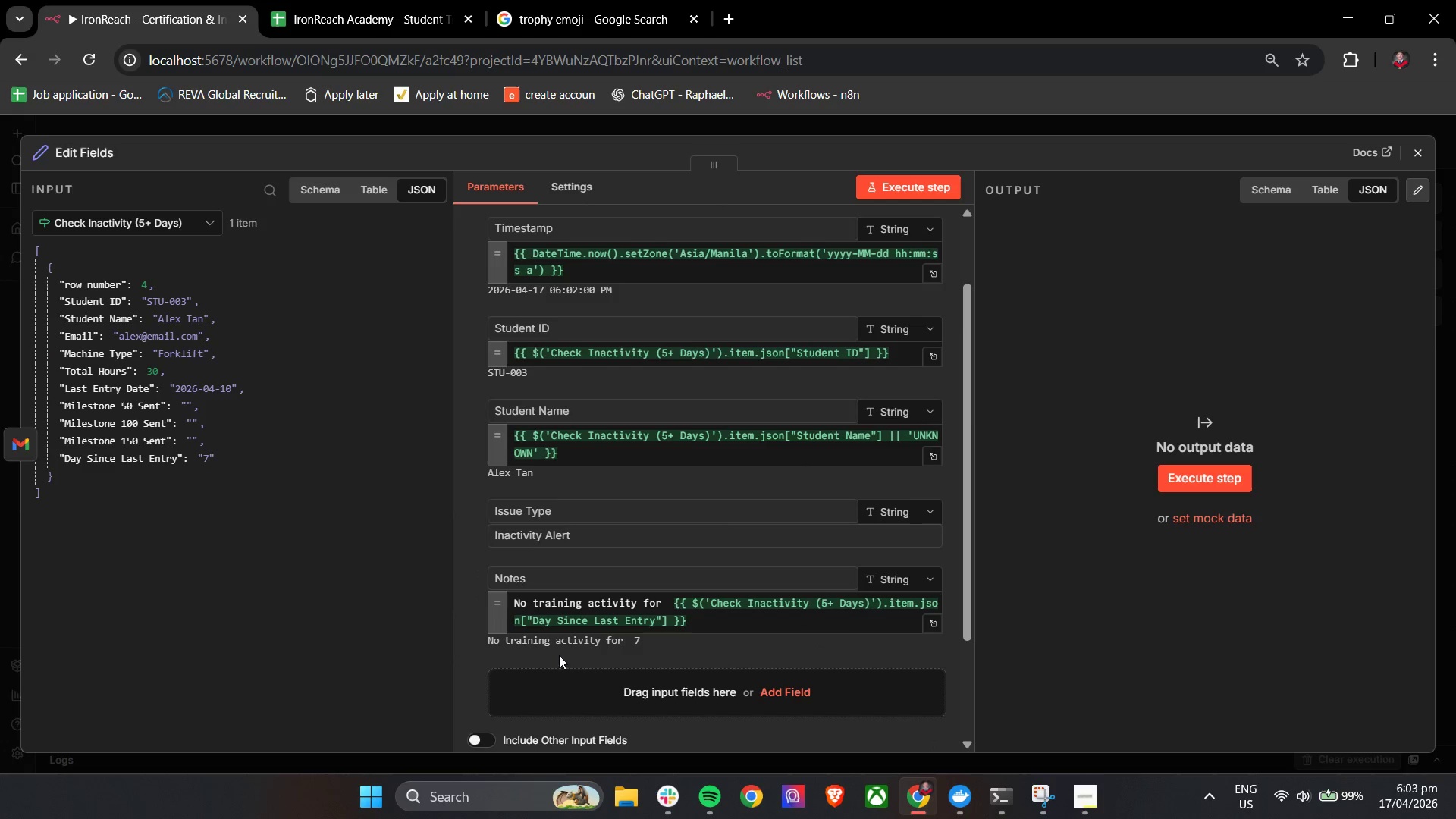 
left_click([693, 629])
 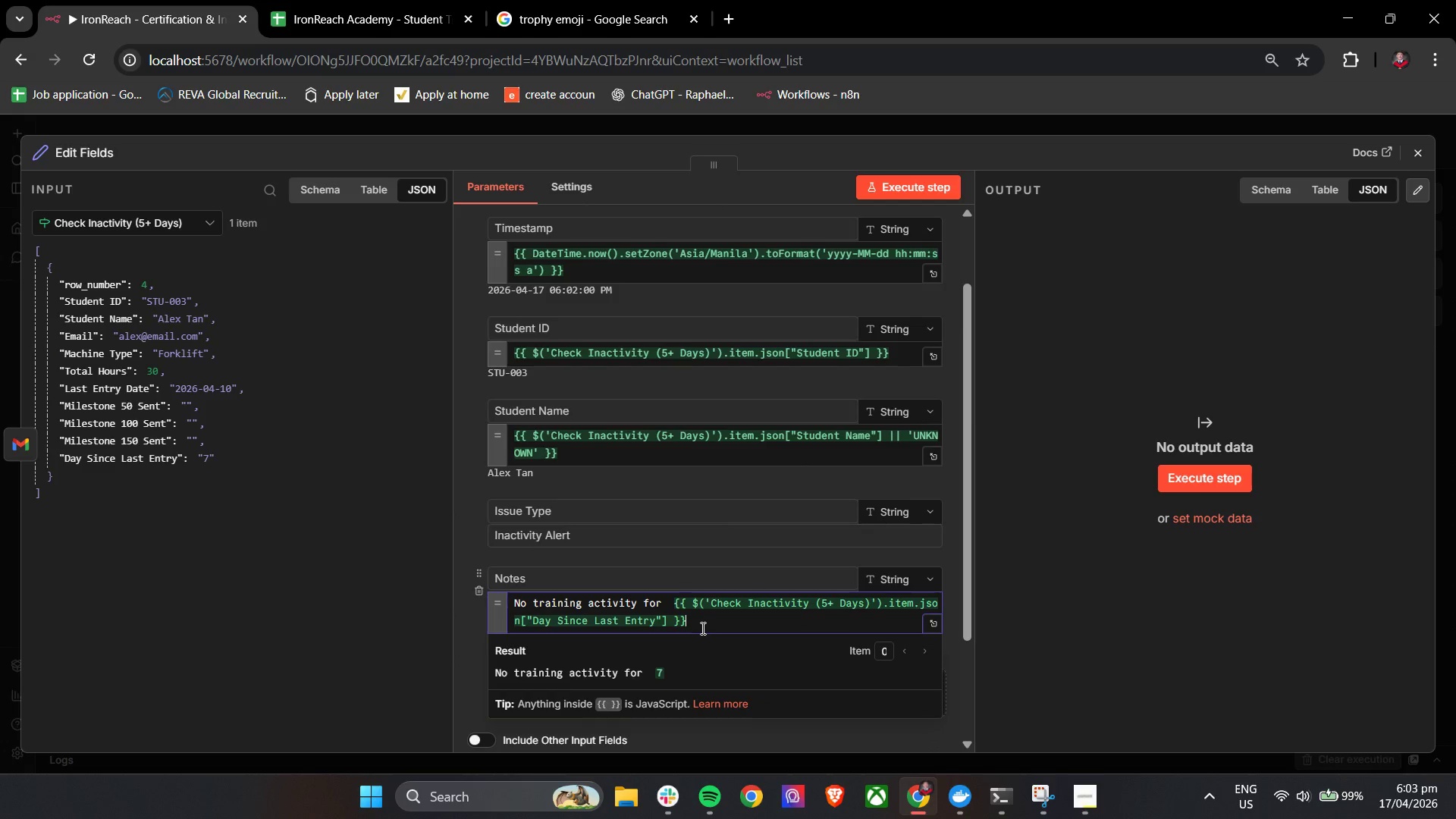 
type( days)
 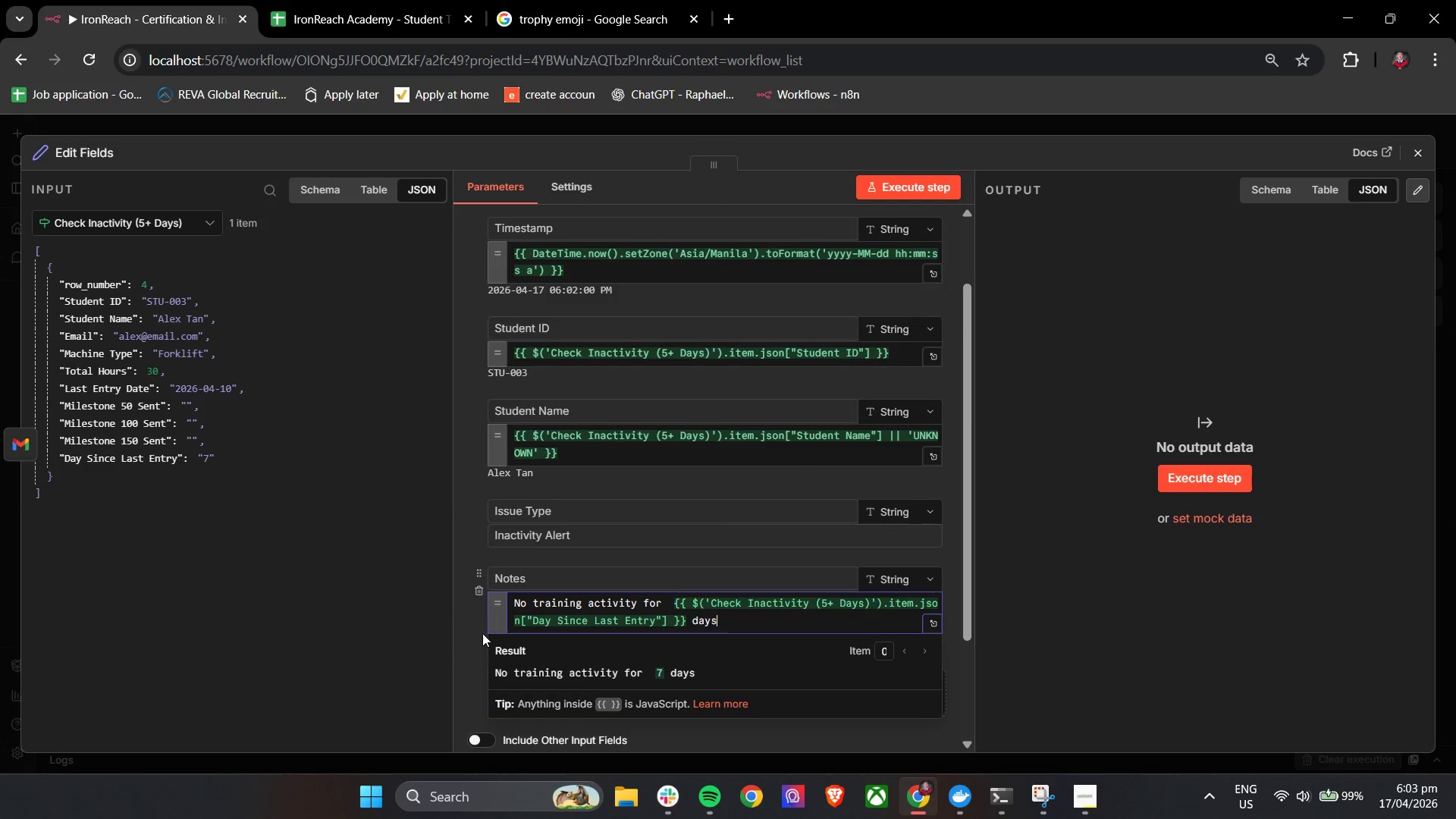 
left_click([469, 642])
 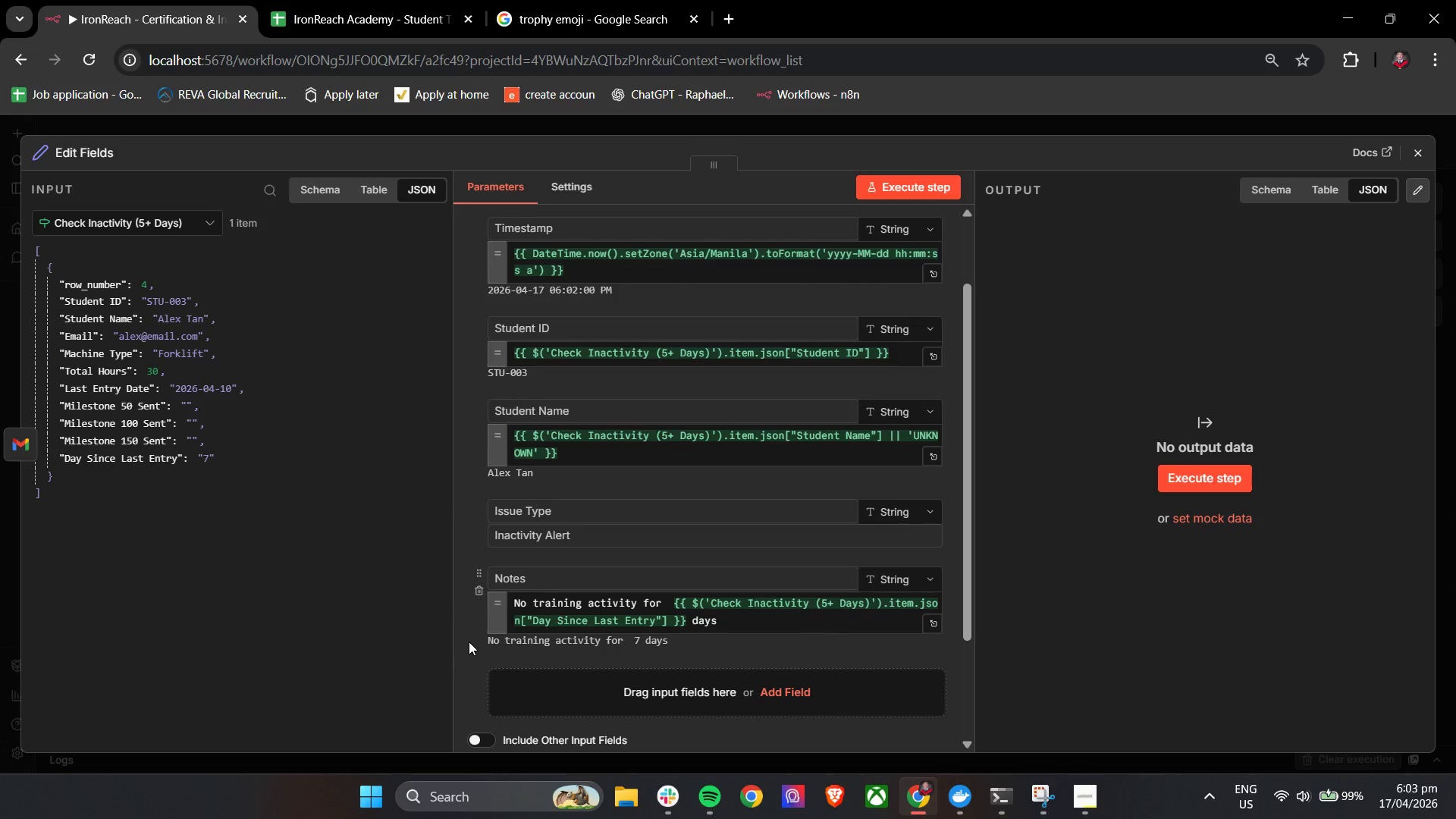 
scroll: coordinate [469, 642], scroll_direction: up, amount: 3.0
 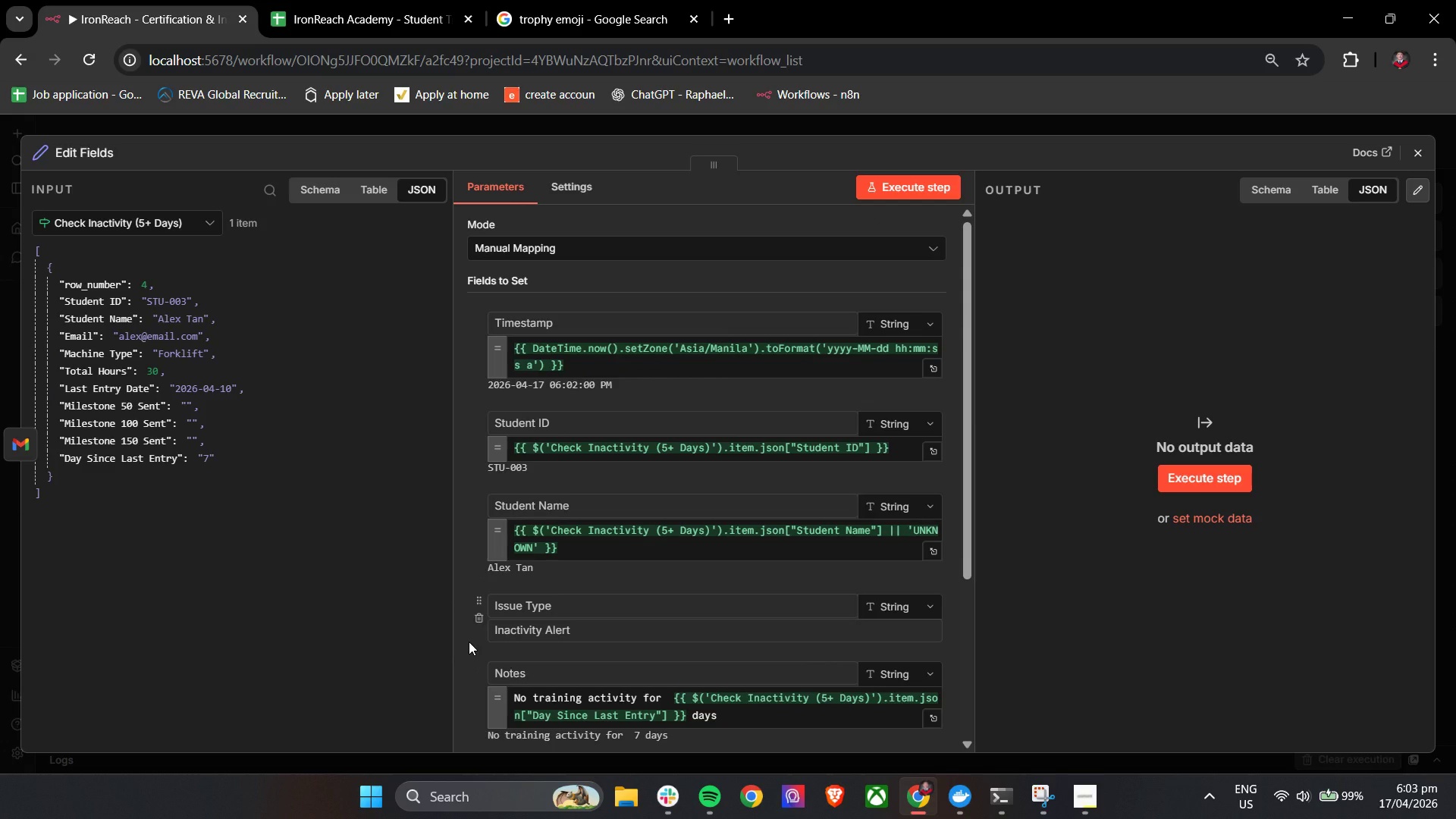 
wait(9.67)
 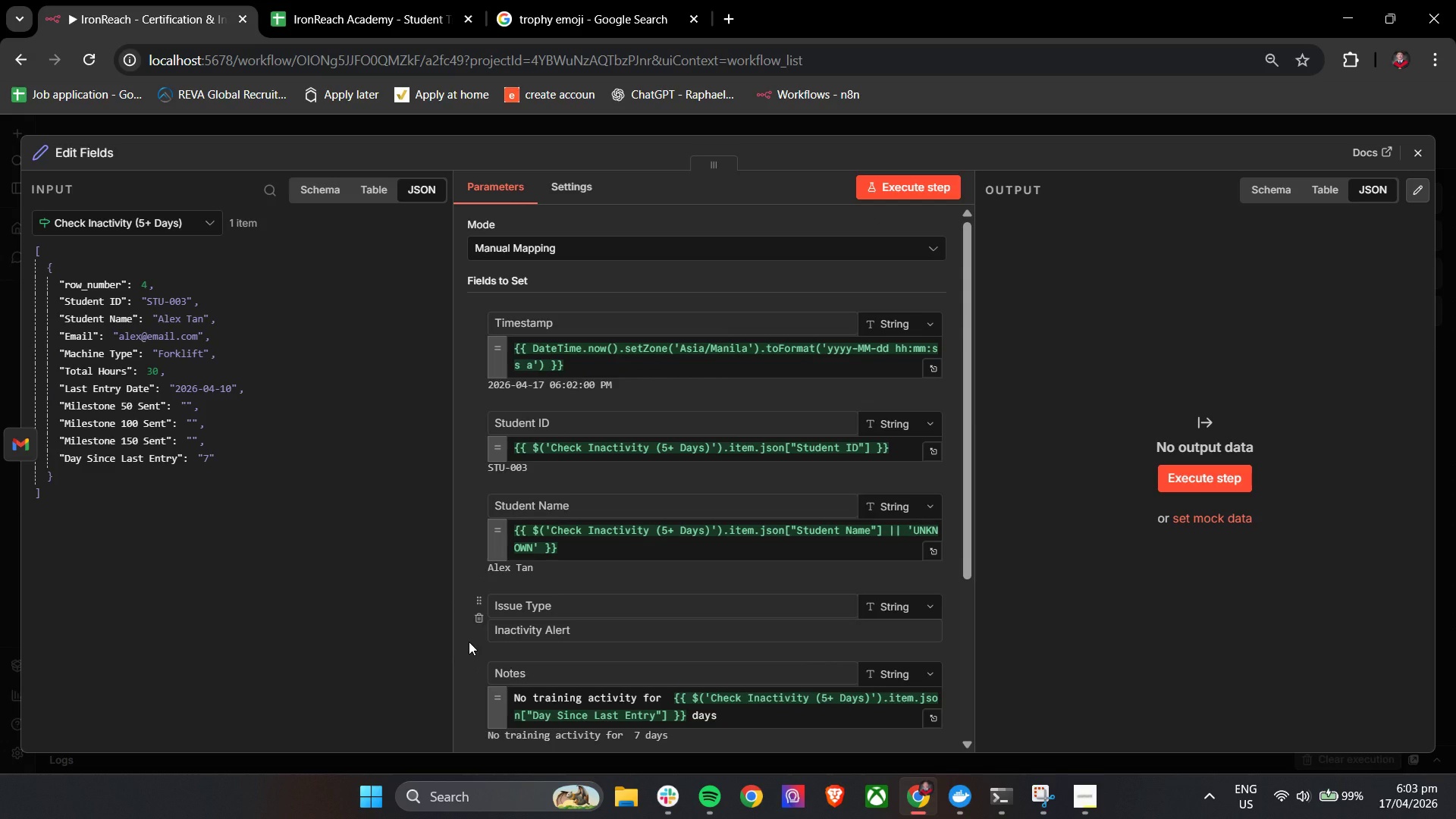 
left_click([78, 145])
 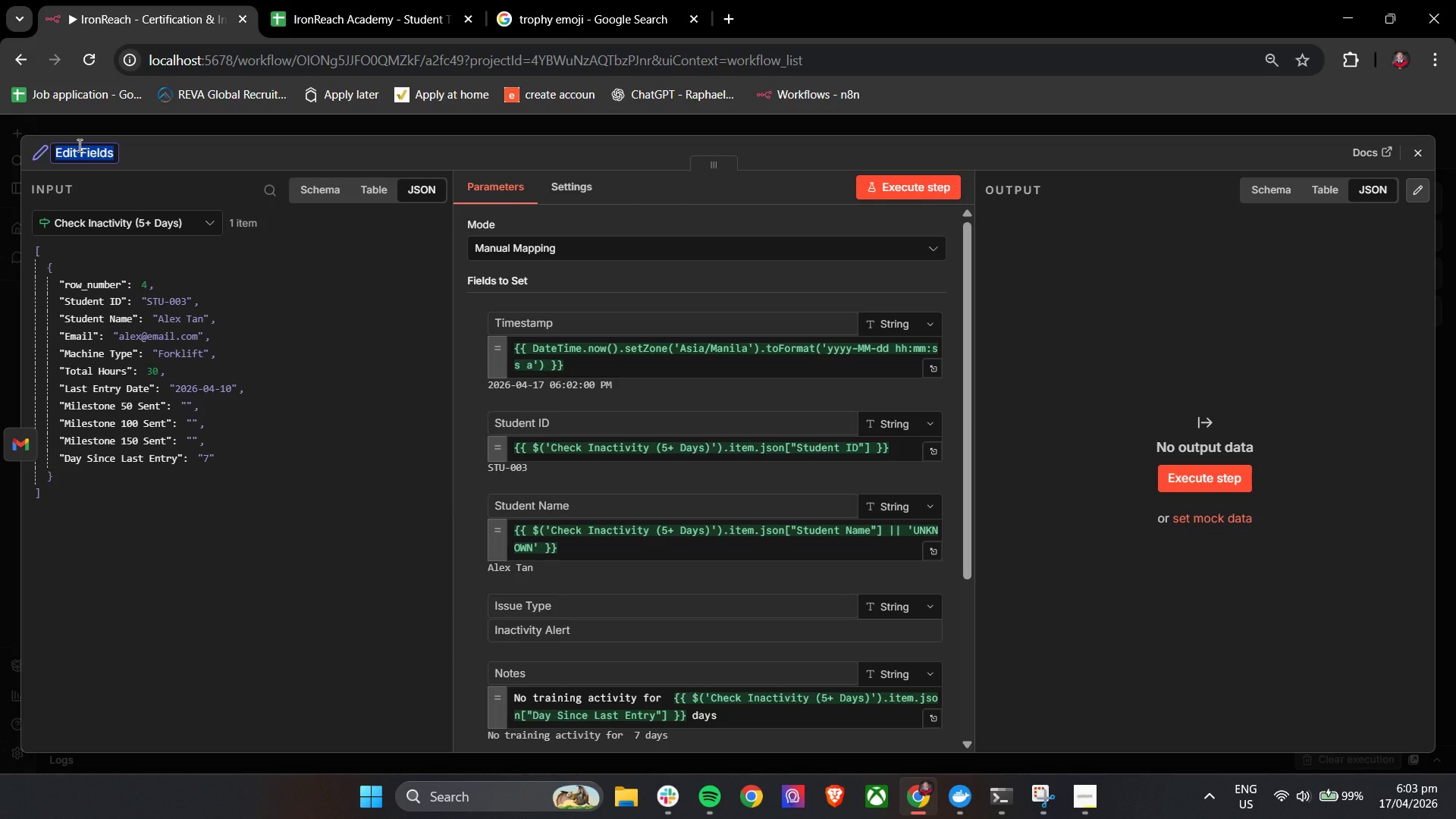 
wait(5.23)
 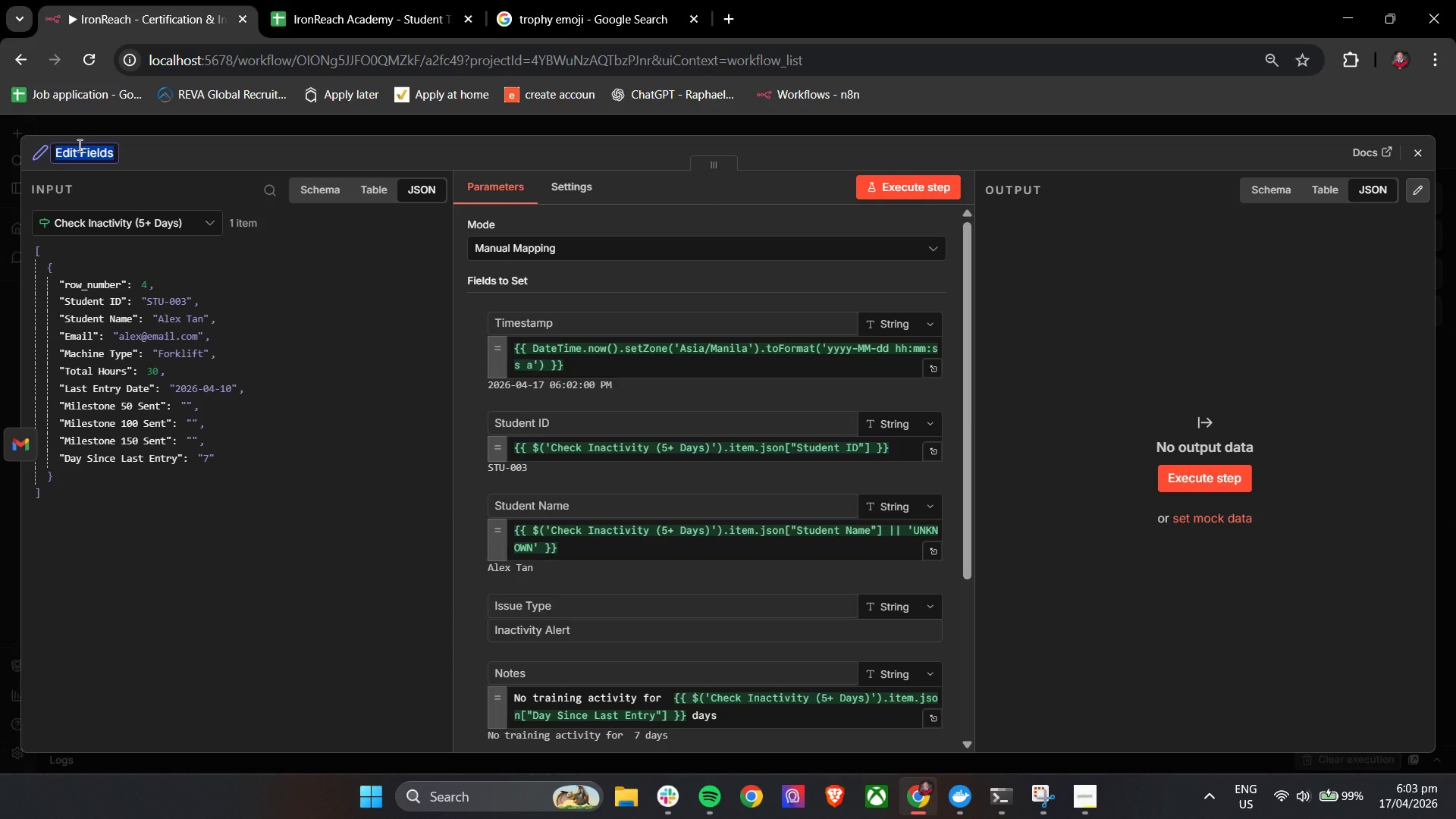 
type(Format Inactivity Log Data)
 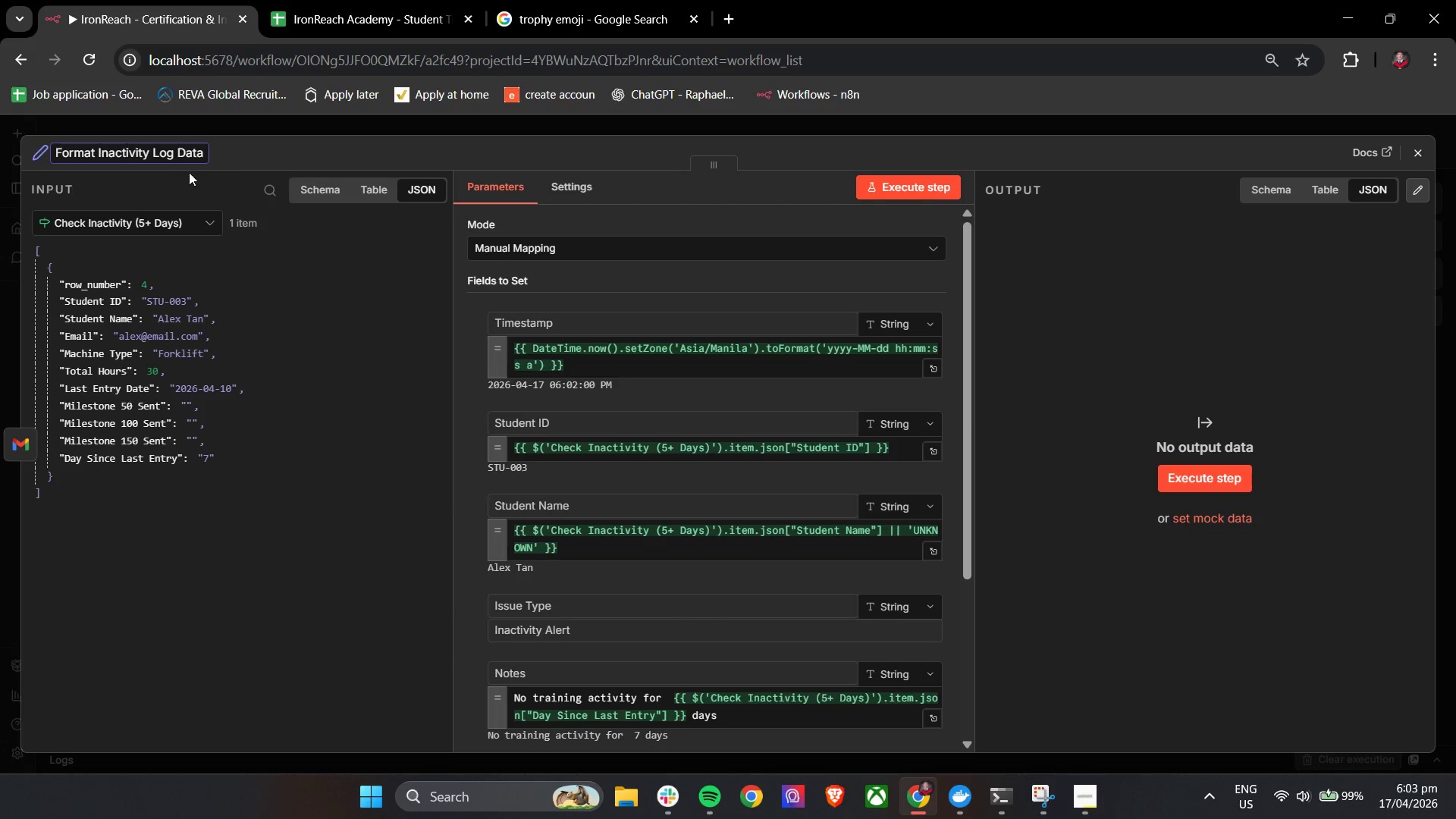 
left_click([298, 143])
 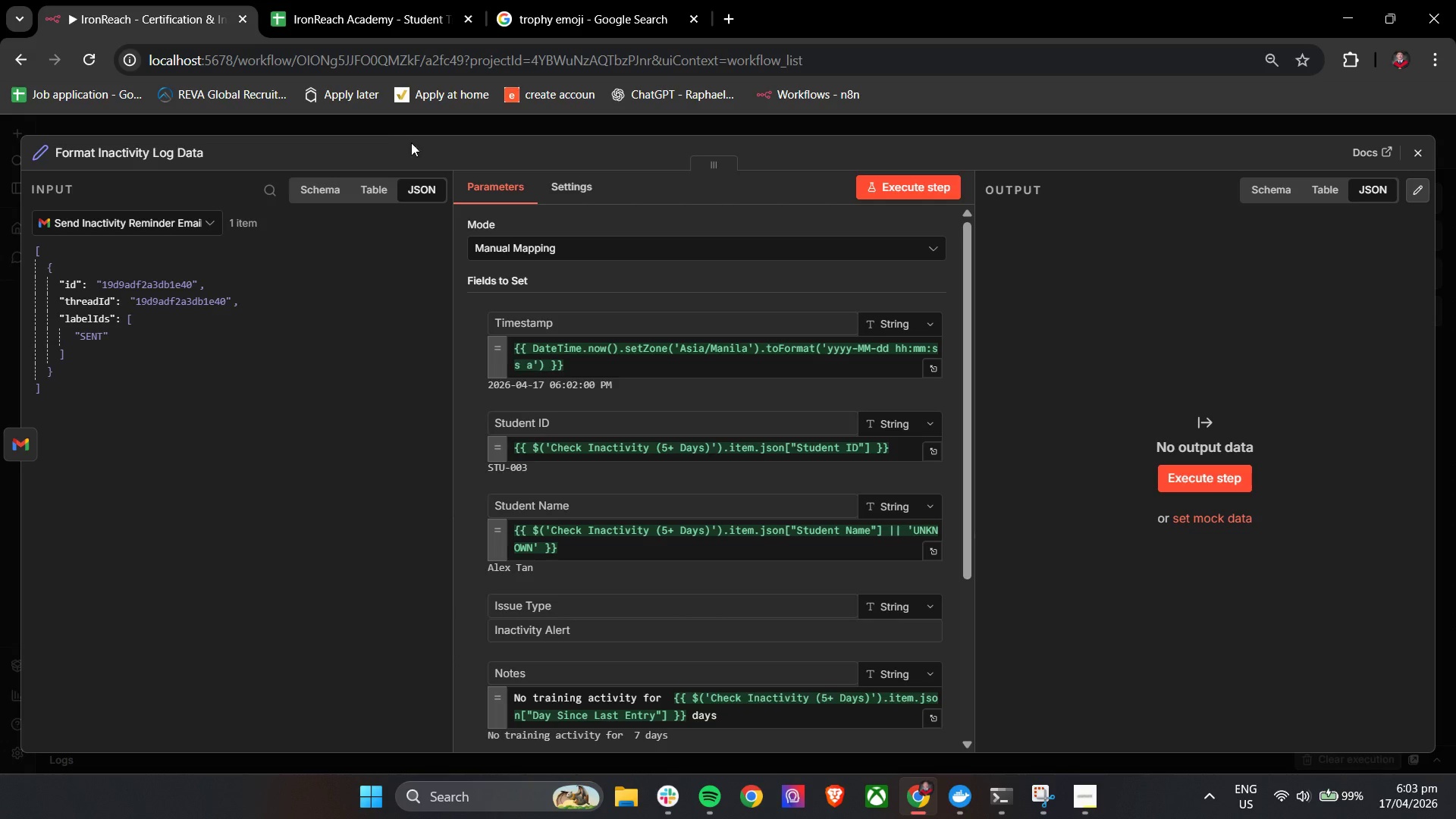 
scroll: coordinate [683, 411], scroll_direction: down, amount: 4.0
 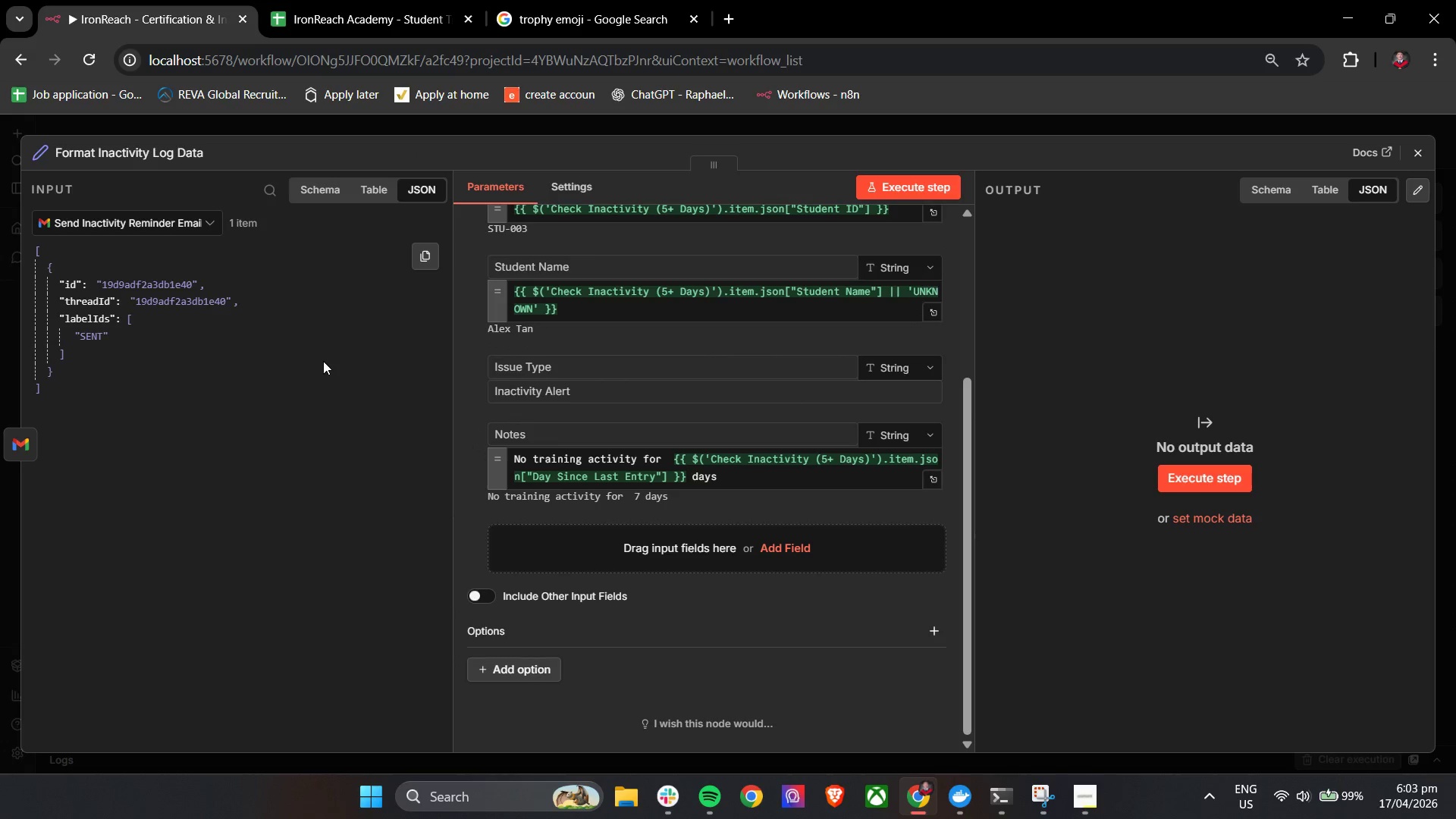 
scroll: coordinate [482, 487], scroll_direction: up, amount: 3.0
 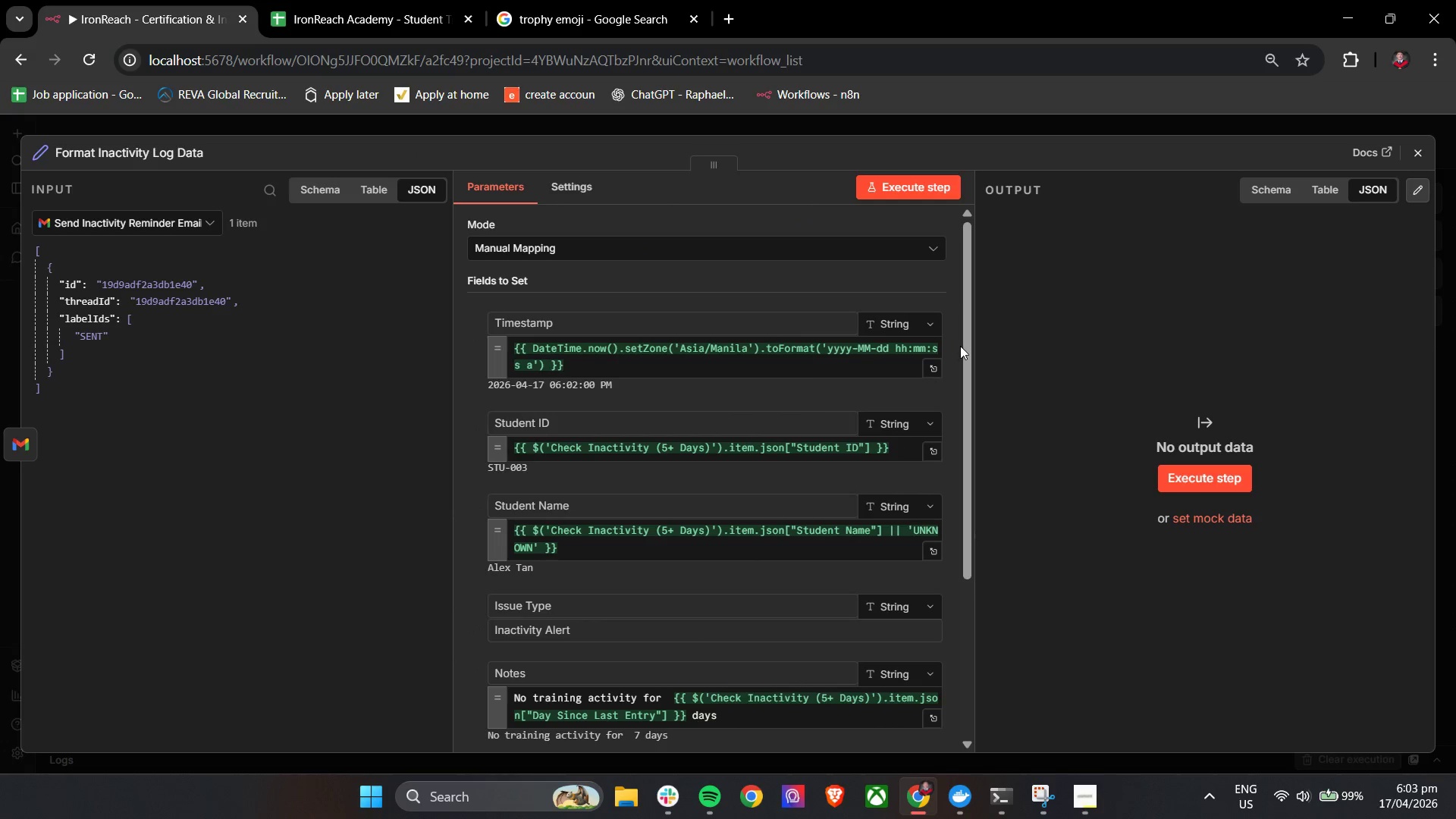 
left_click_drag(start_coordinate=[969, 345], to_coordinate=[970, 371])
 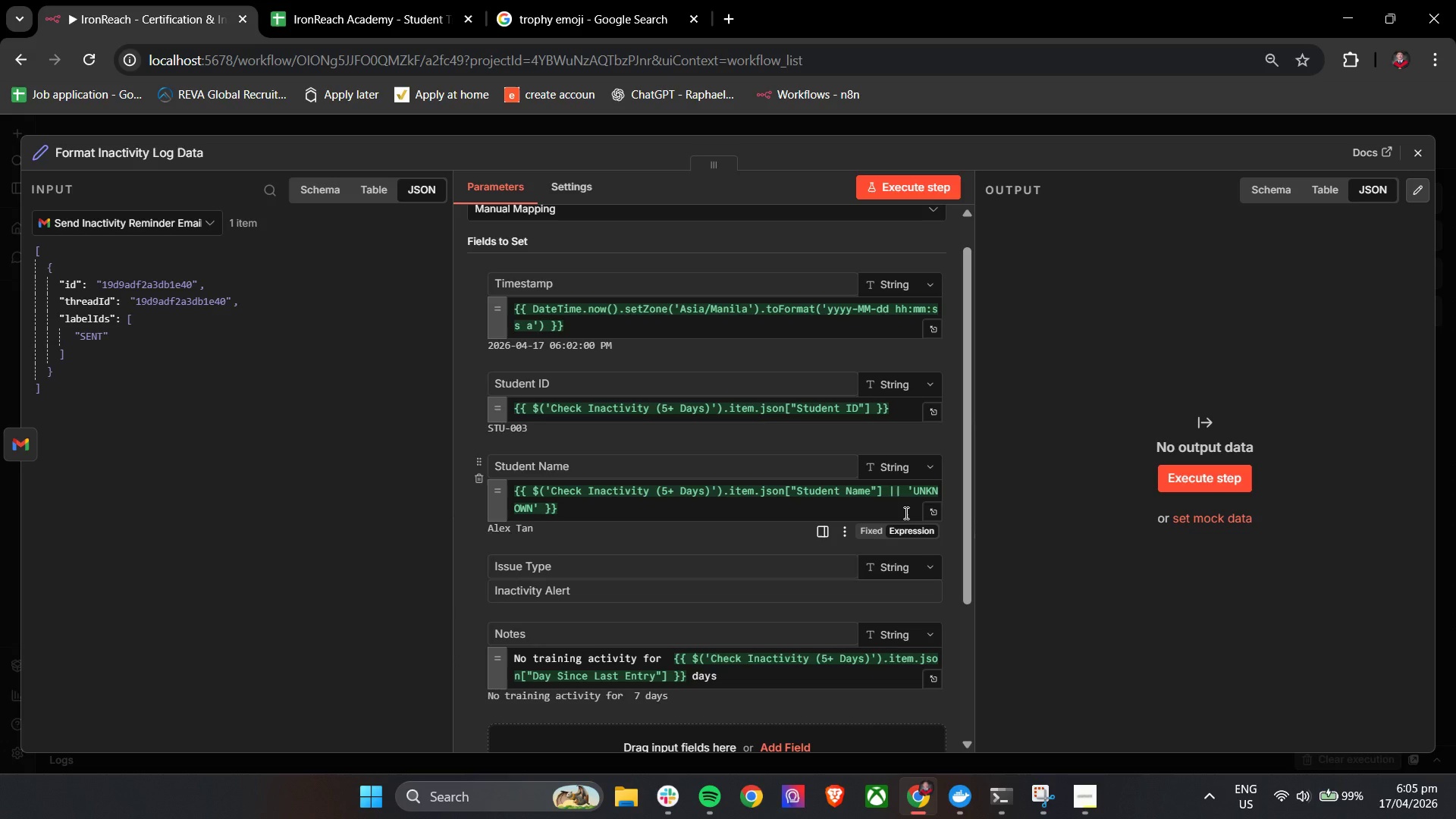 
wait(85.92)
 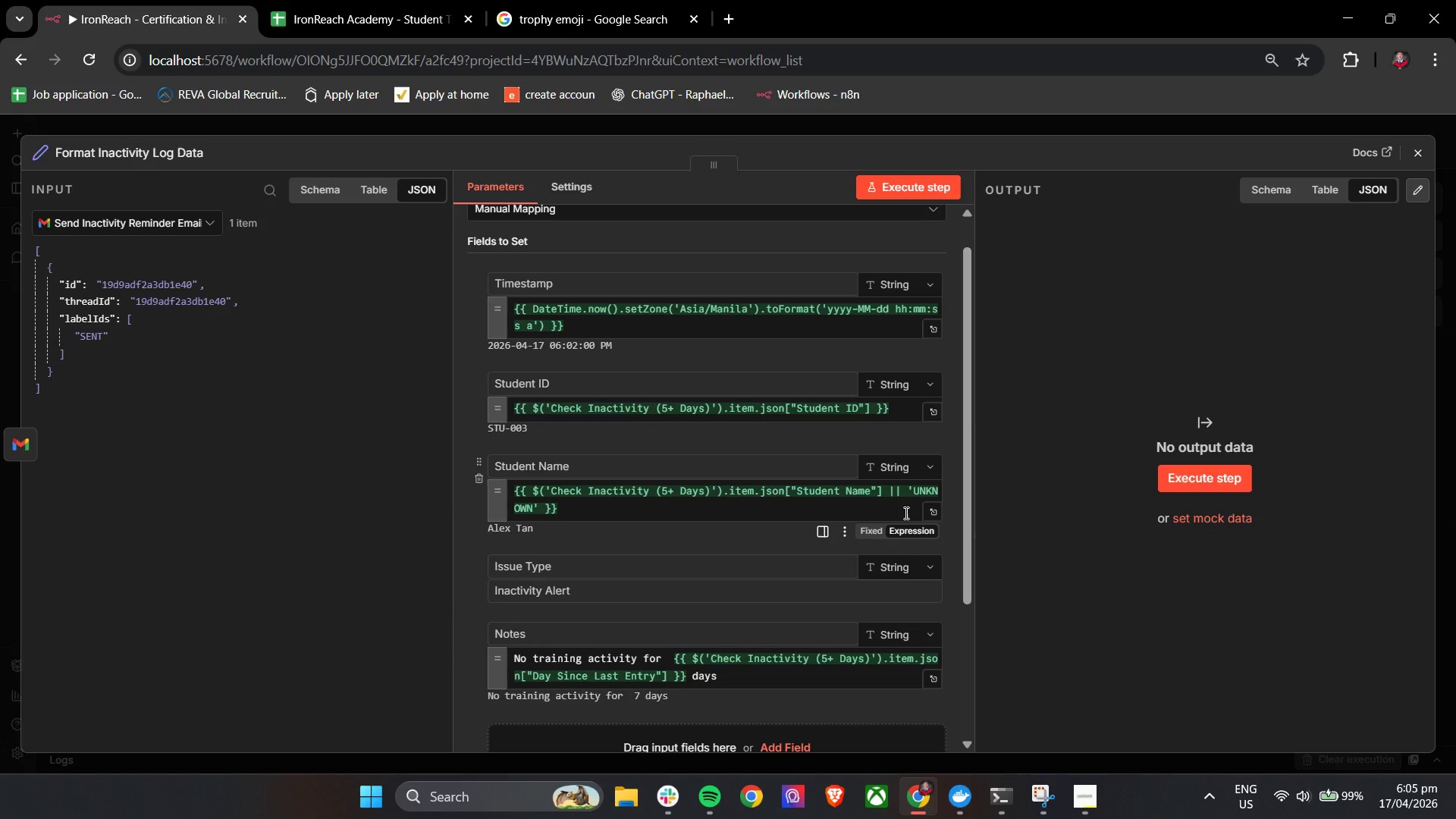 
double_click([587, 402])
 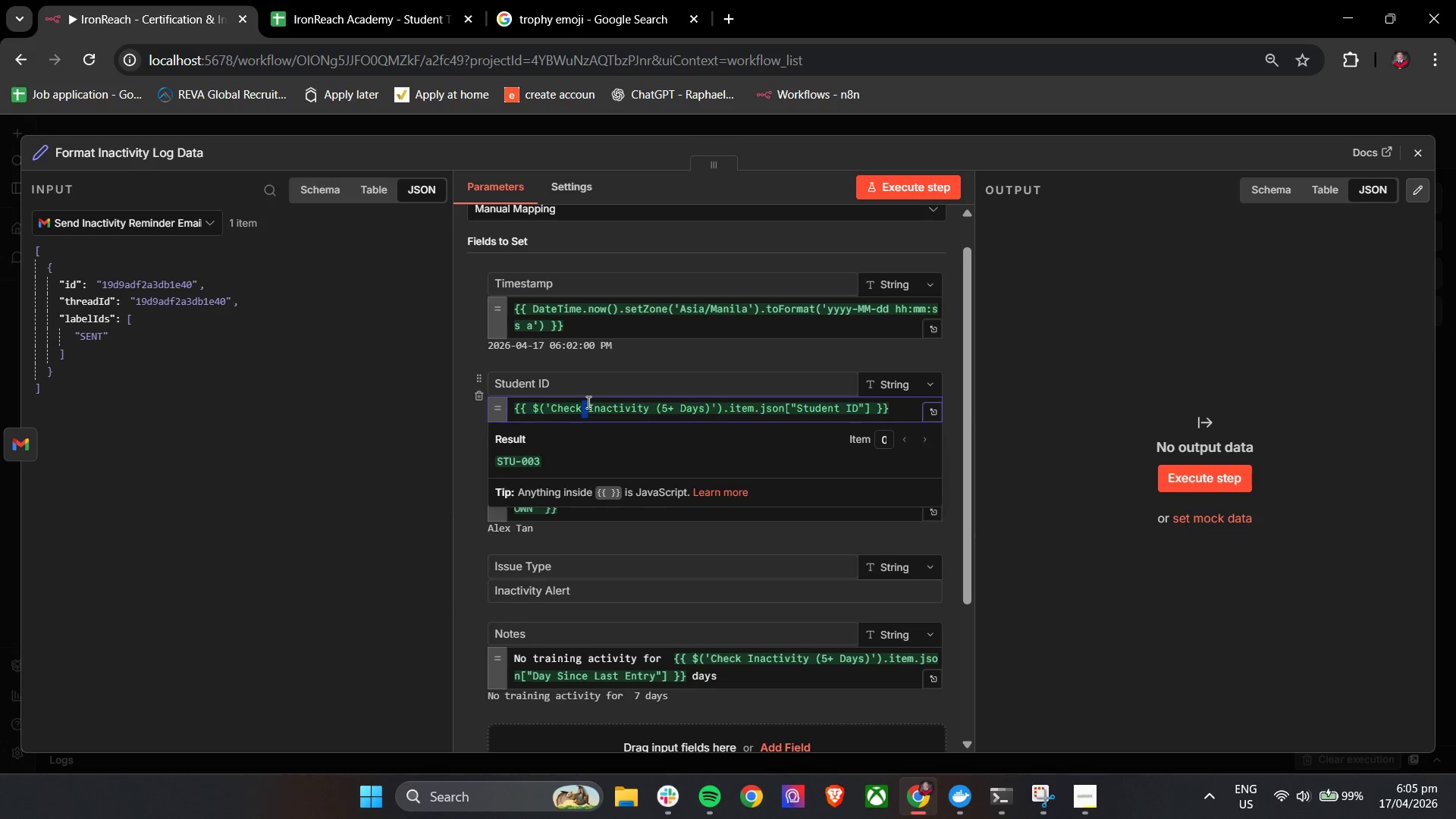 
triple_click([587, 402])
 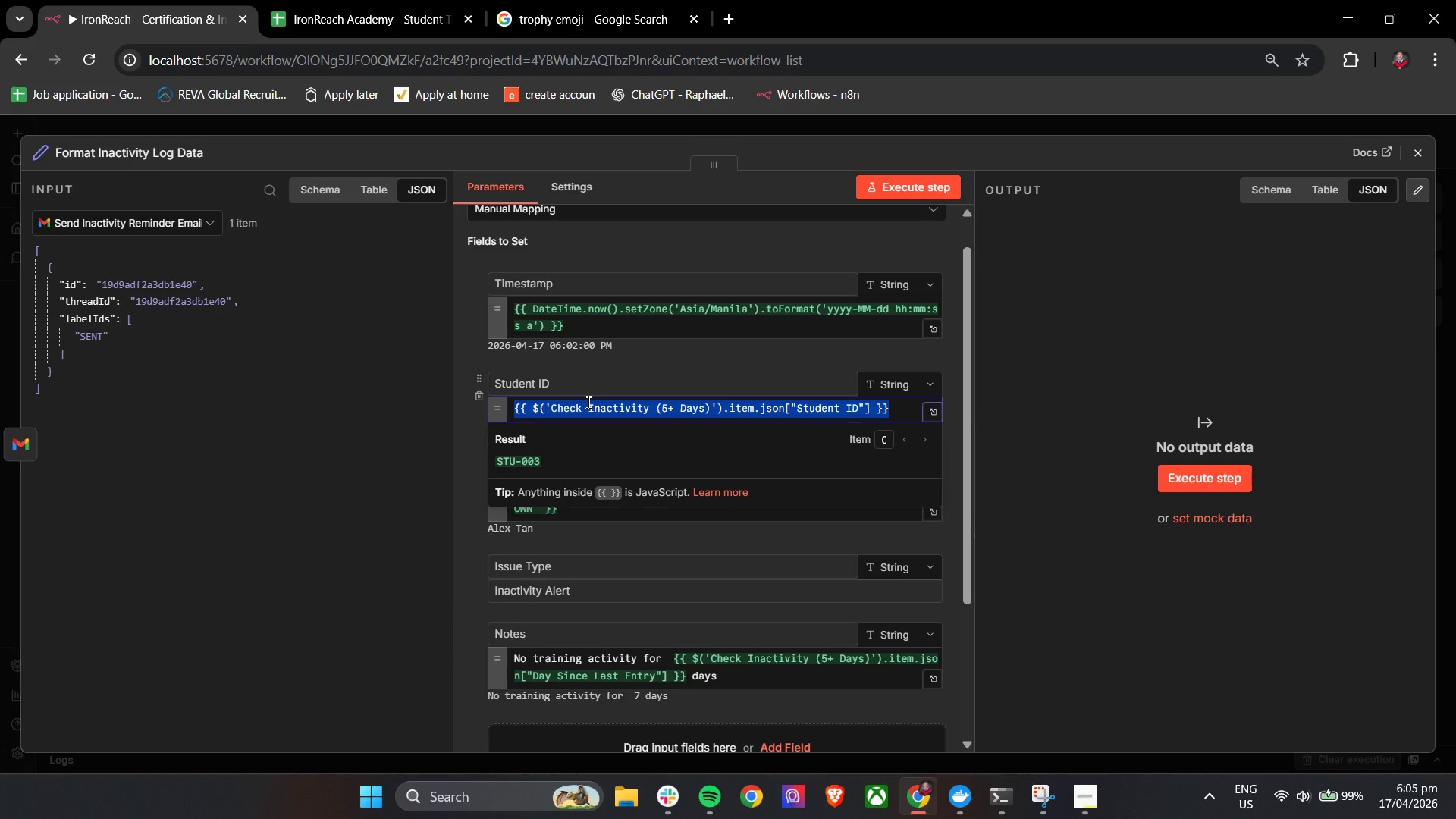 
key(Backspace)
type({{$node['Check Inactivity (5+)
 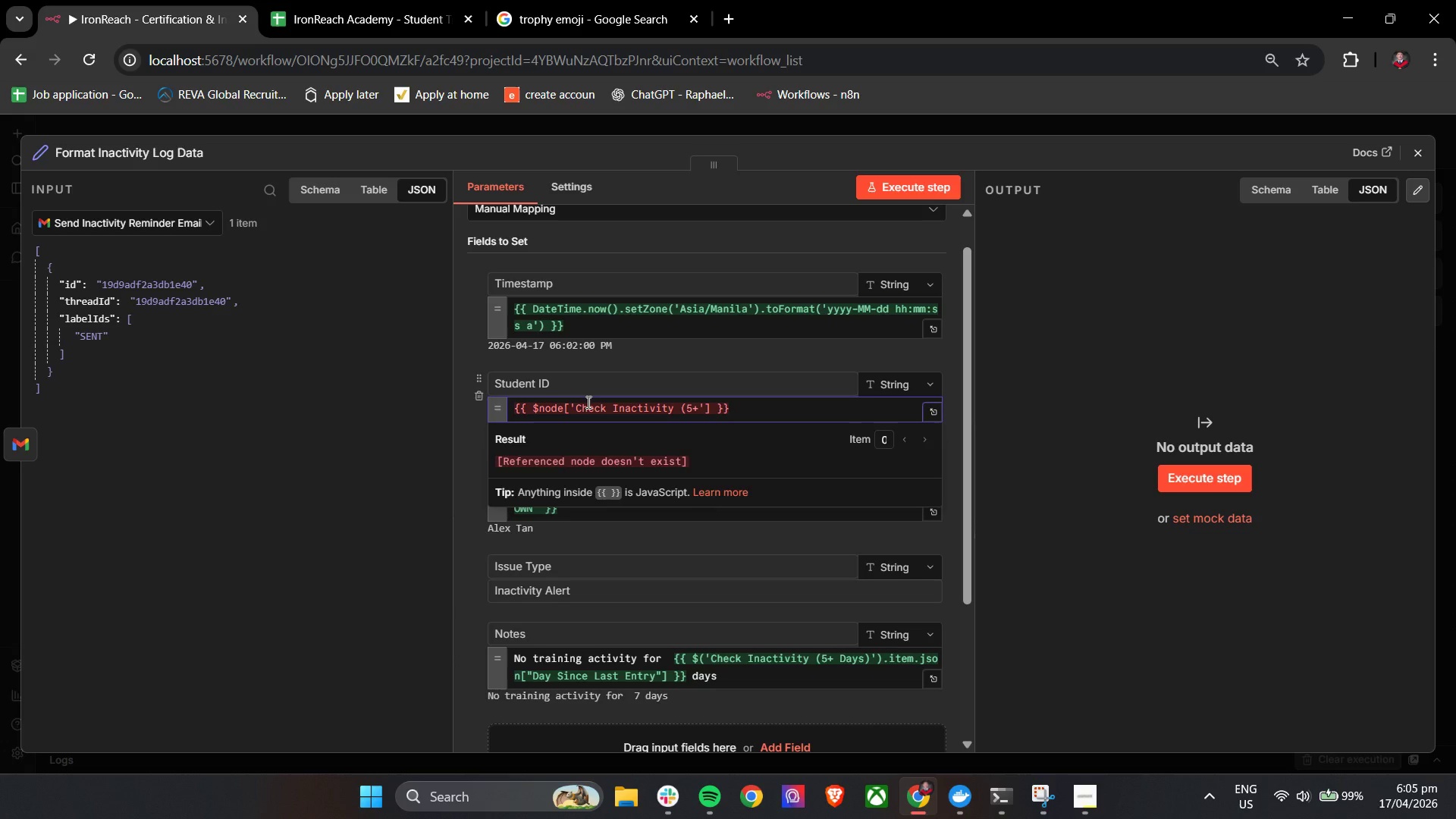 
type( days)
key(Backspace)
key(Backspace)
key(Backspace)
key(Backspace)
type(Days)
 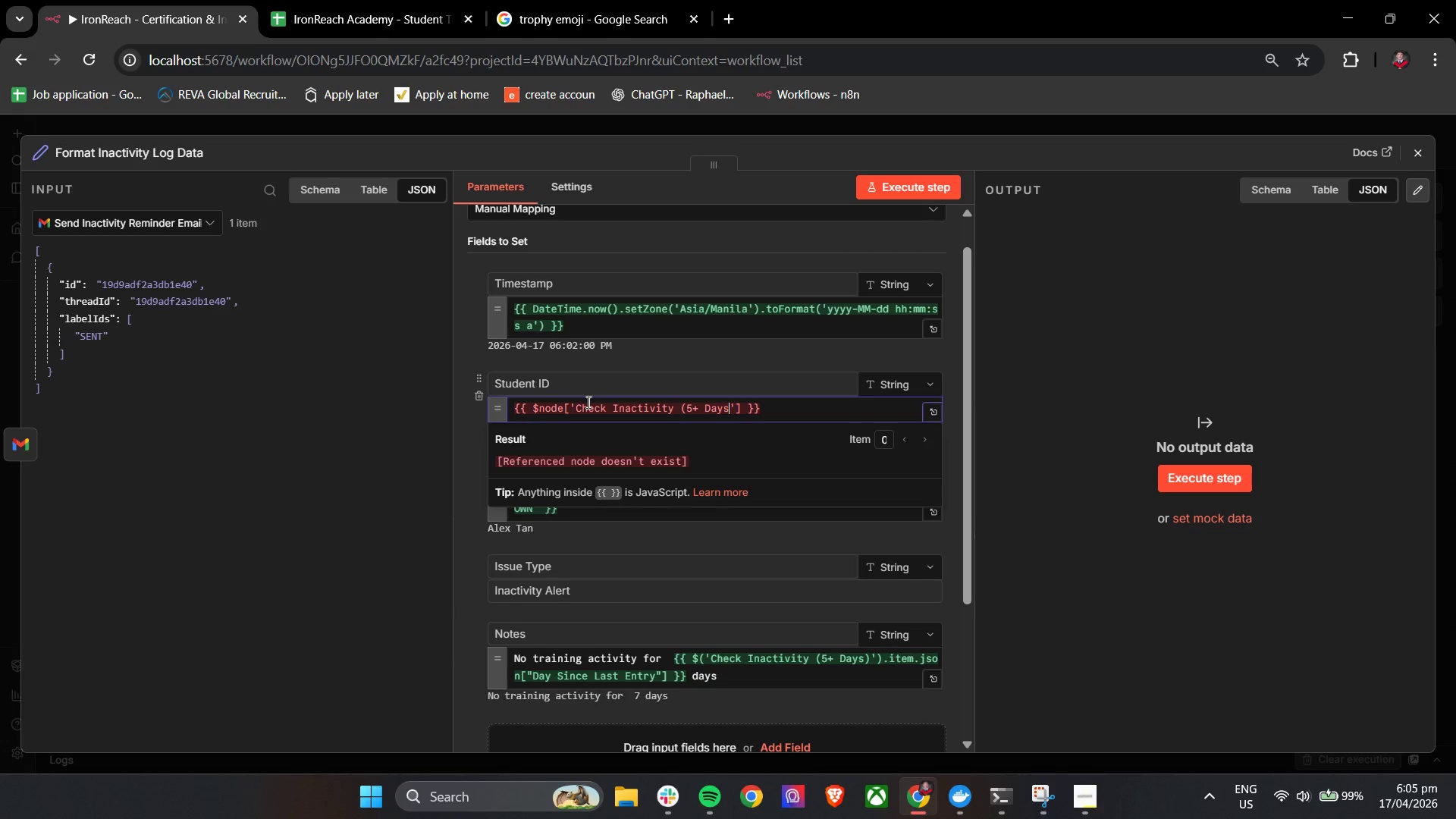 
key(ArrowRight)
 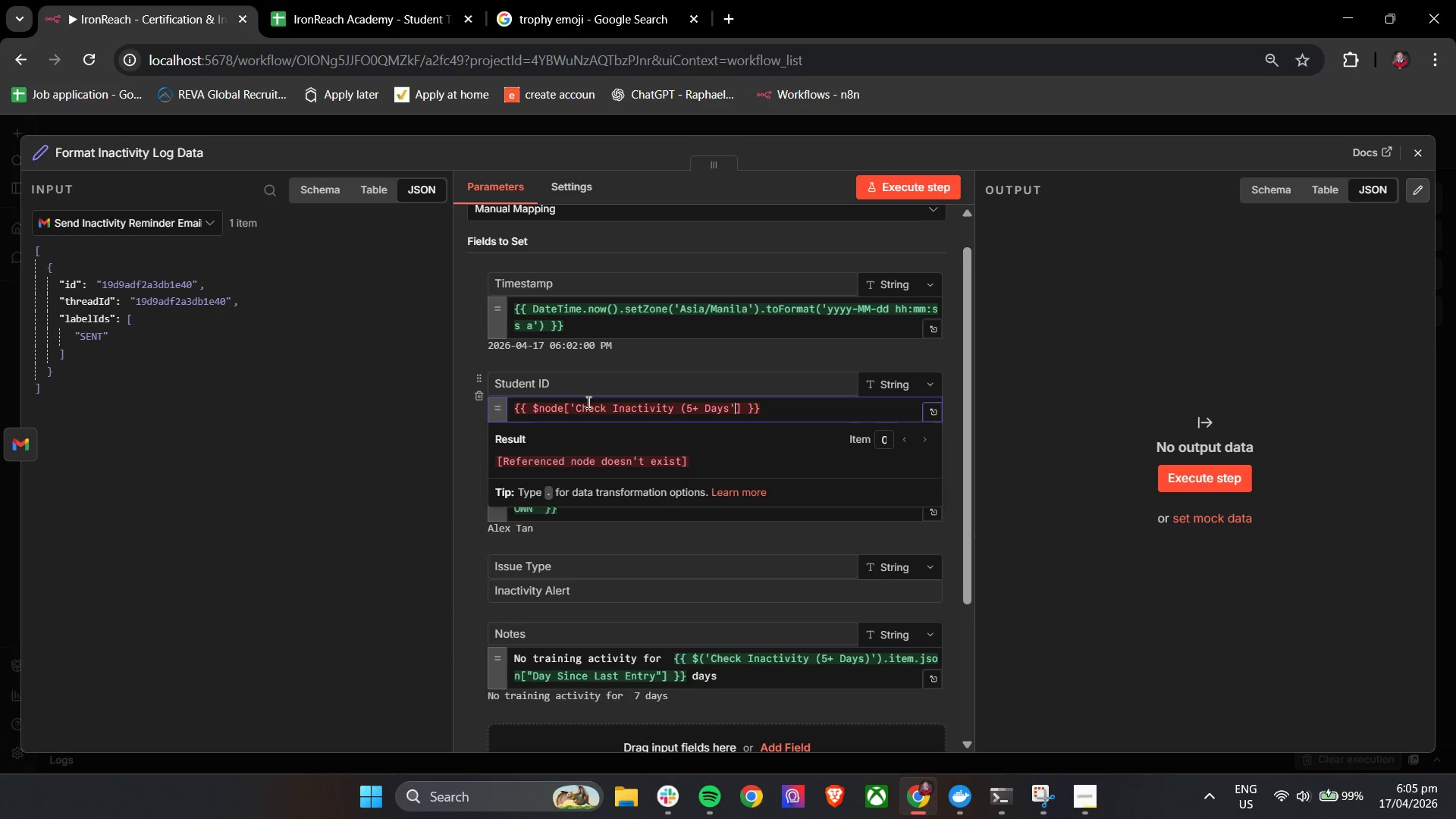 
key(ArrowRight)
 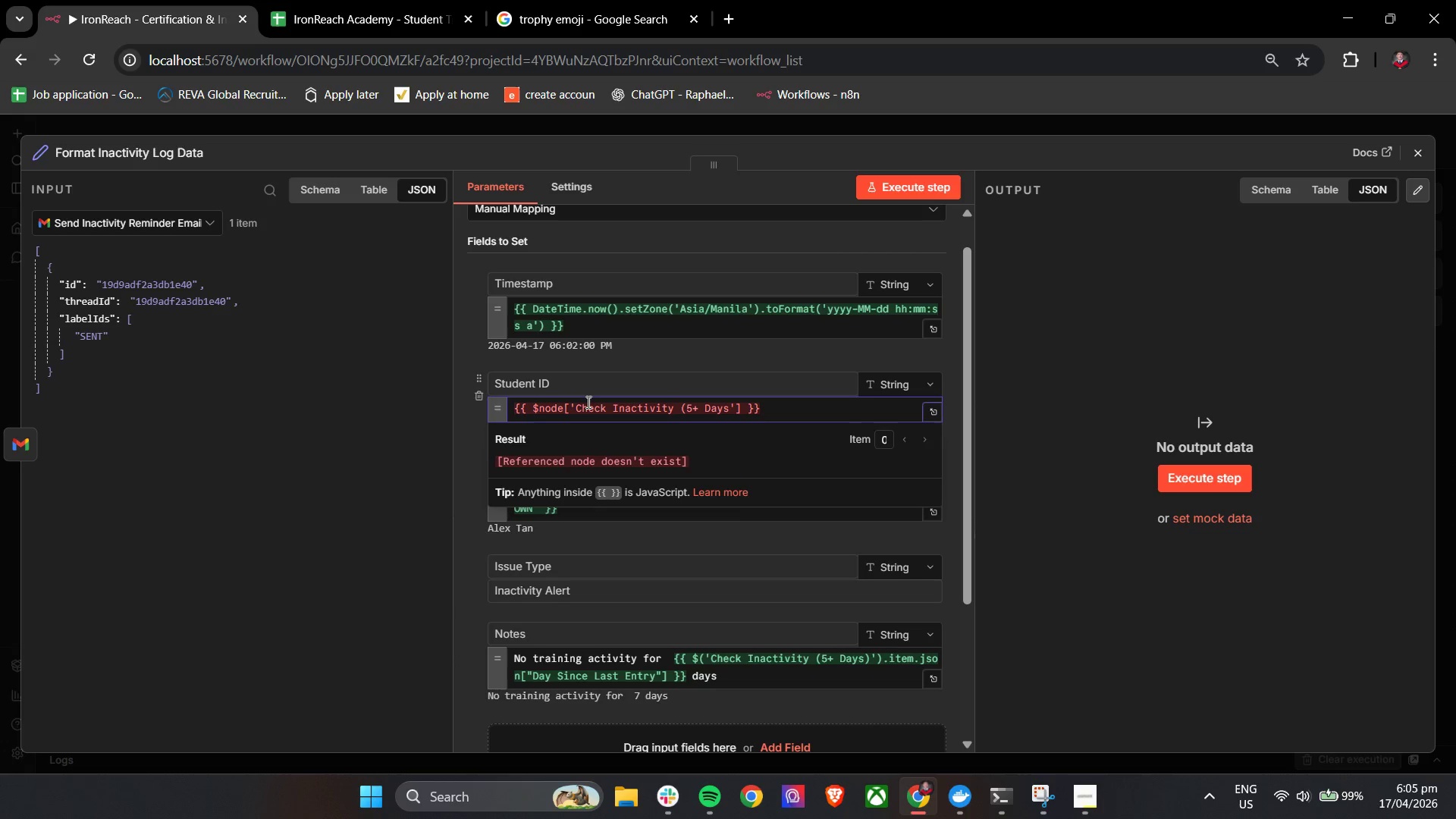 
type(.json[)
 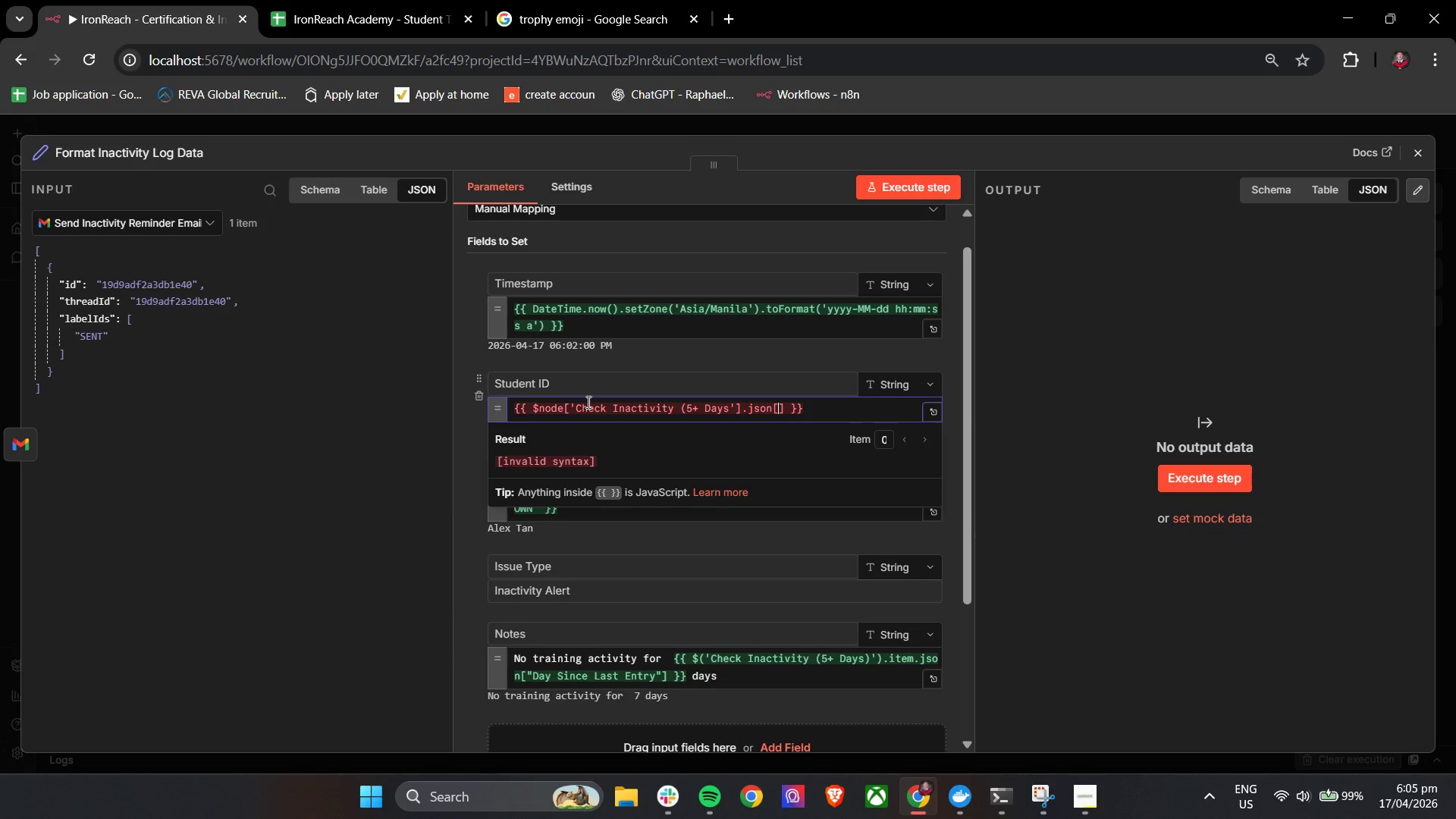 
type('Studen ID)
 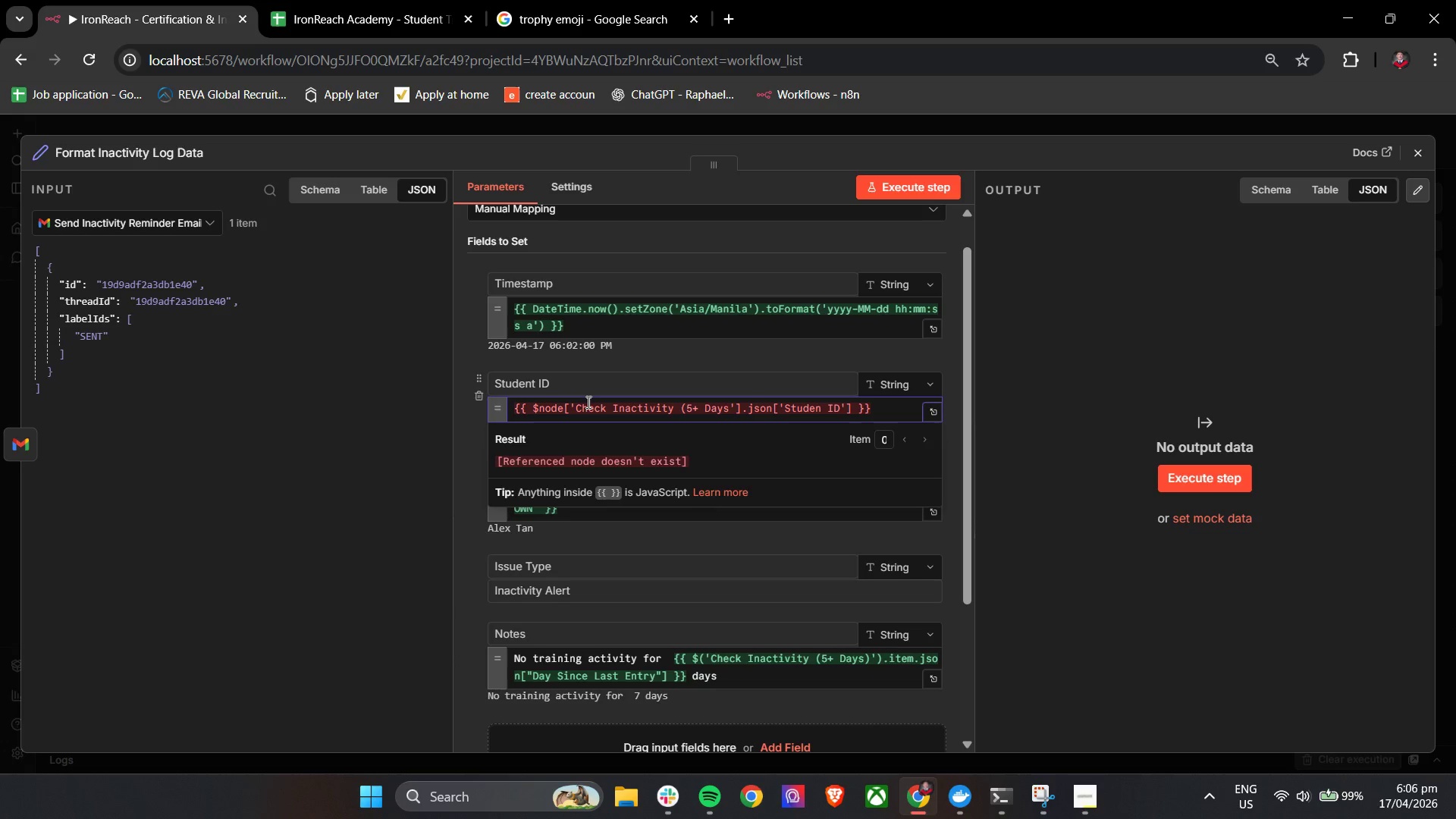 
wait(7.31)
 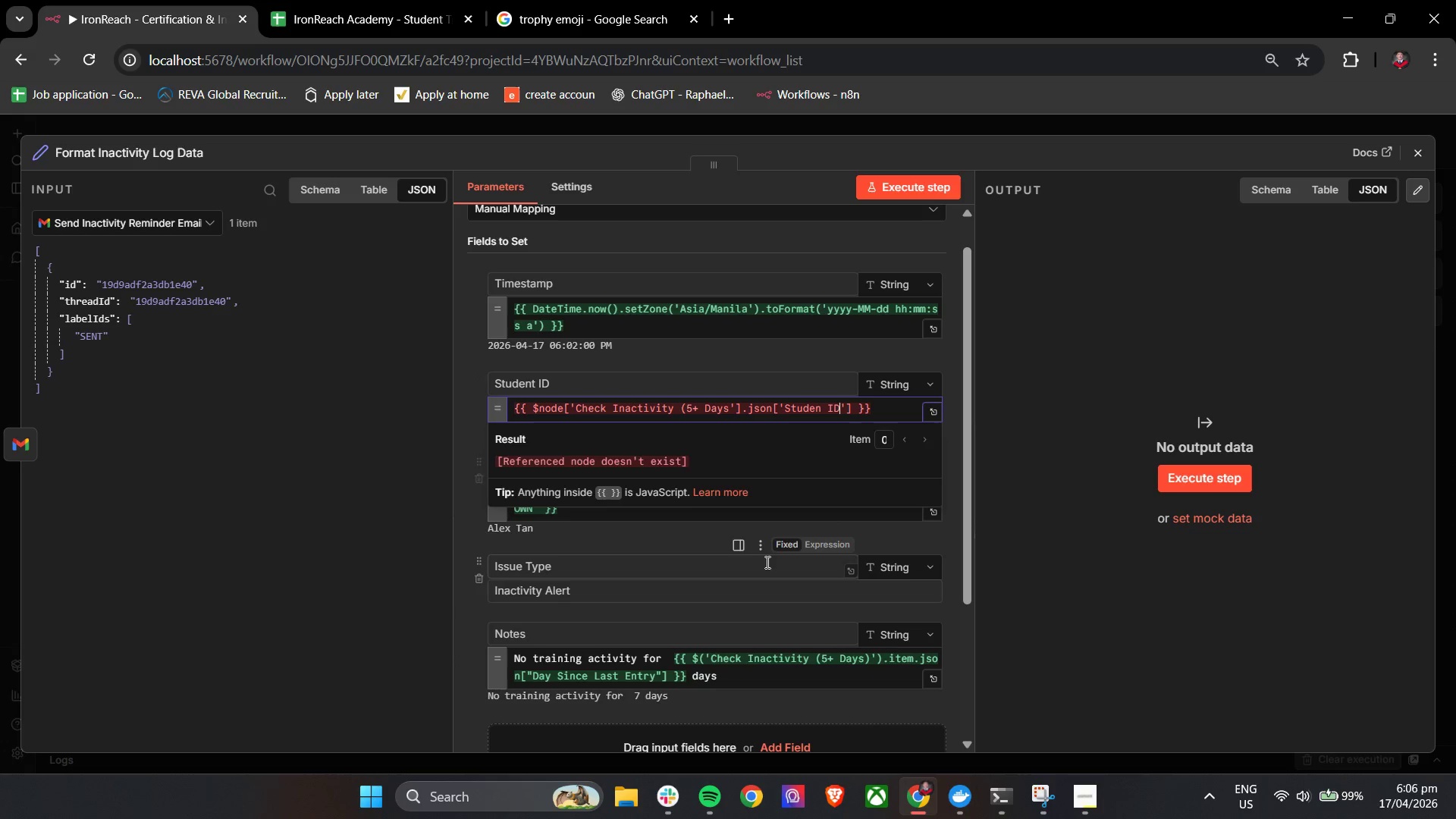 
left_click([733, 406])
 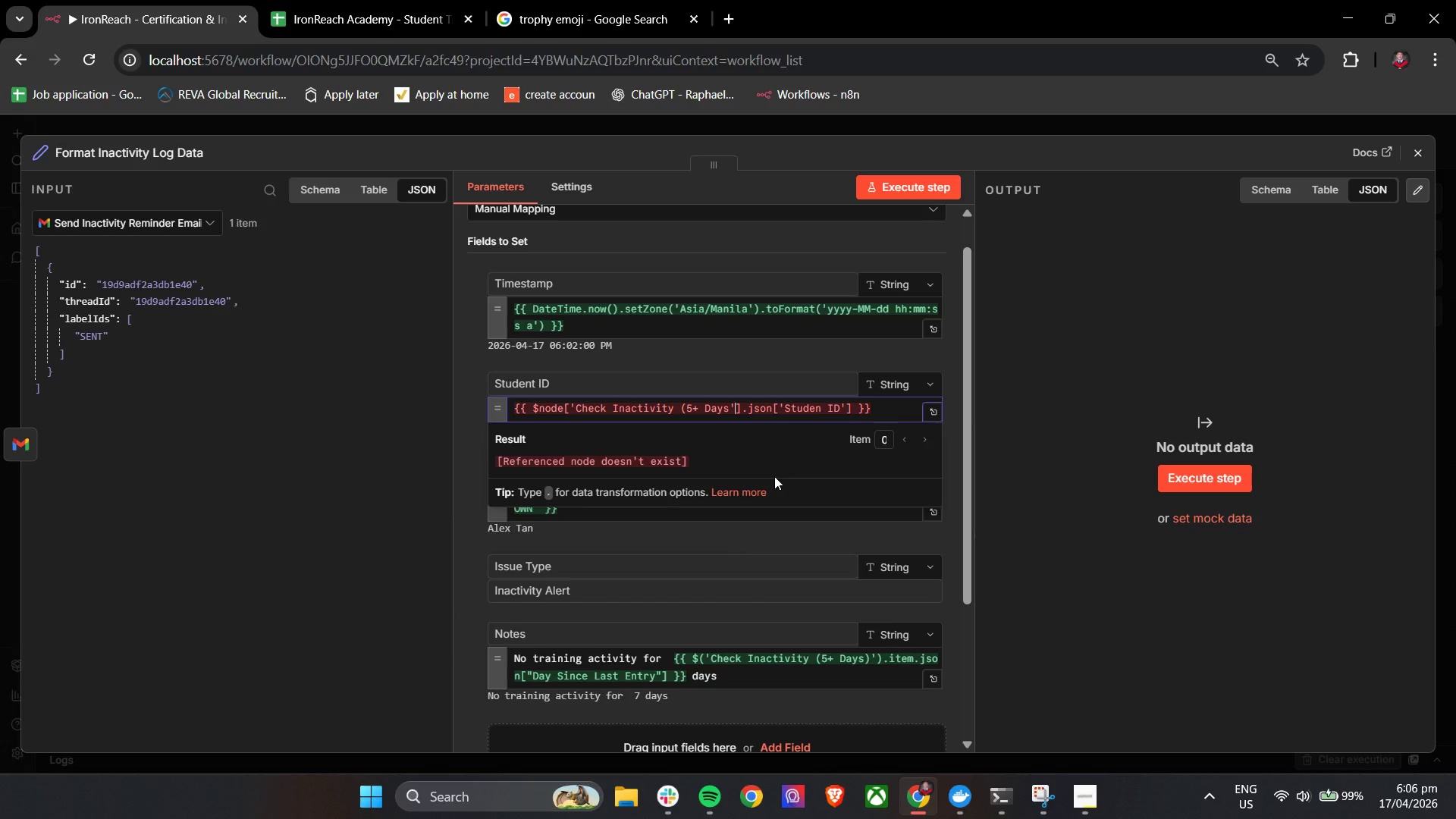 
key(ArrowLeft)
 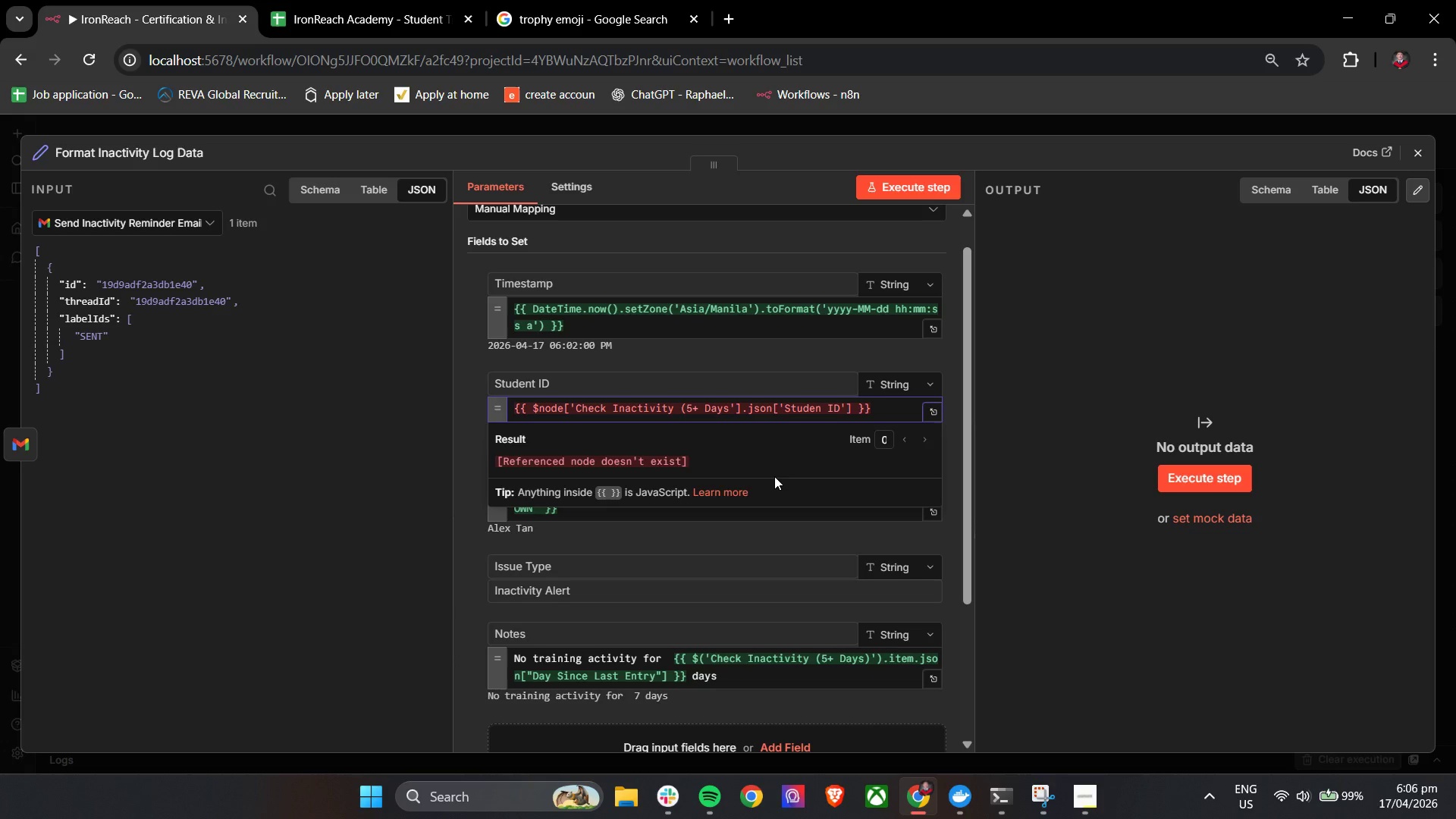 
key(Shift+0)
 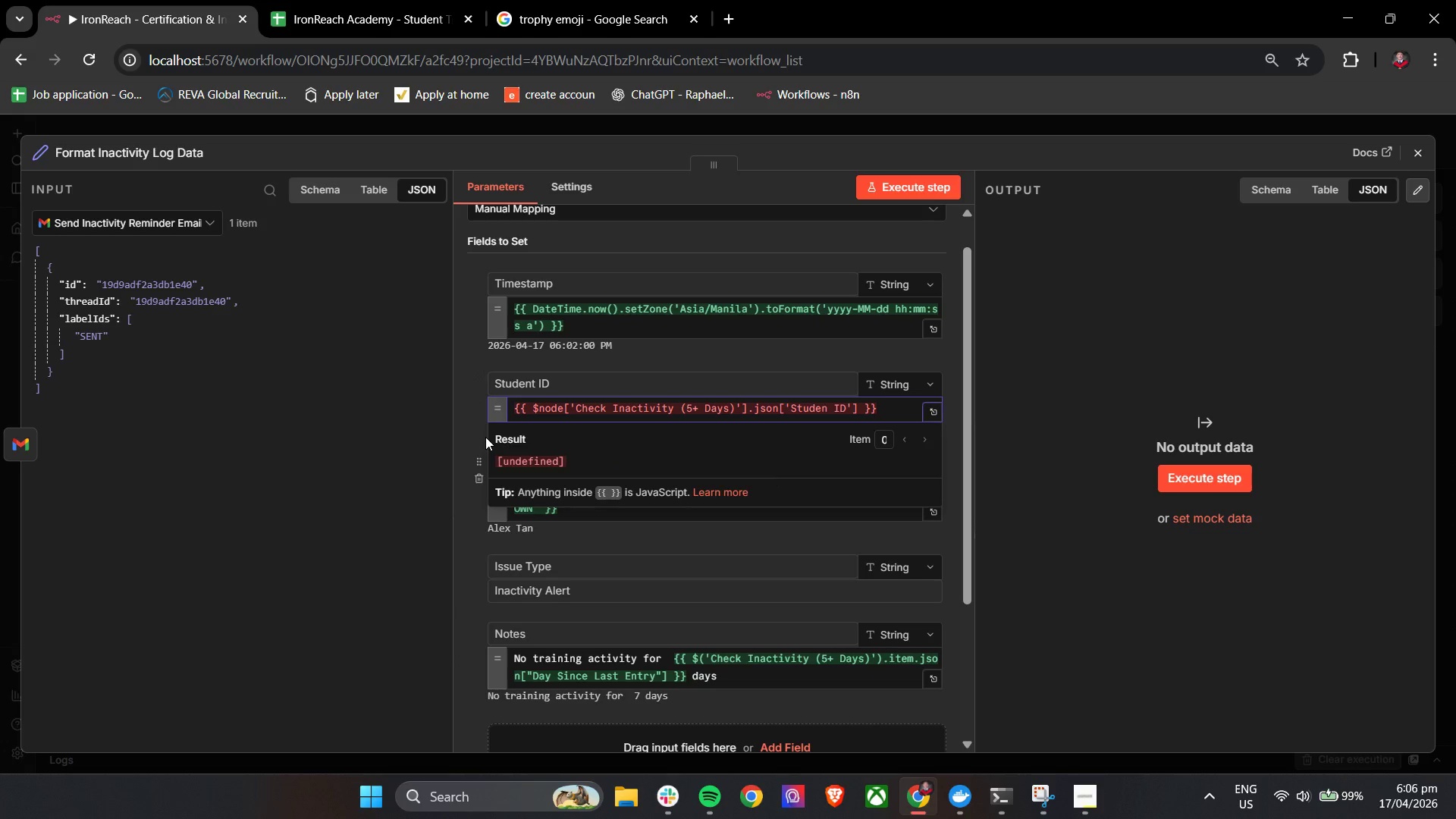 
wait(9.88)
 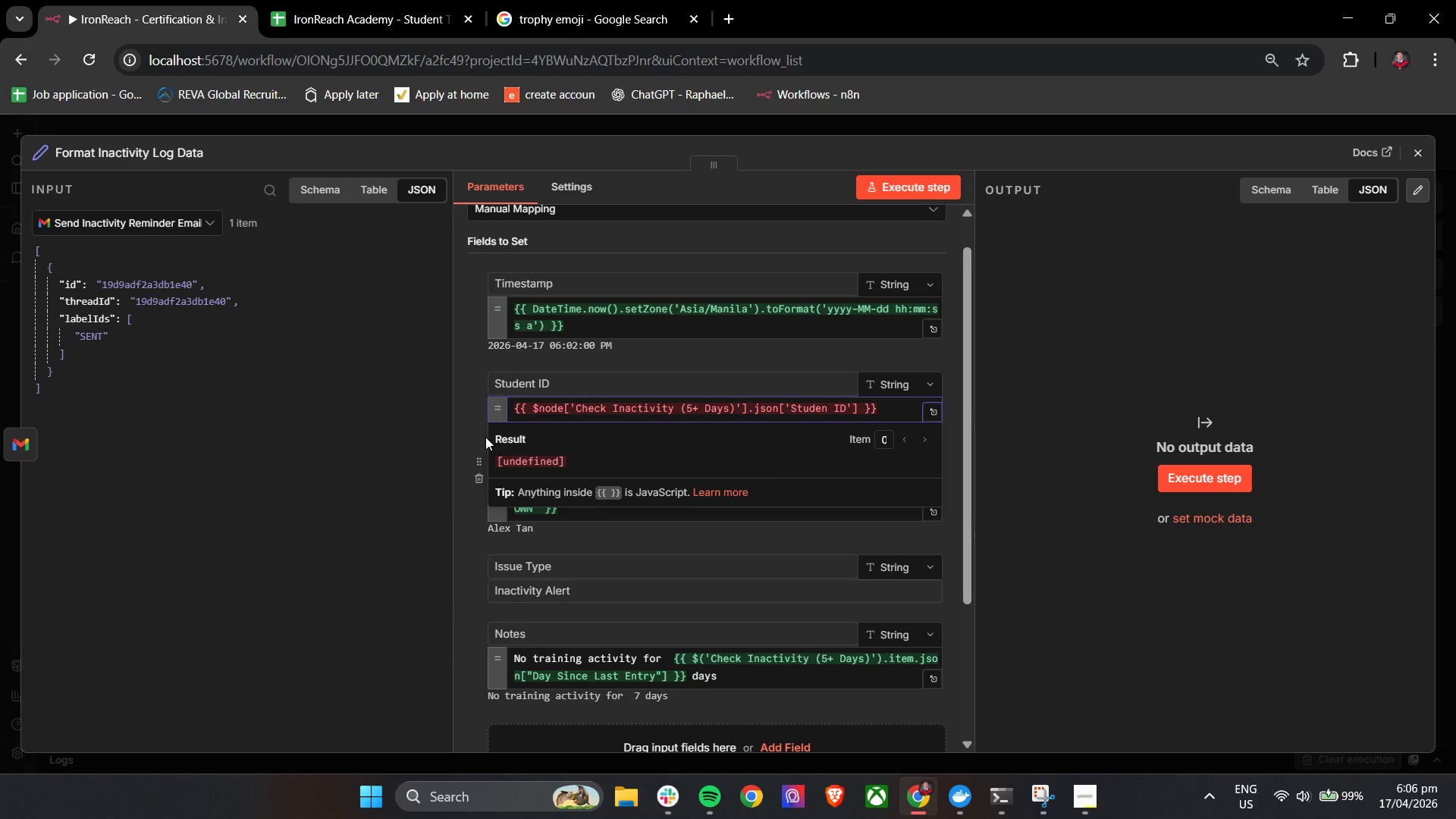 
left_click([786, 407])
 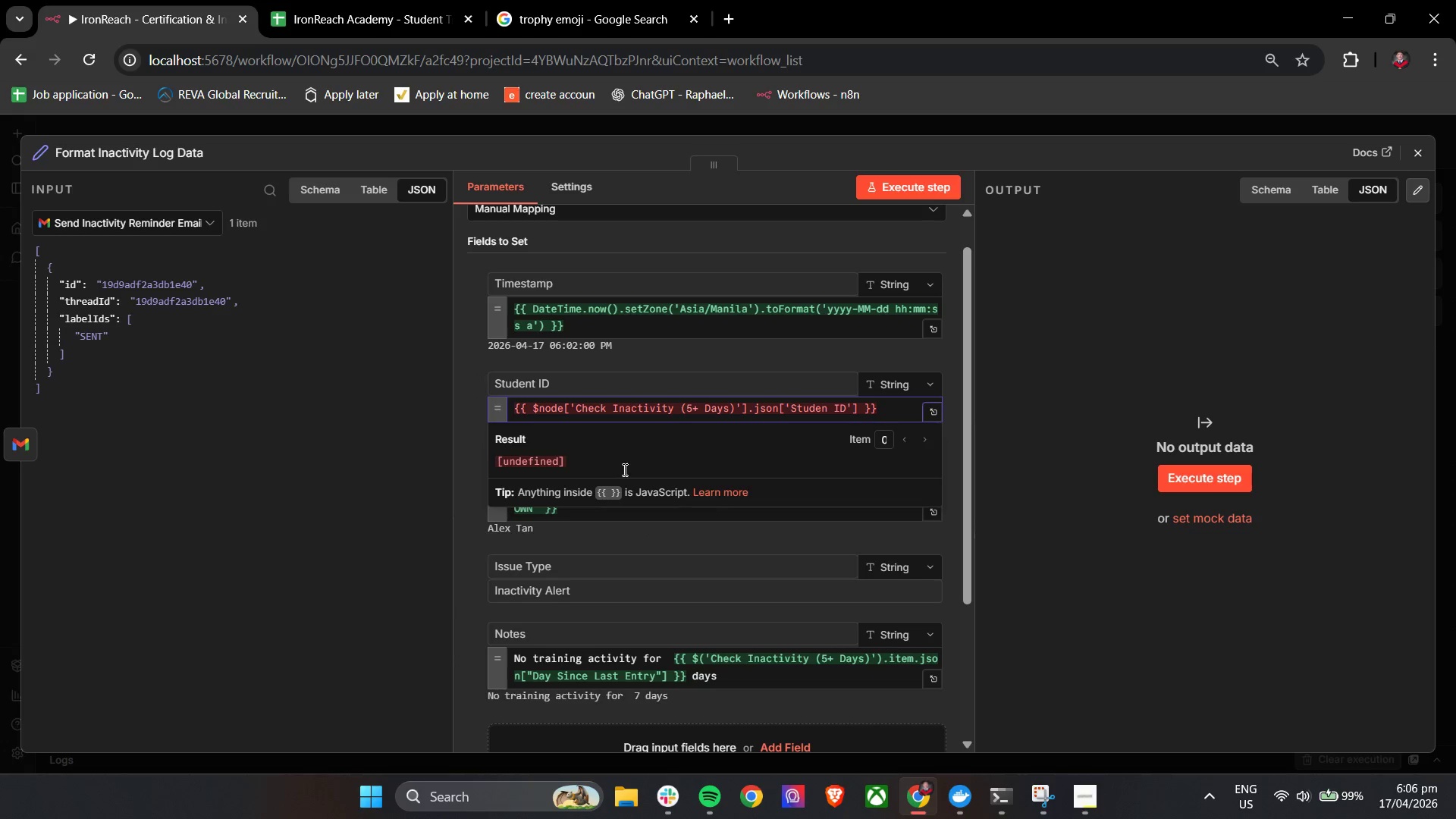 
left_click([144, 219])
 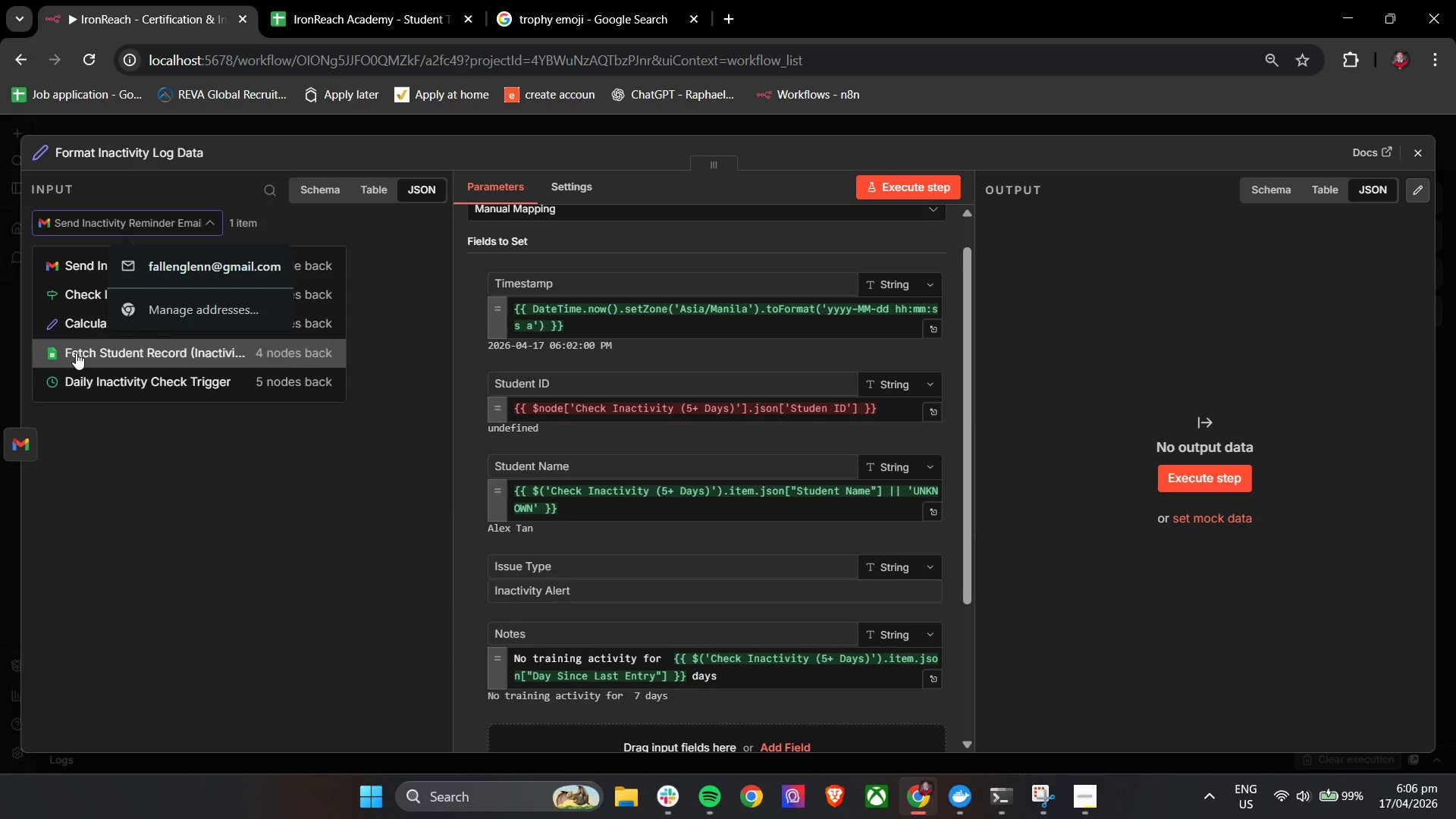 
left_click([143, 513])
 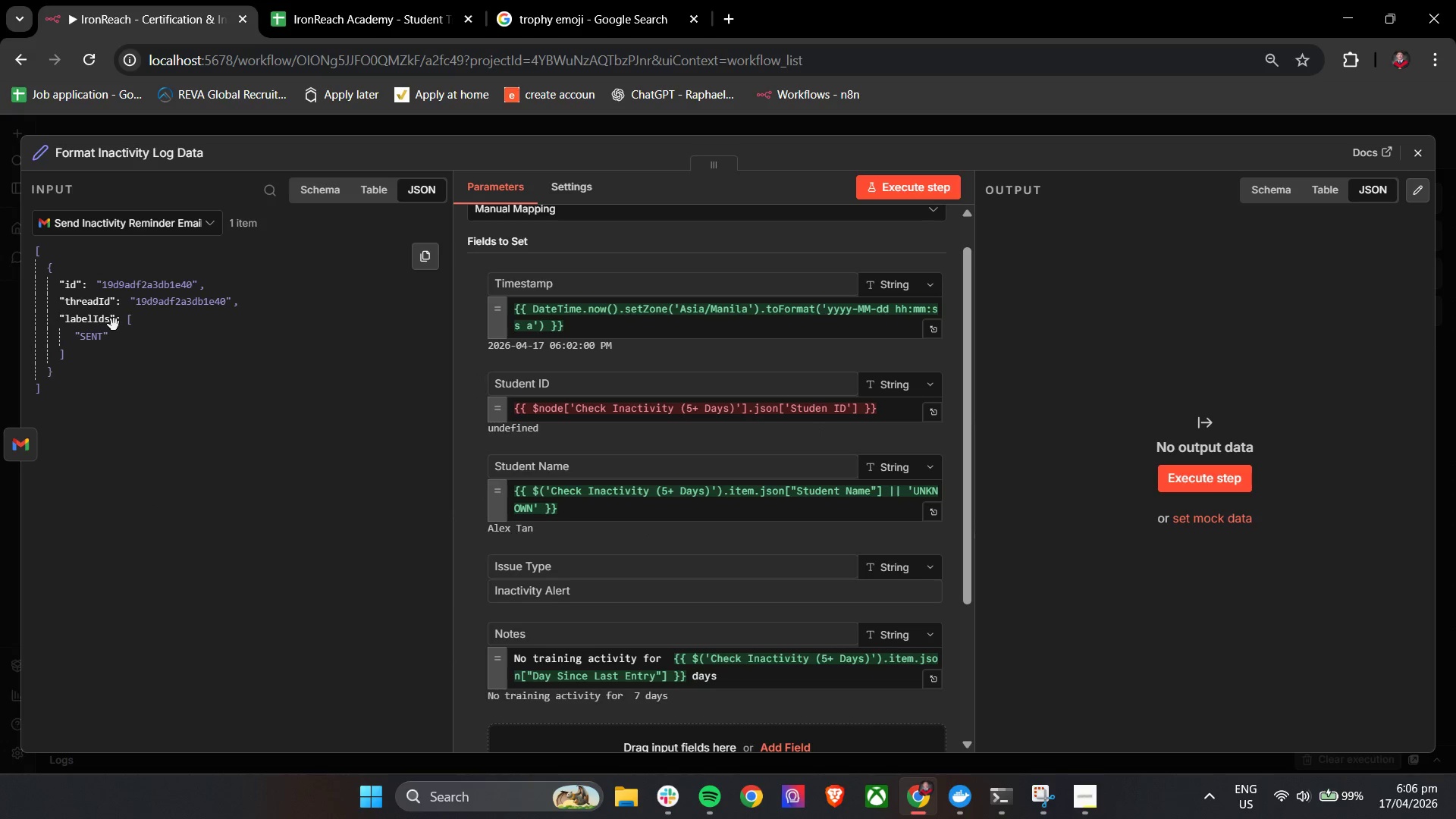 
left_click([100, 230])
 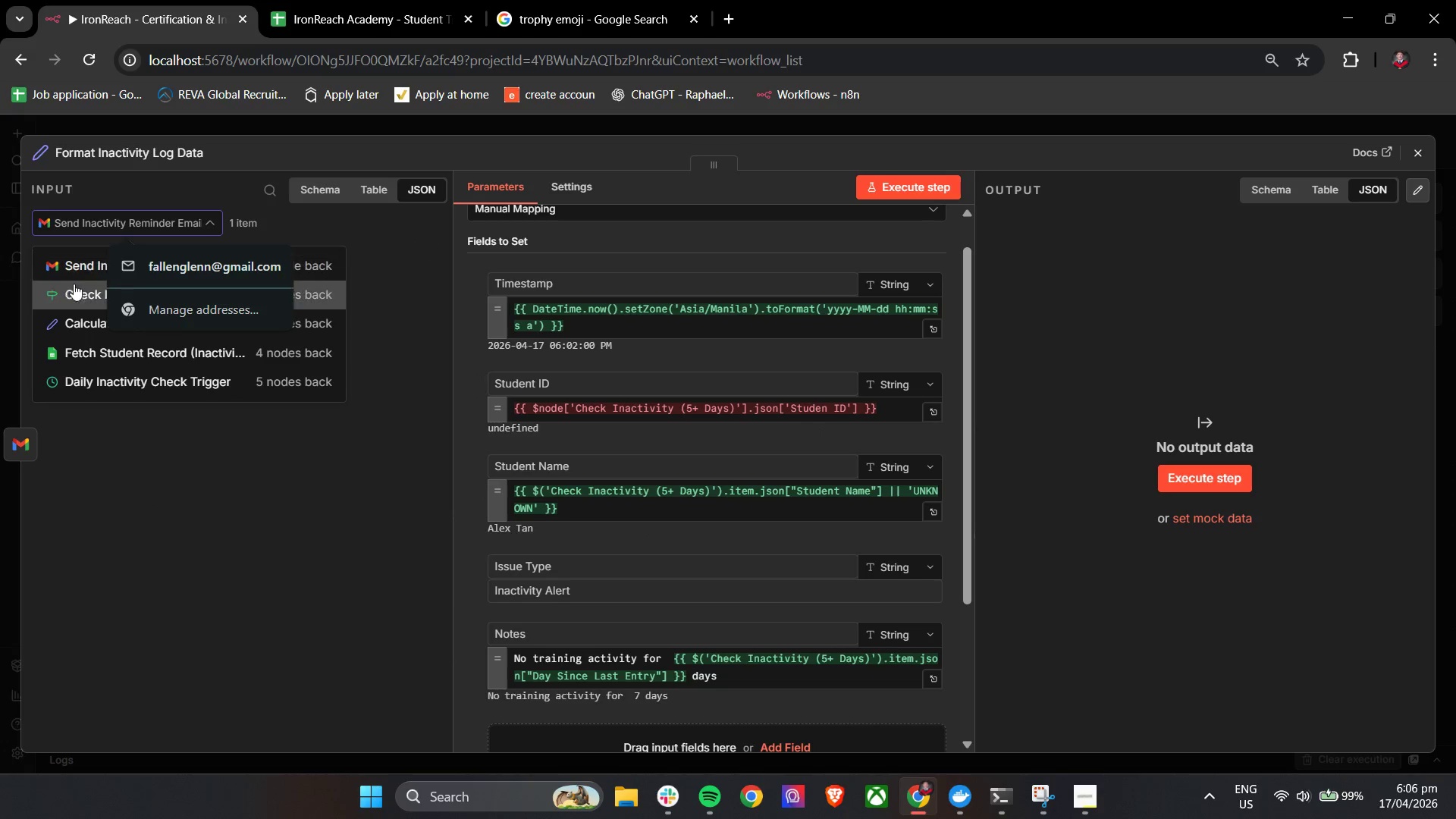 
left_click([73, 287])
 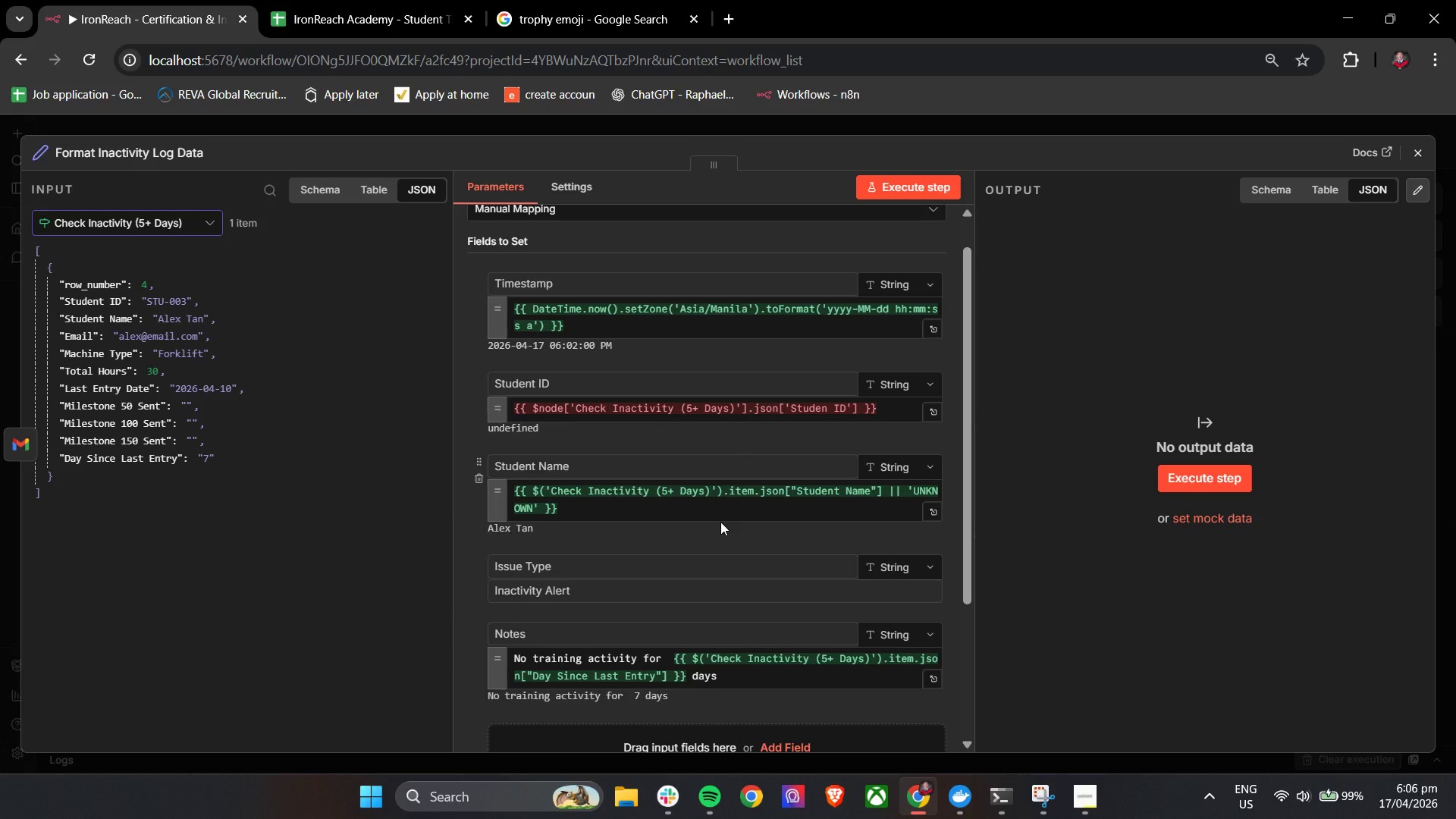 
wait(7.8)
 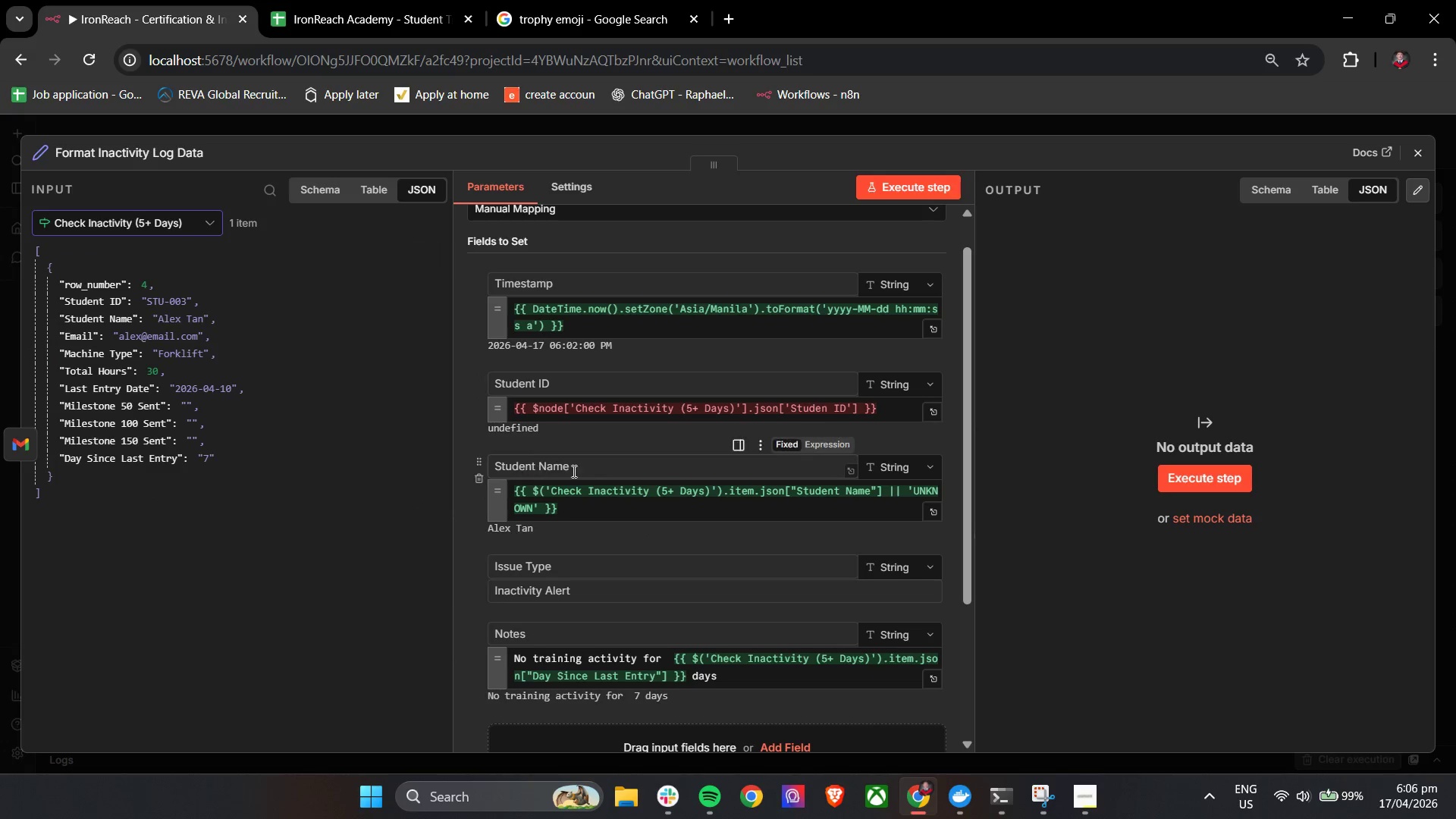 
double_click([703, 409])
 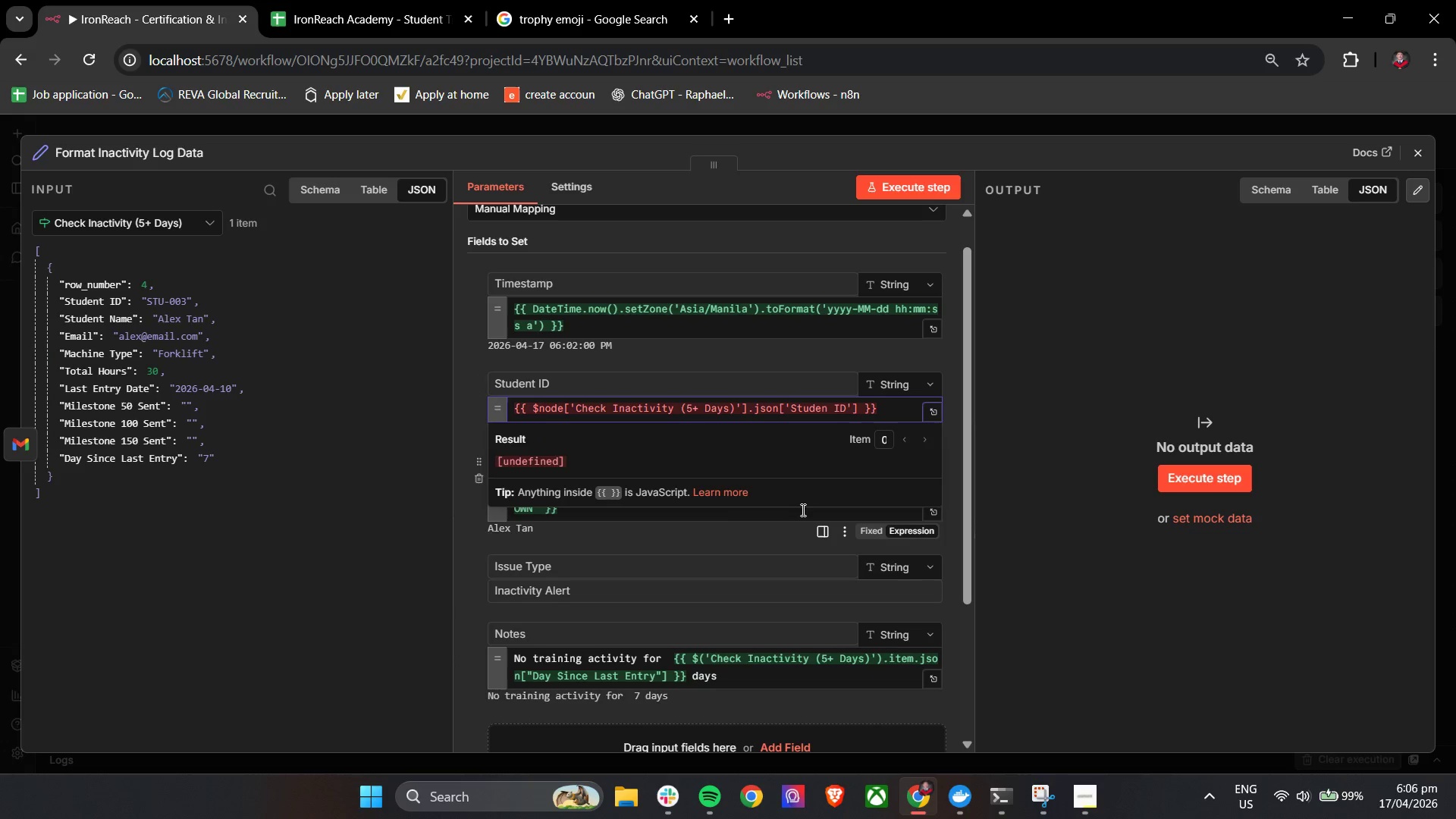 
key(Backspace)
 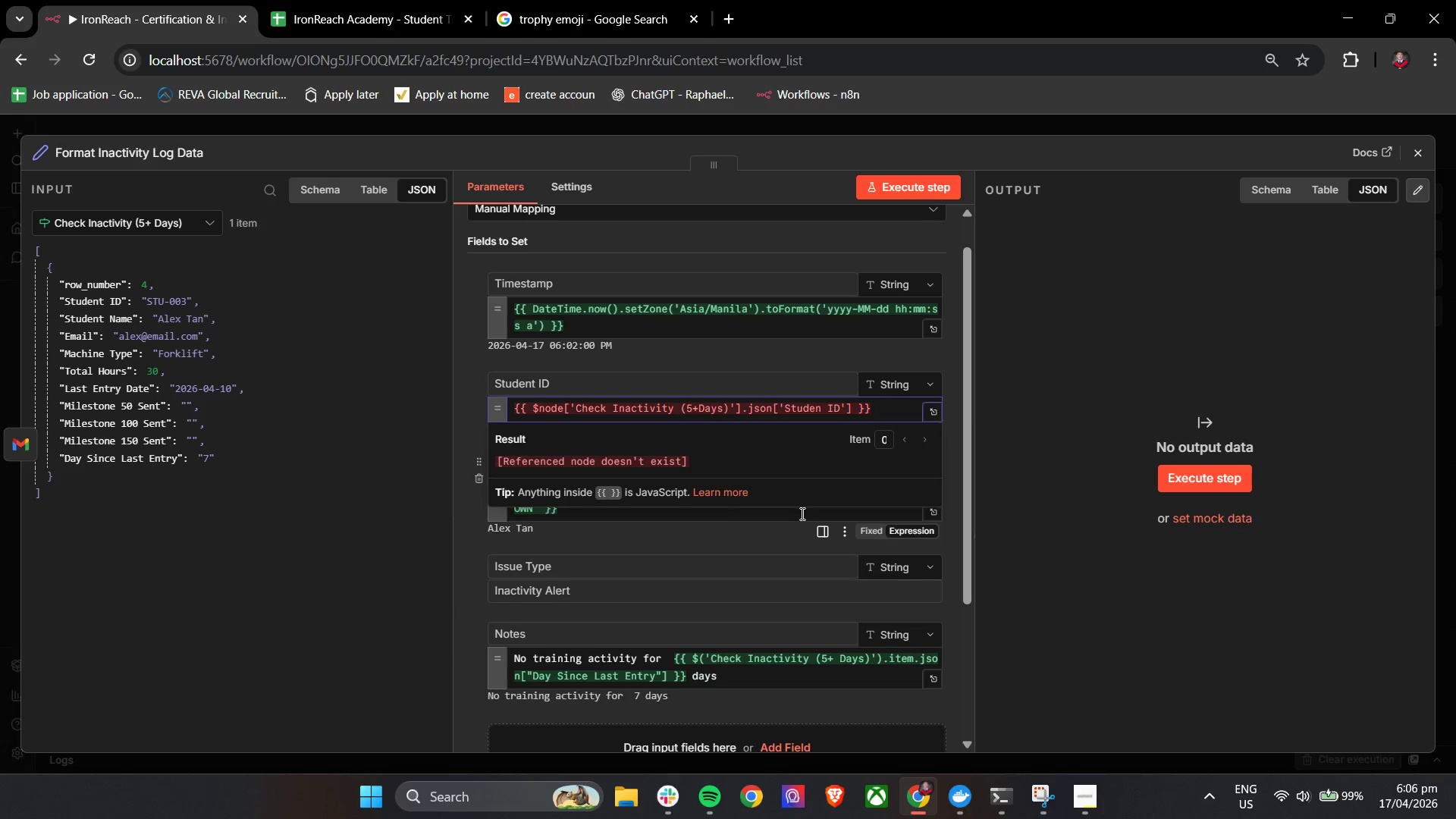 
key(Space)
 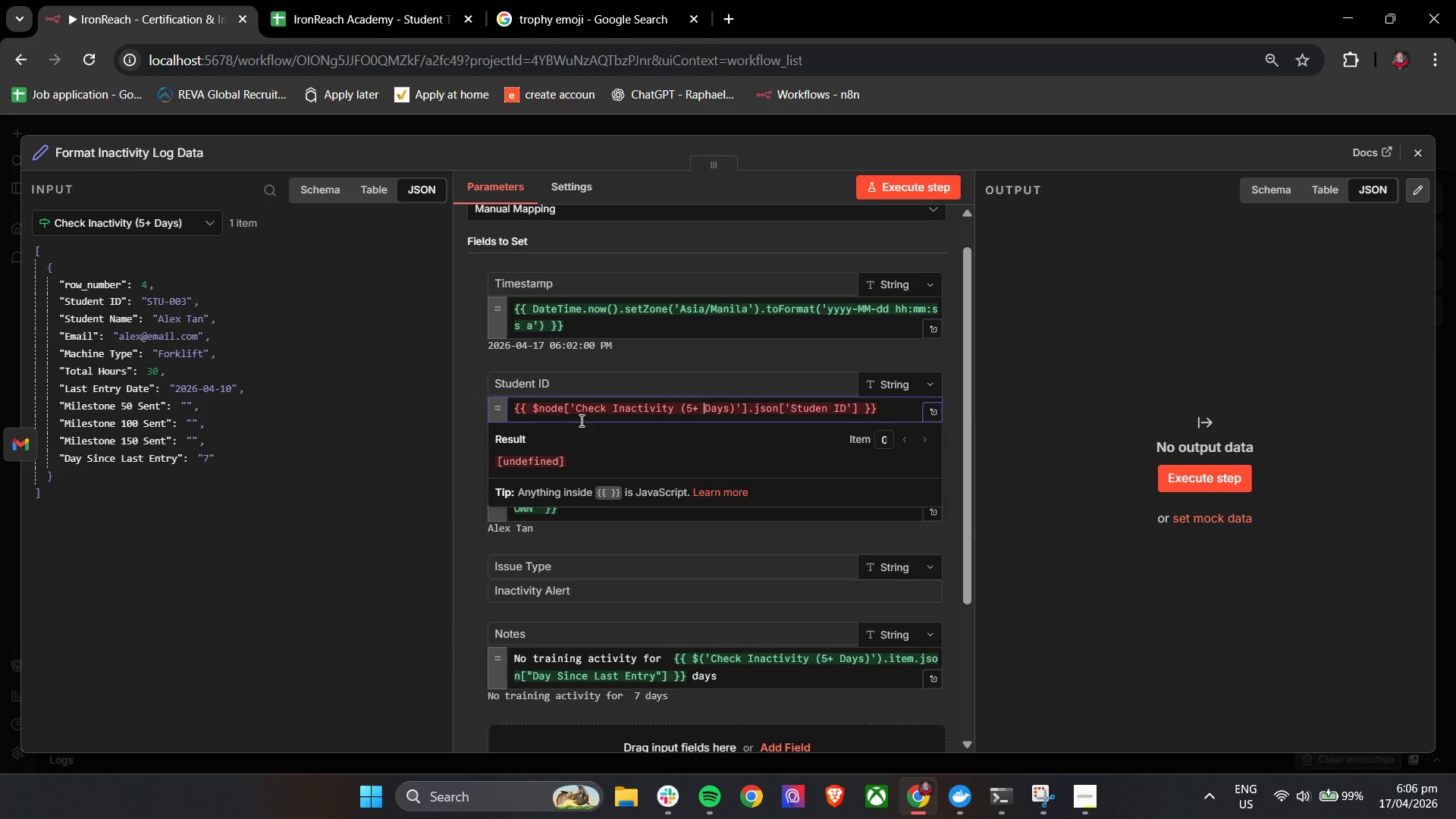 
double_click([583, 416])
 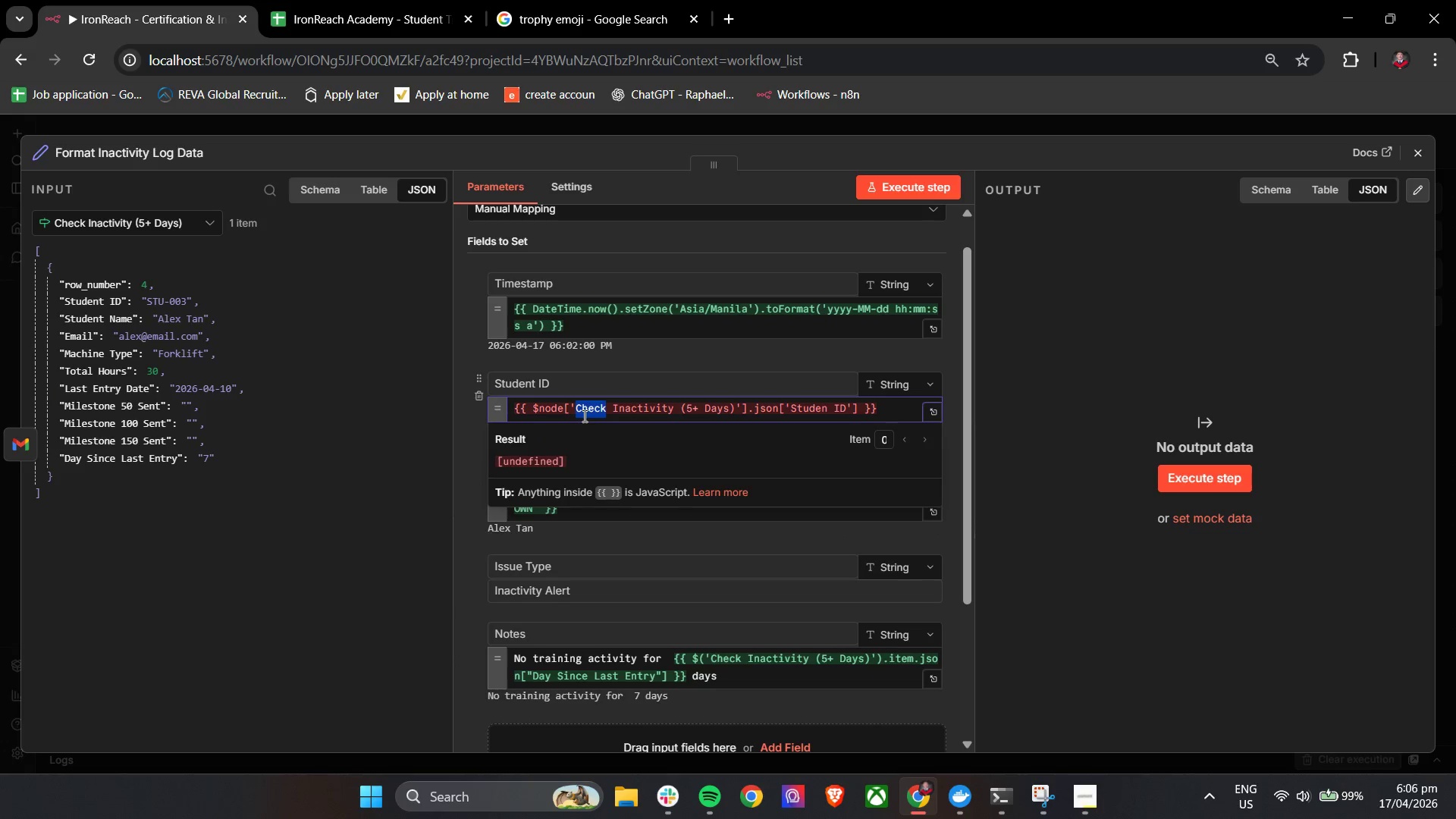 
triple_click([583, 416])
 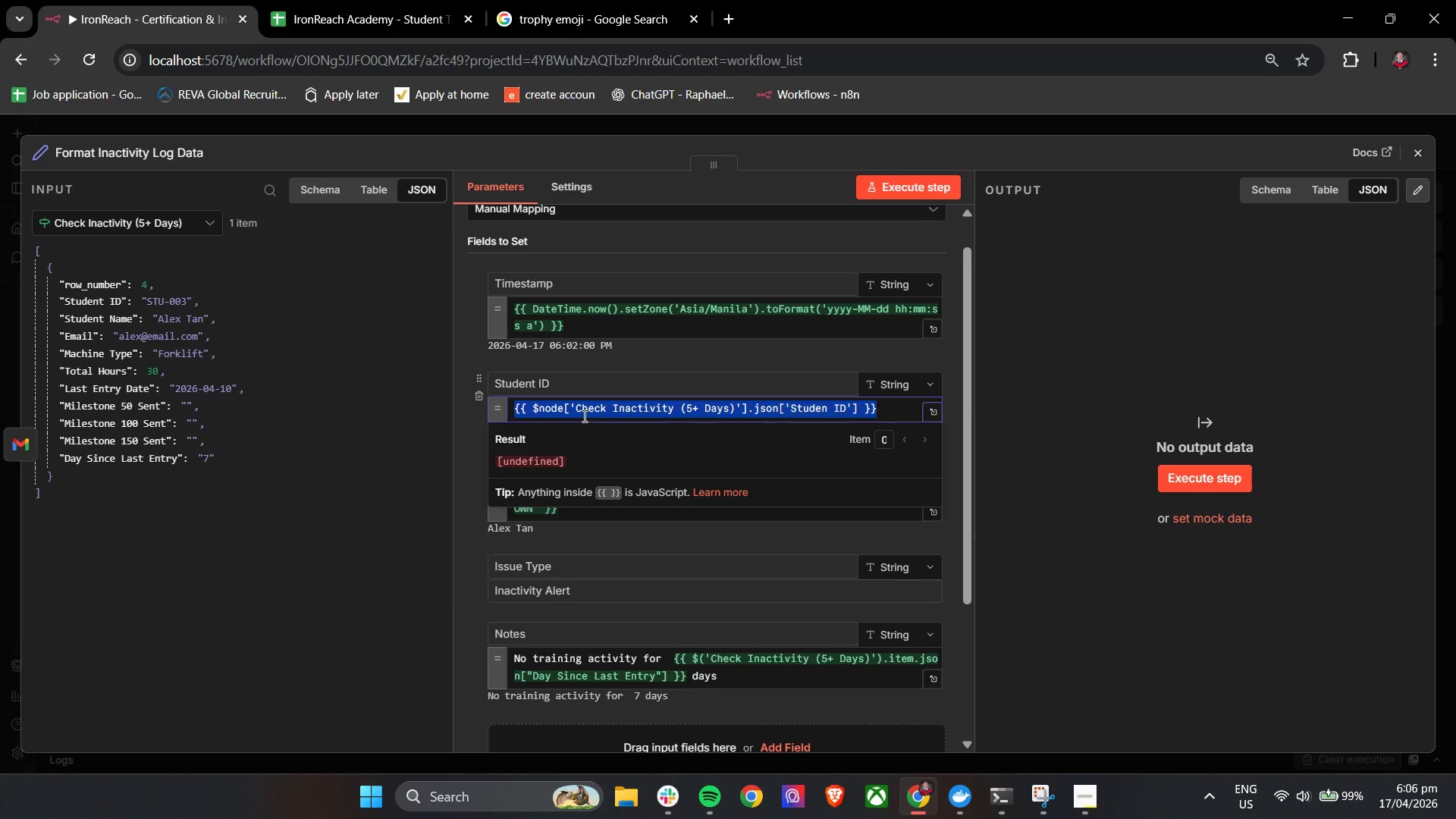 
key(Backspace)
type({{$node['Check Inactivity (5+ Days))
 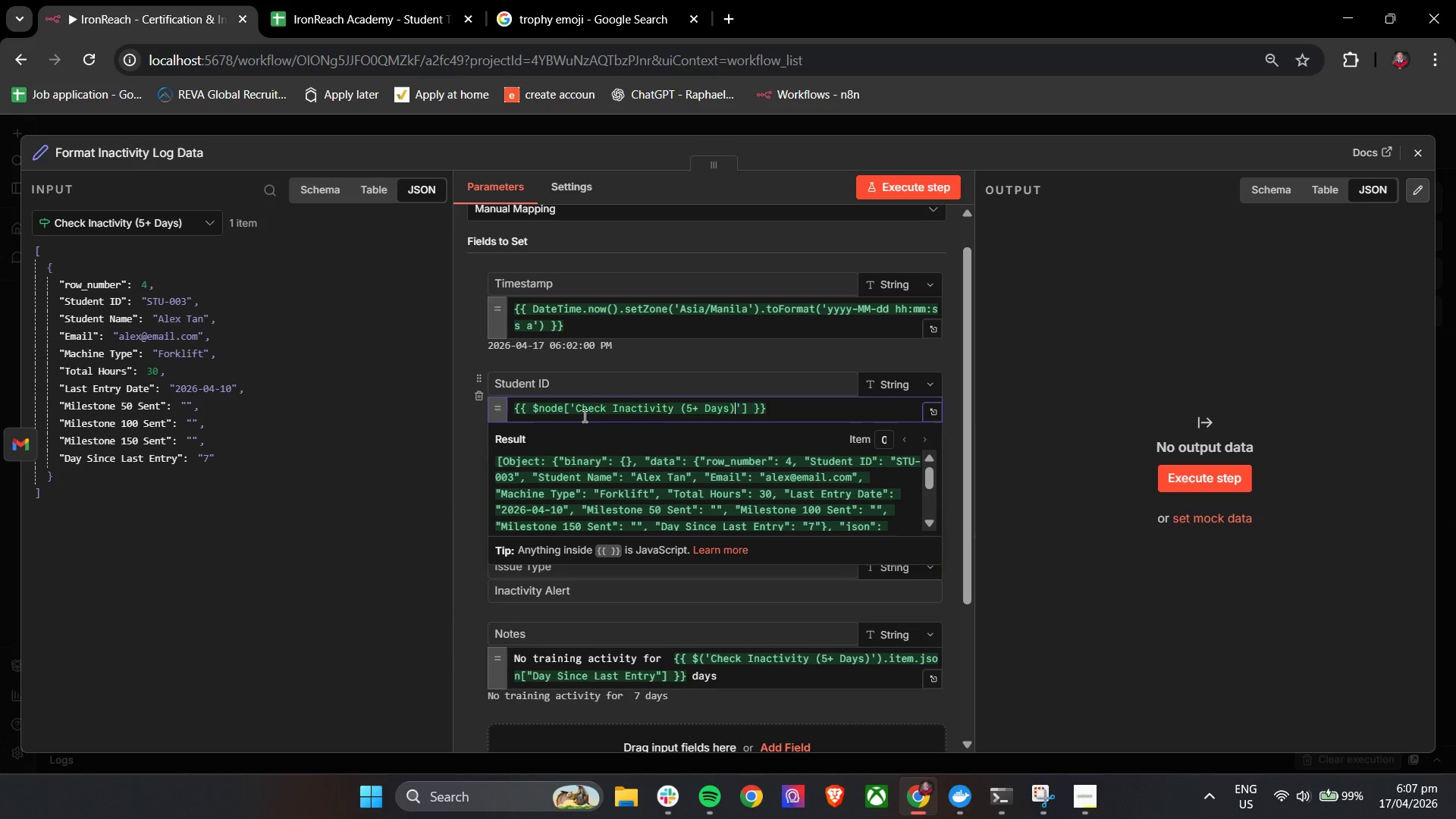 
key(ArrowRight)
 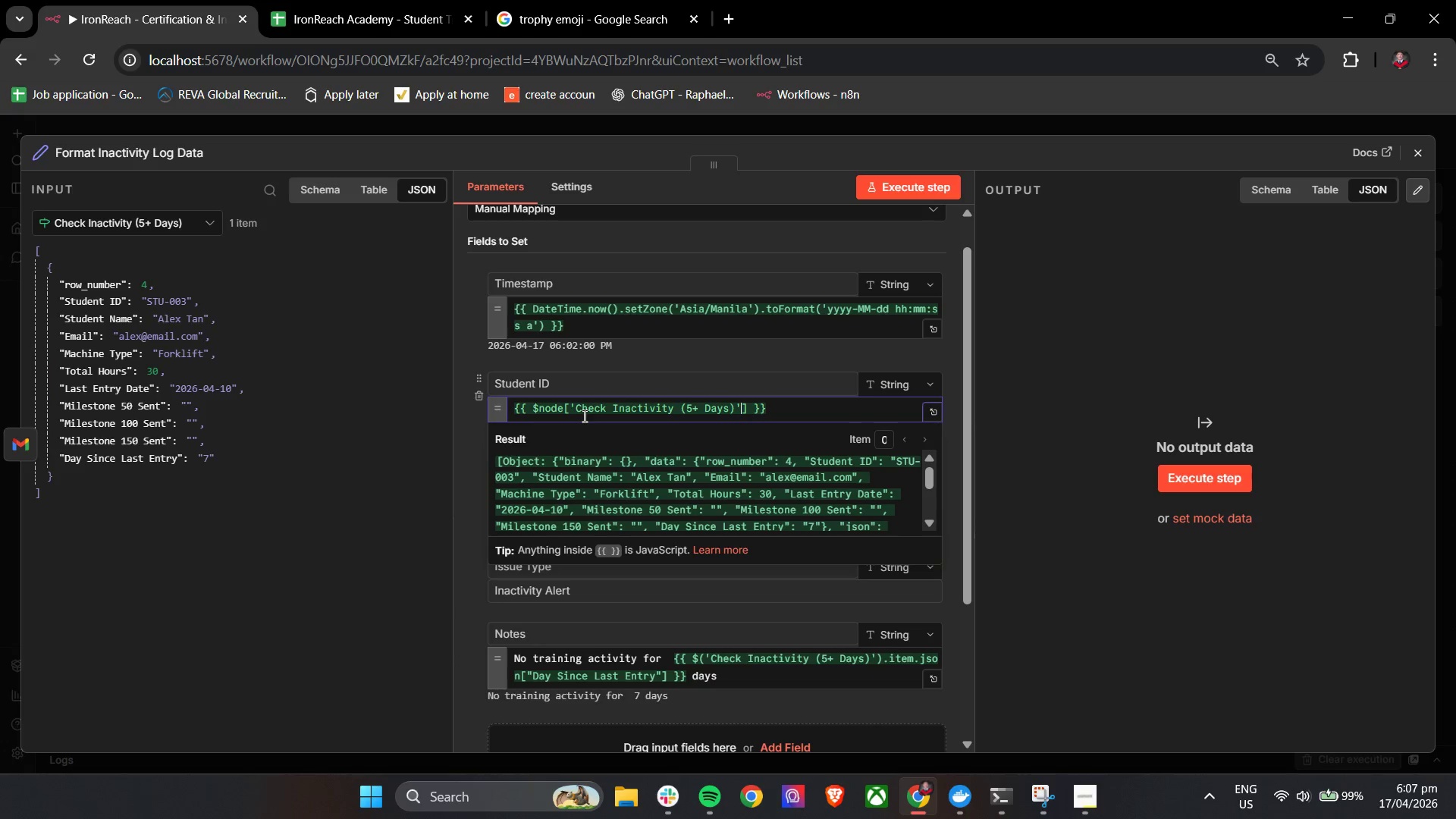 
key(ArrowRight)
 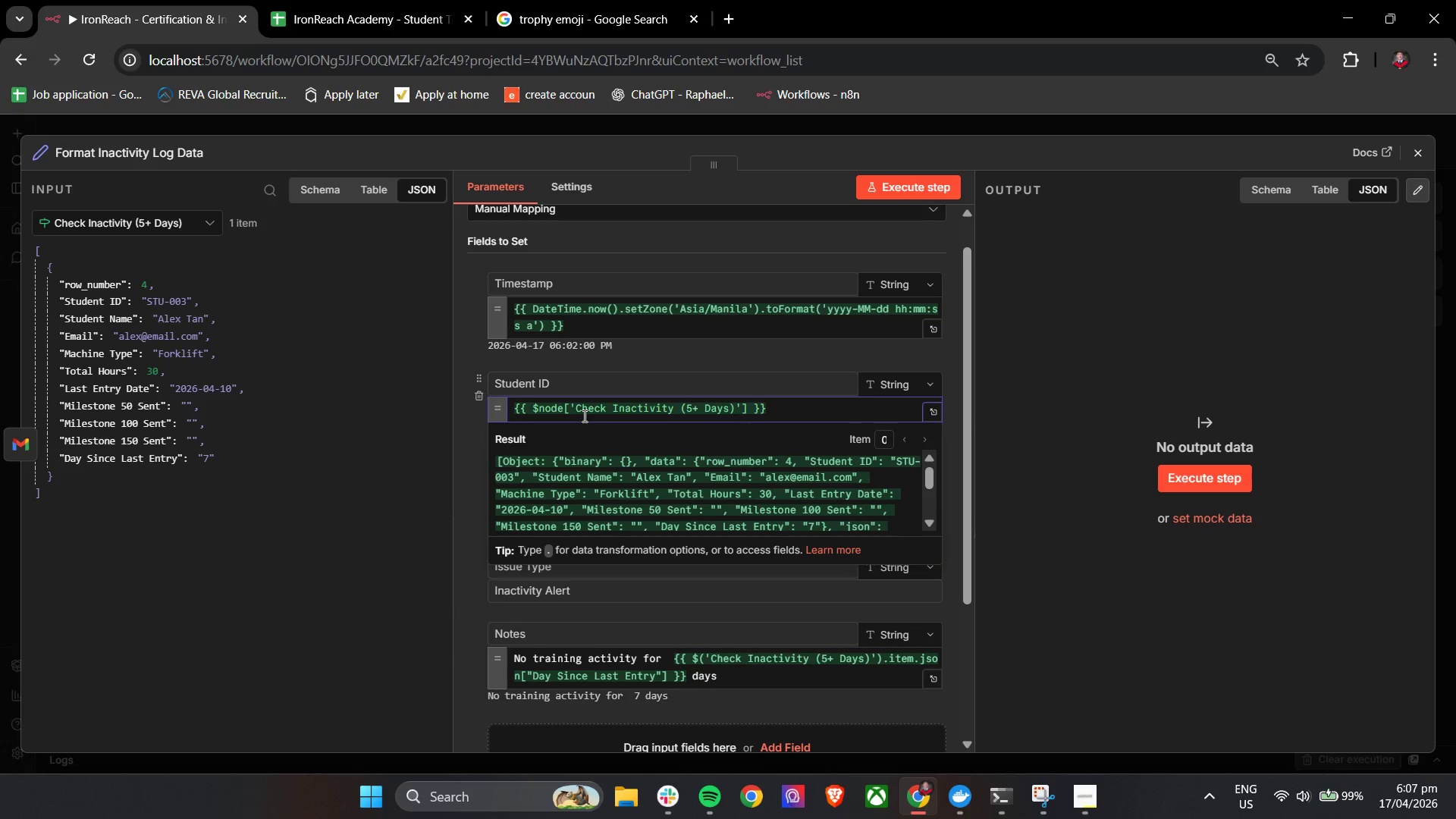 
key(Period)
 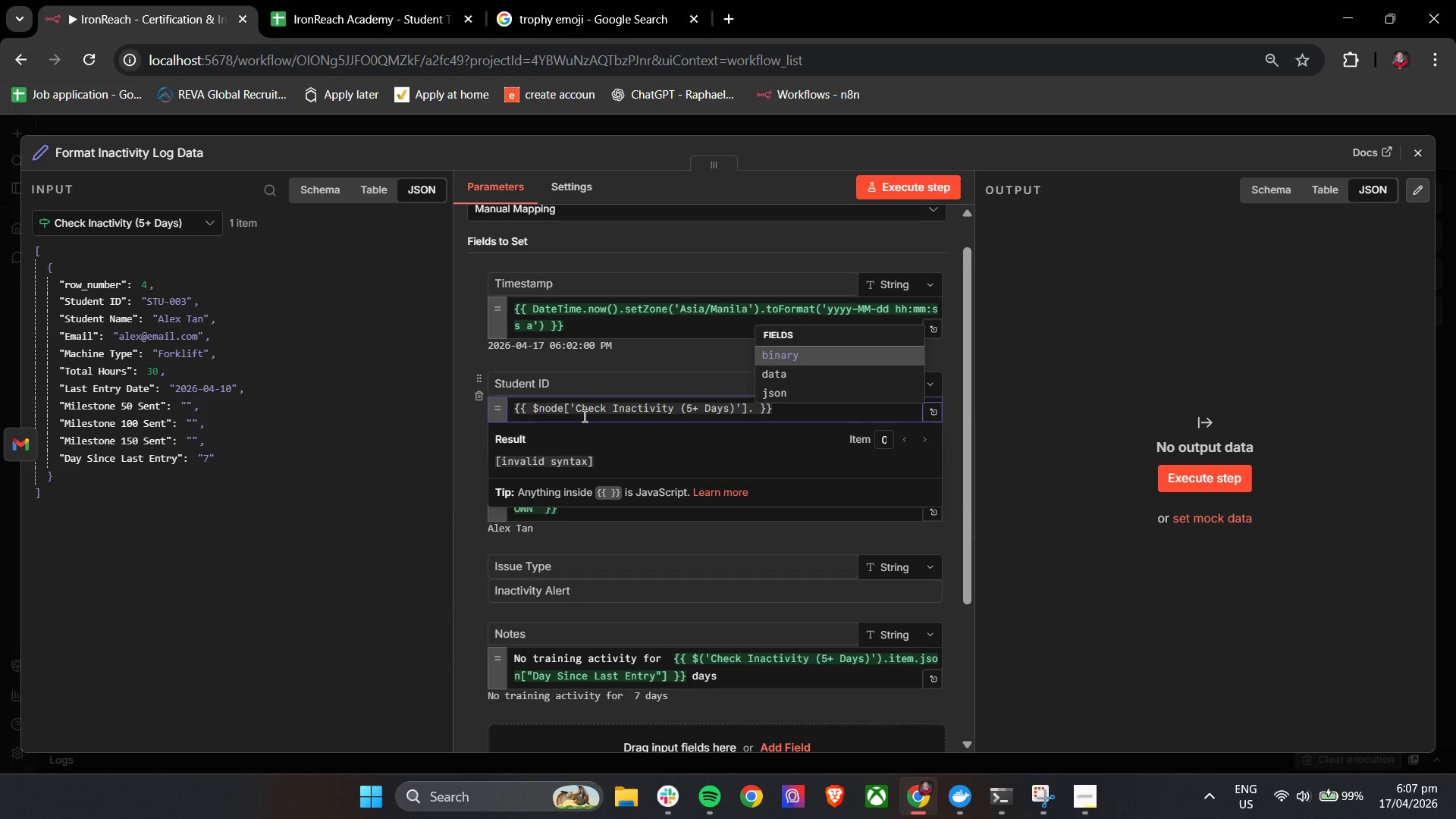 
key(ArrowDown)
 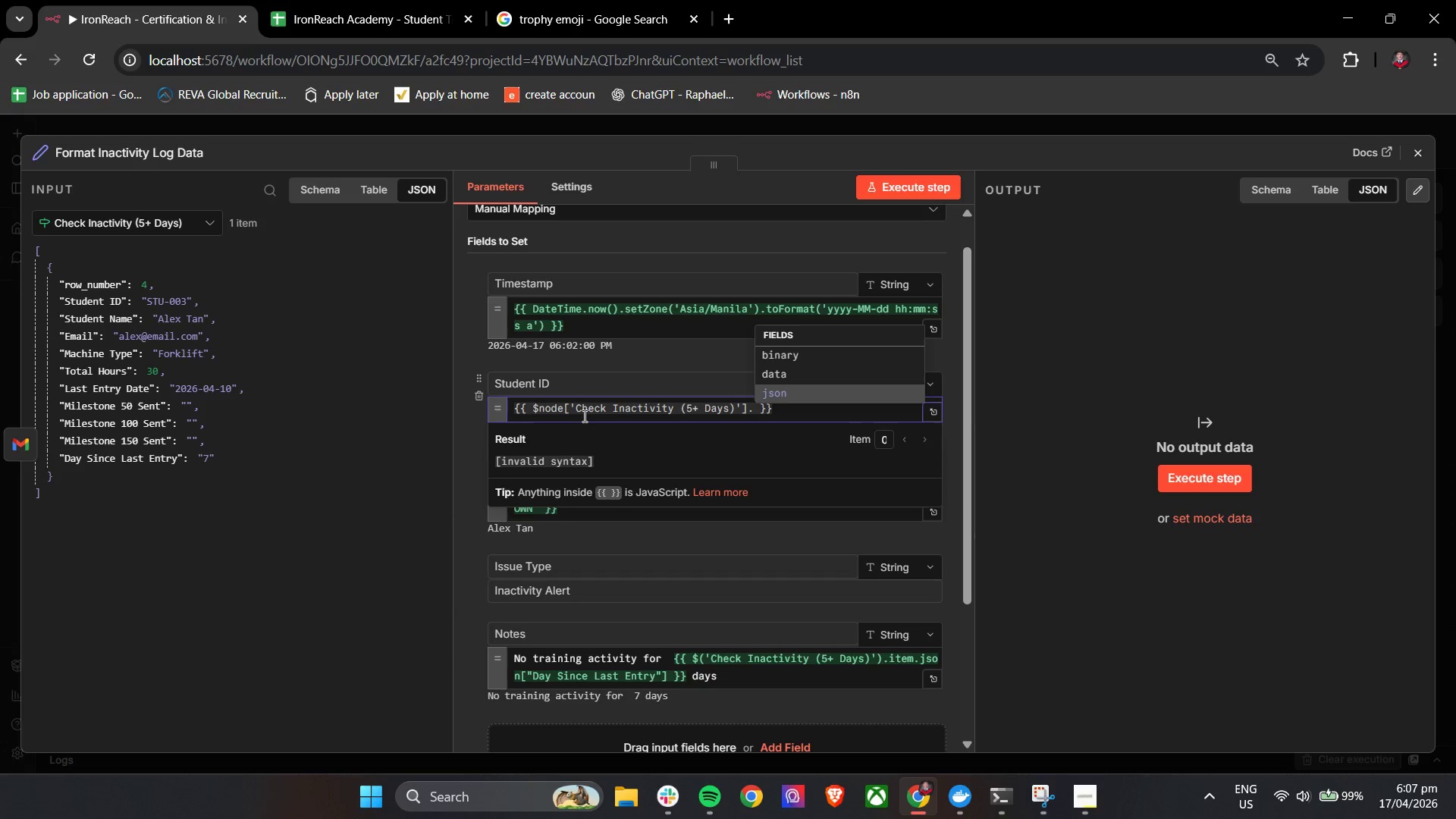 
key(ArrowDown)
 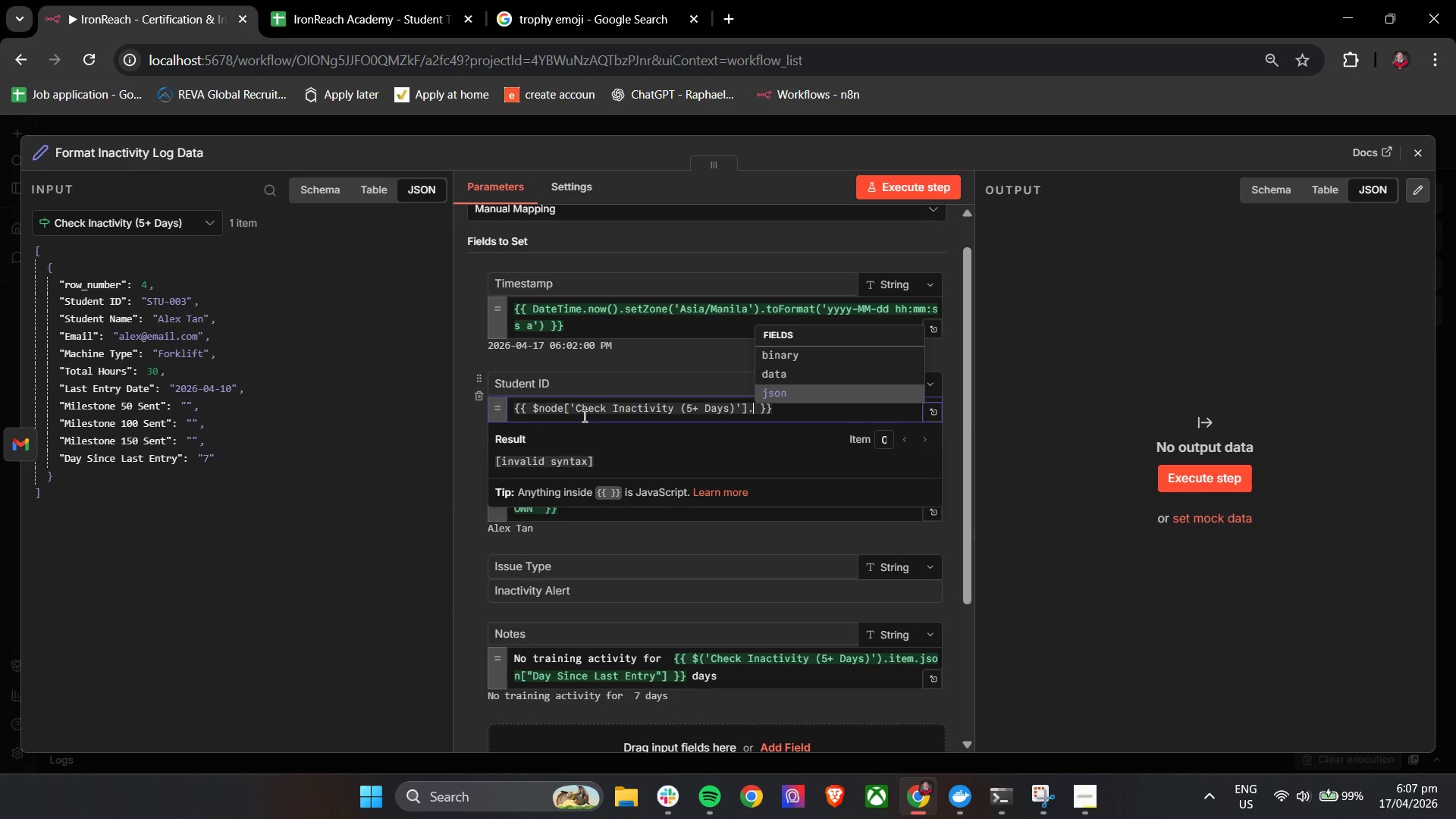 
key(Enter)
 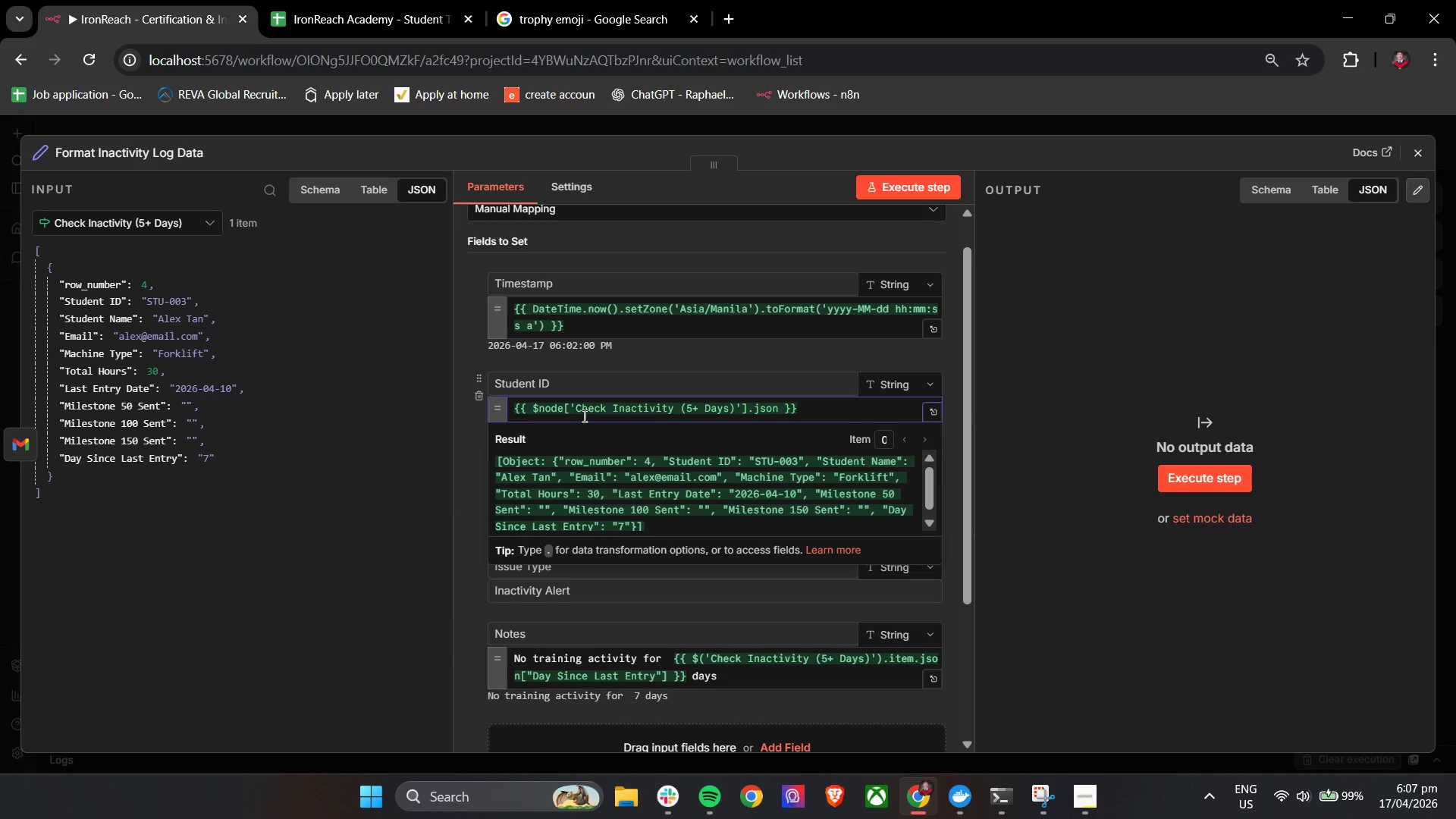 
key(BracketLeft)
 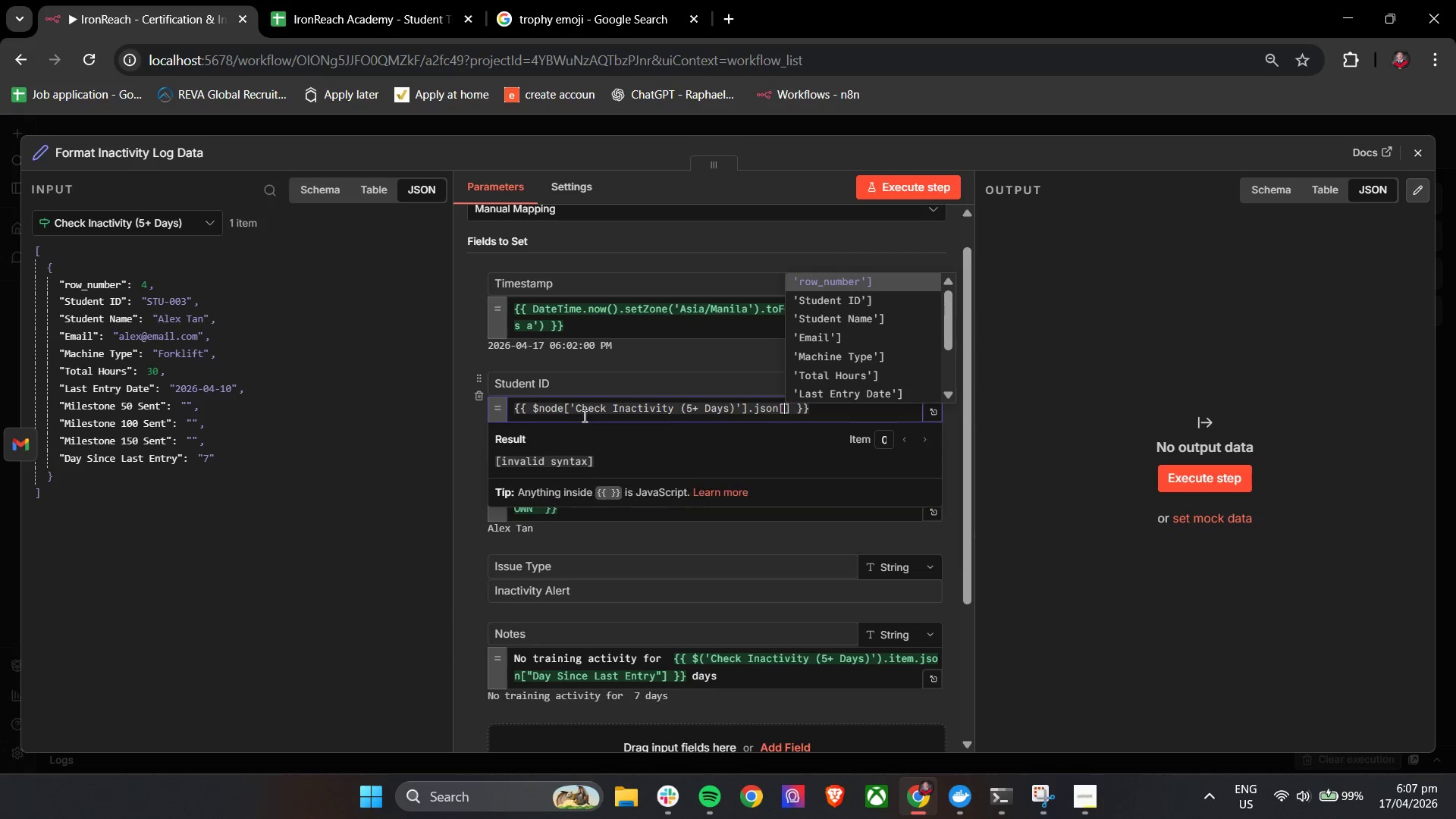 
key(ArrowDown)
 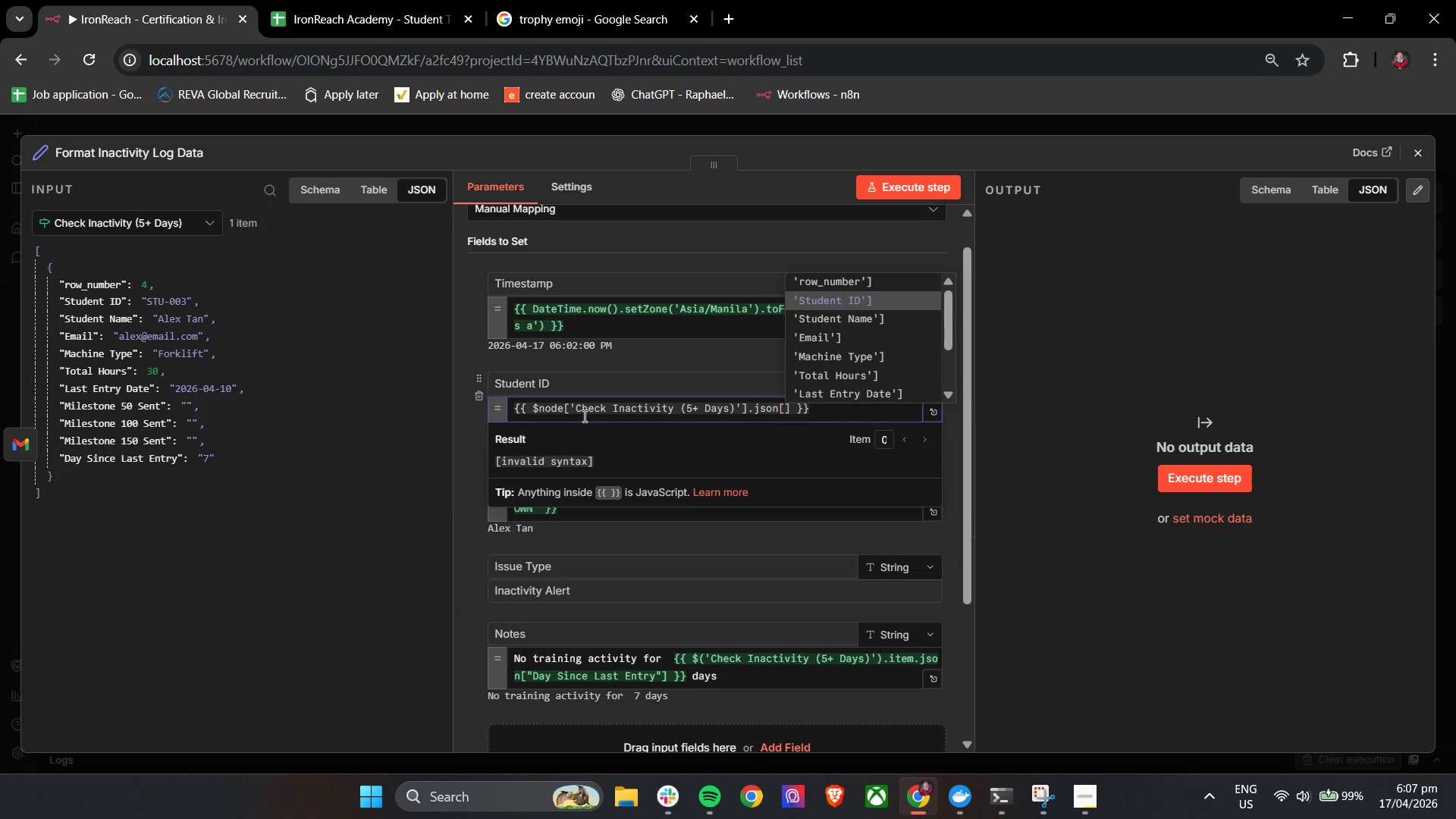 
key(Enter)
 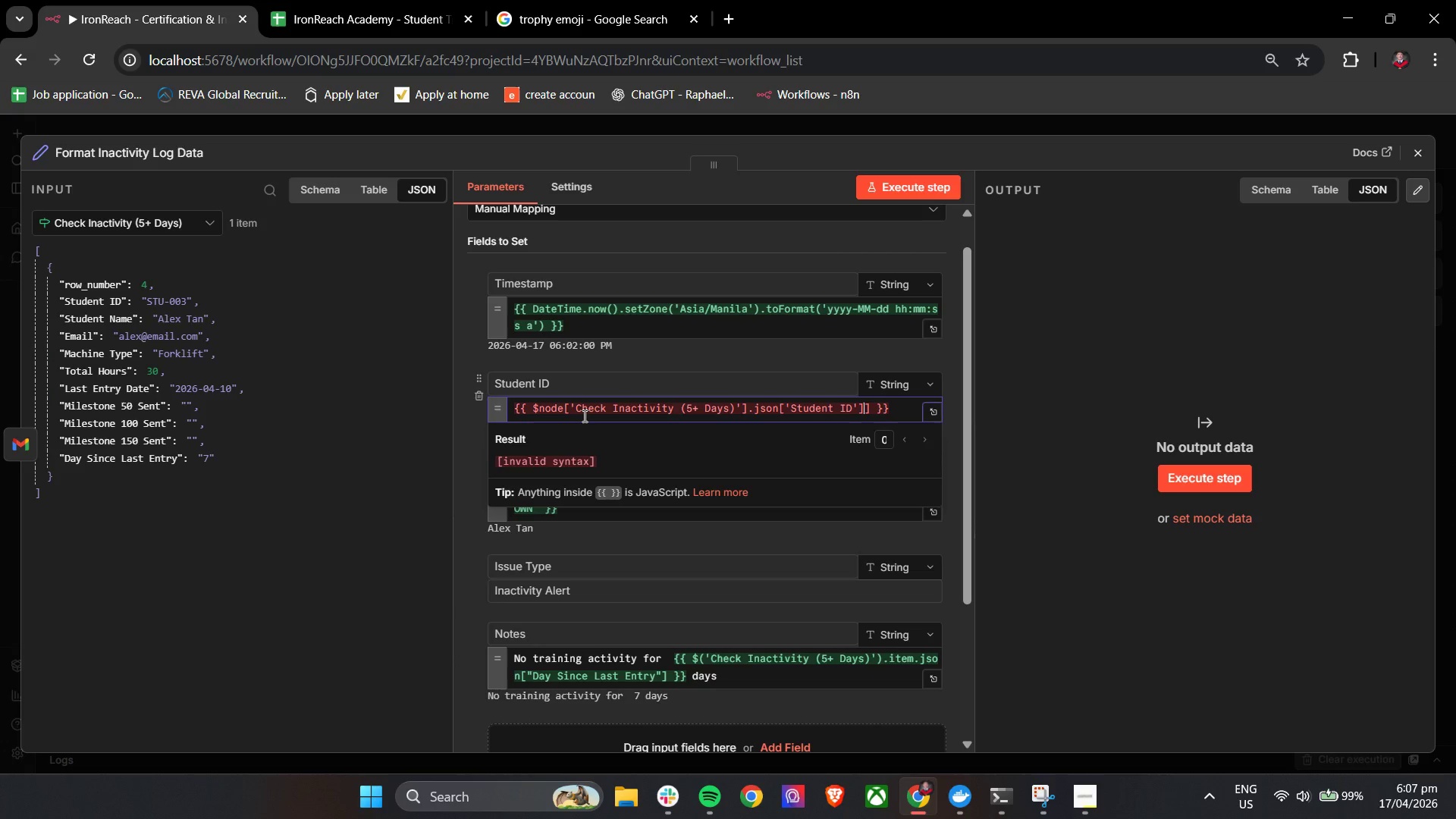 
key(Backspace)
 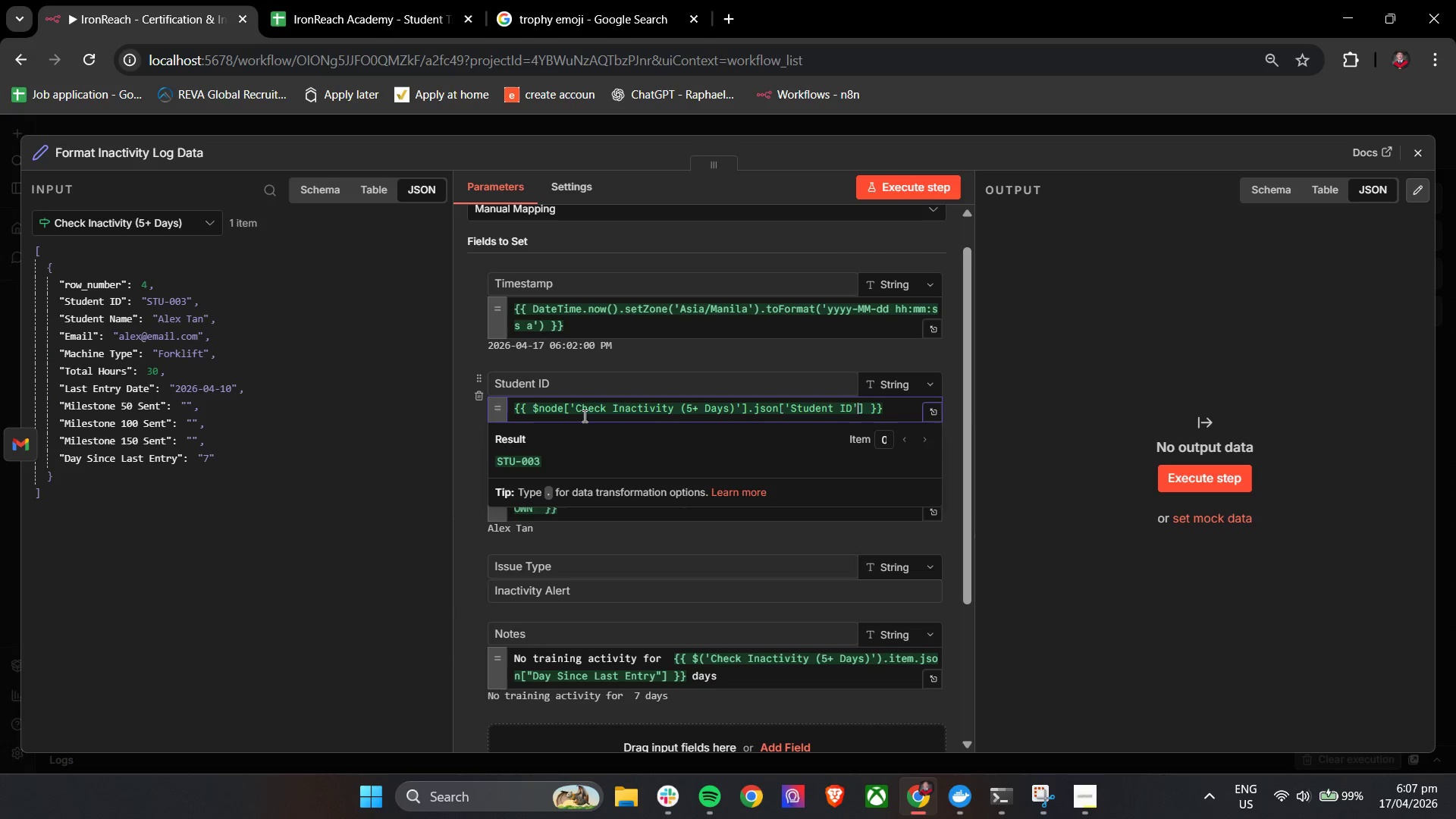 
key(Control+A)
 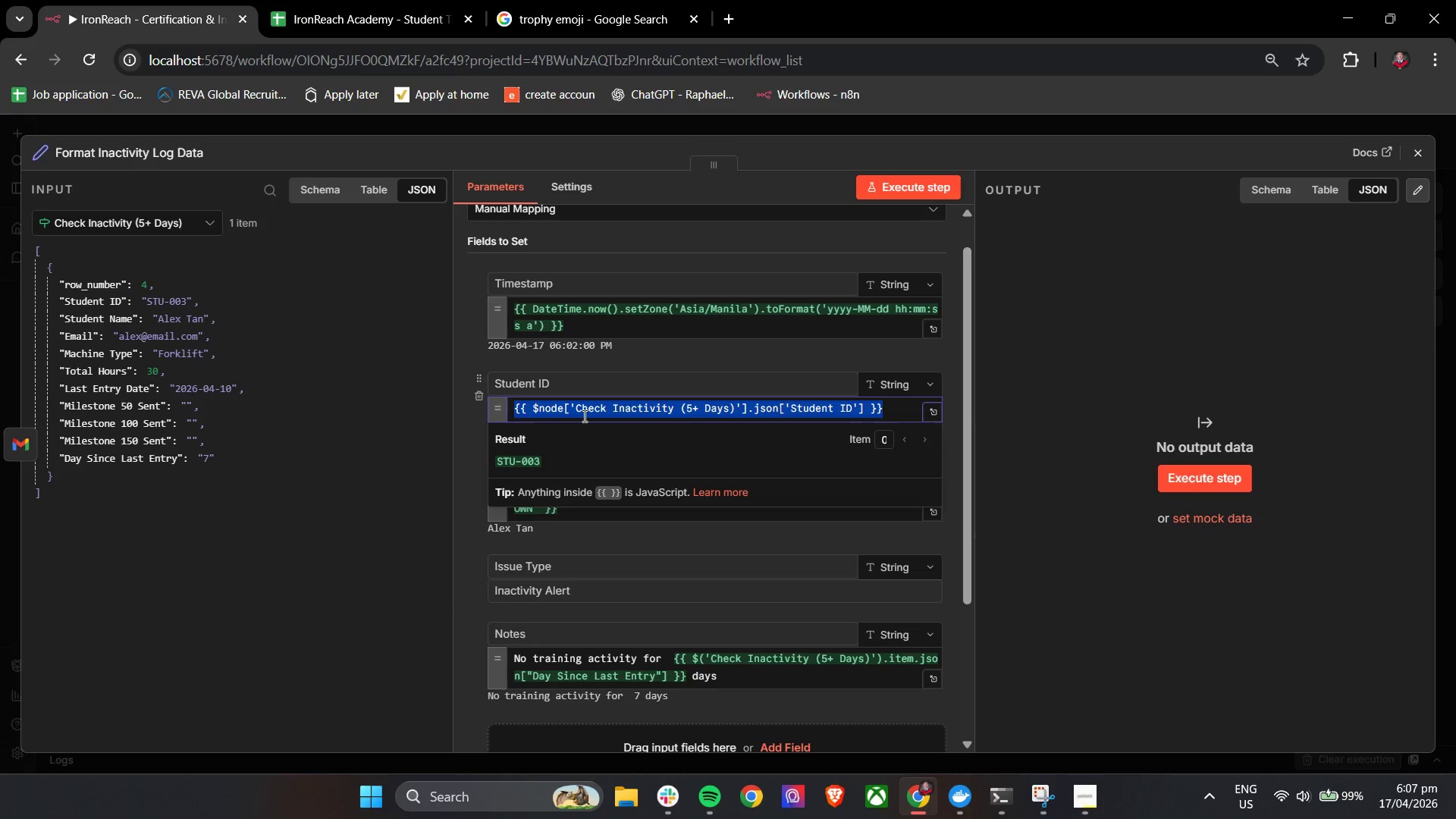 
key(Control+C)
 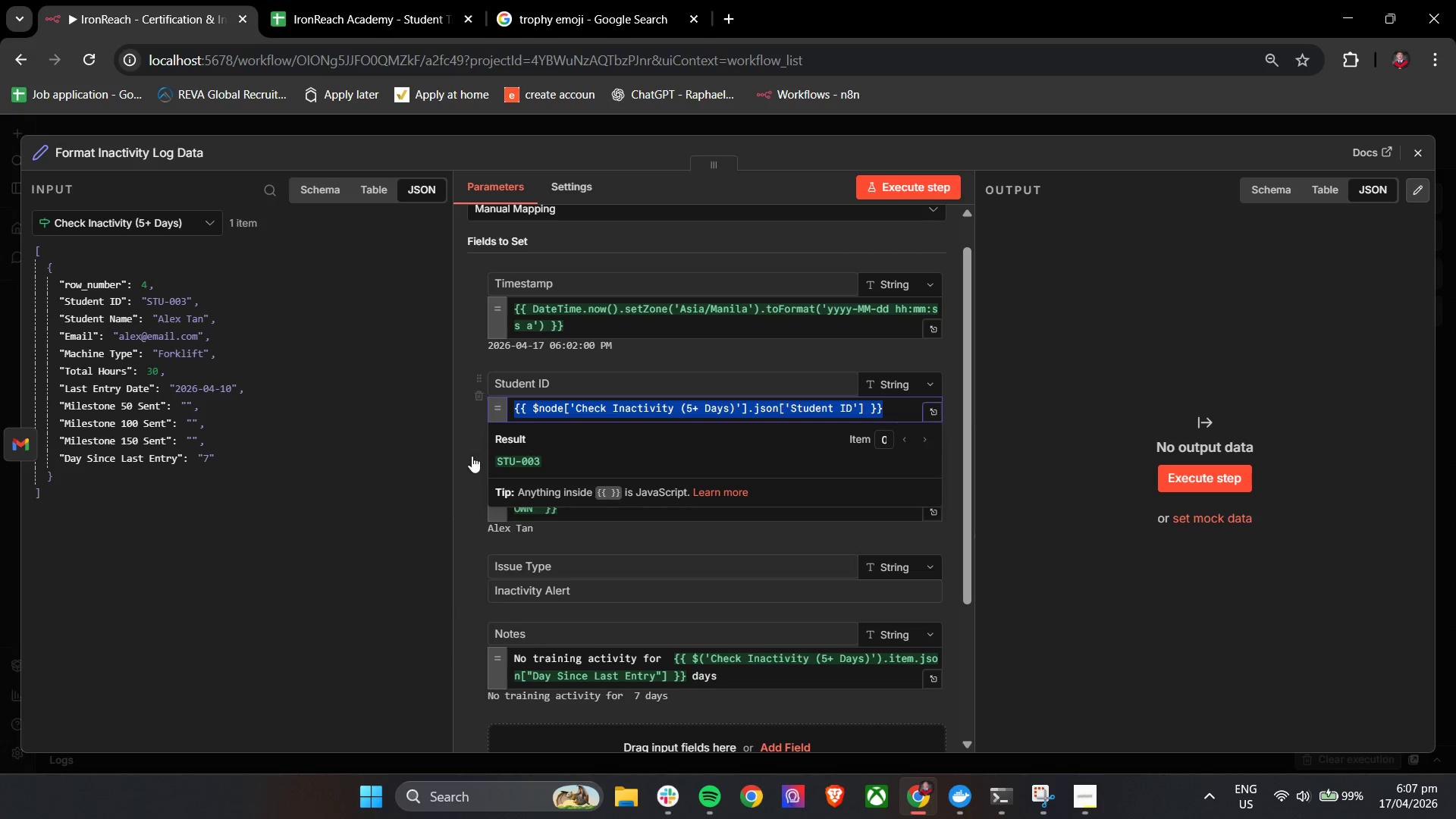 
key(Control+C)
 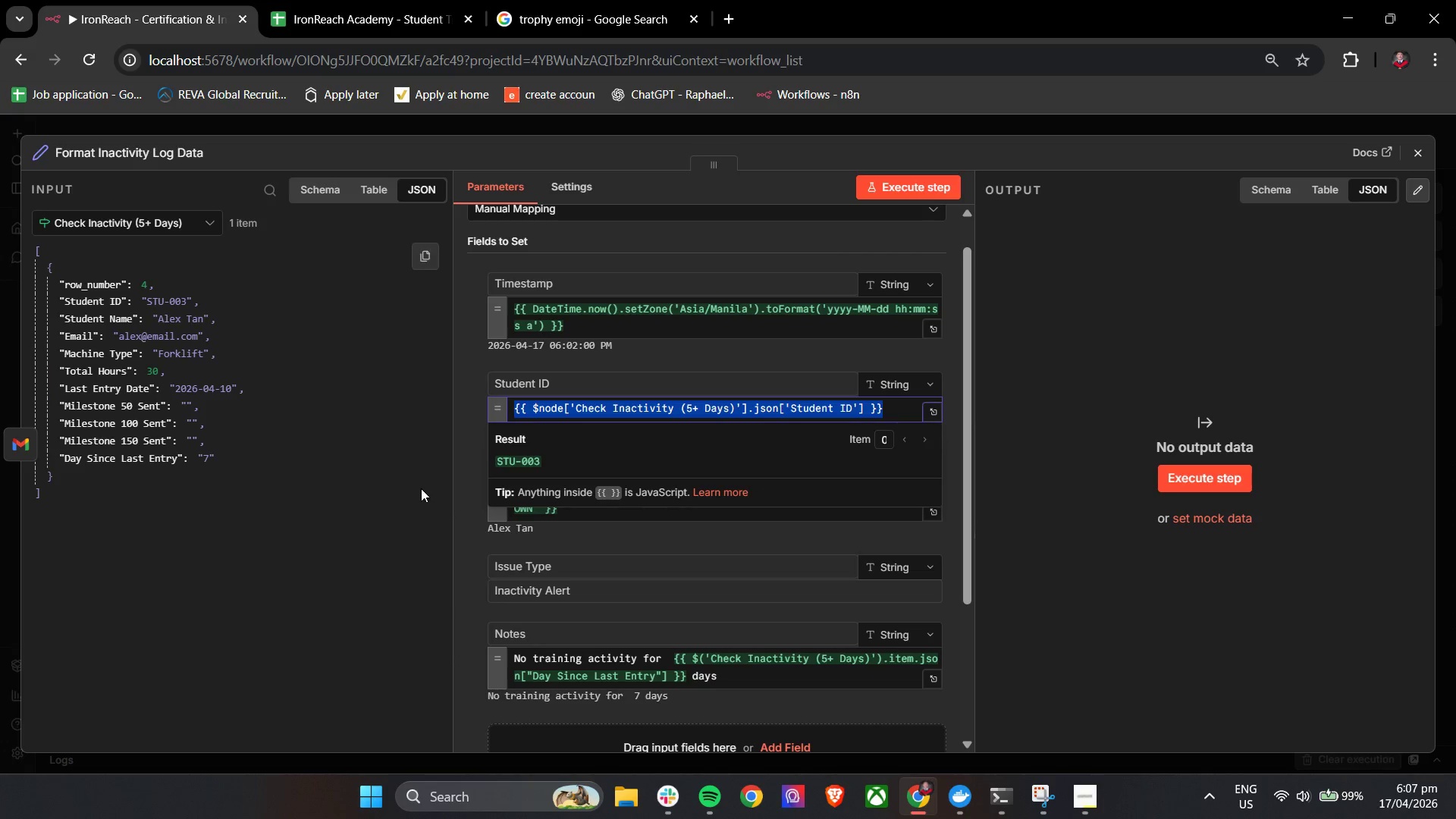 
key(Control+C)
 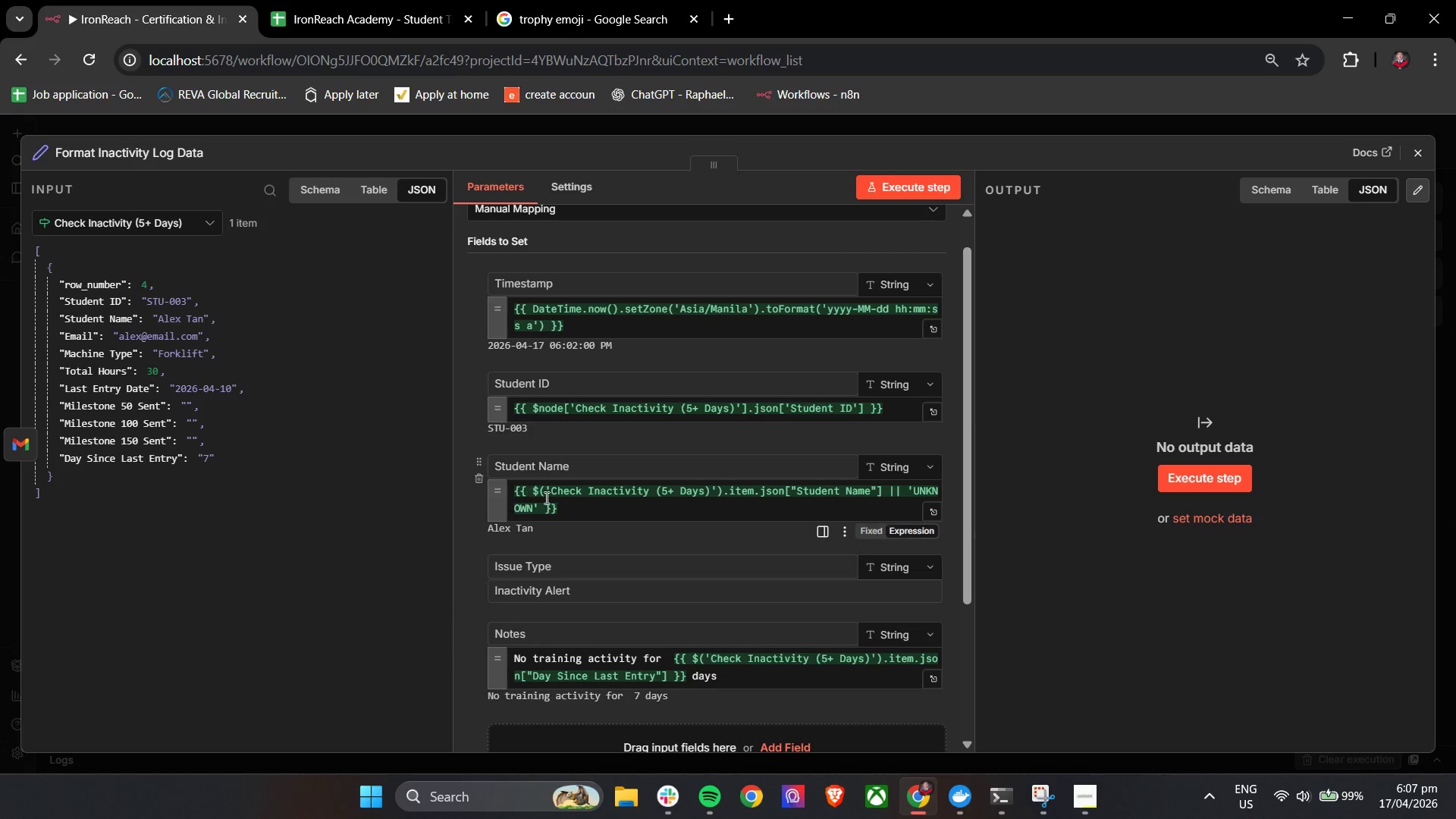 
double_click([582, 507])
 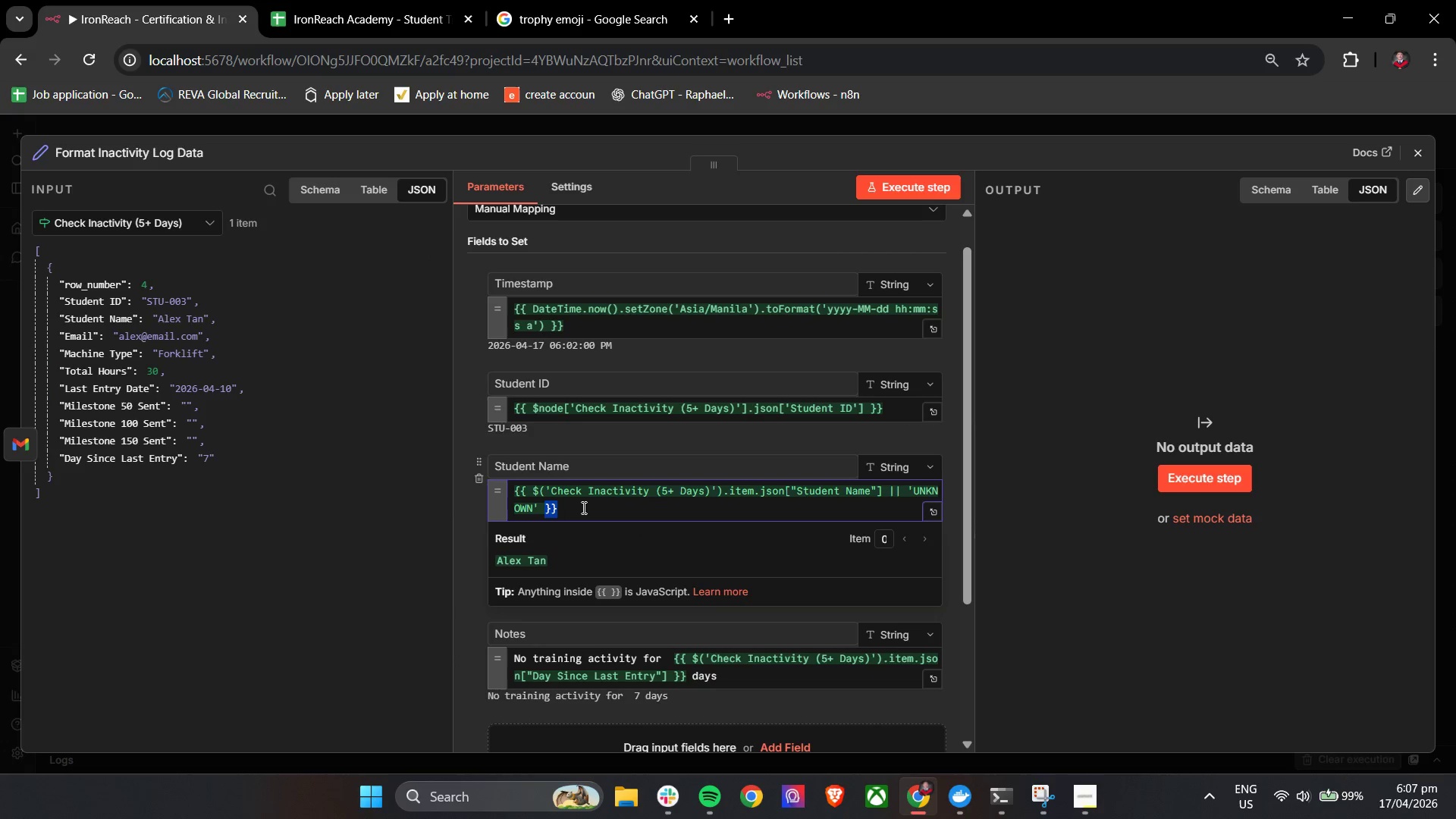 
key(Control+A)
 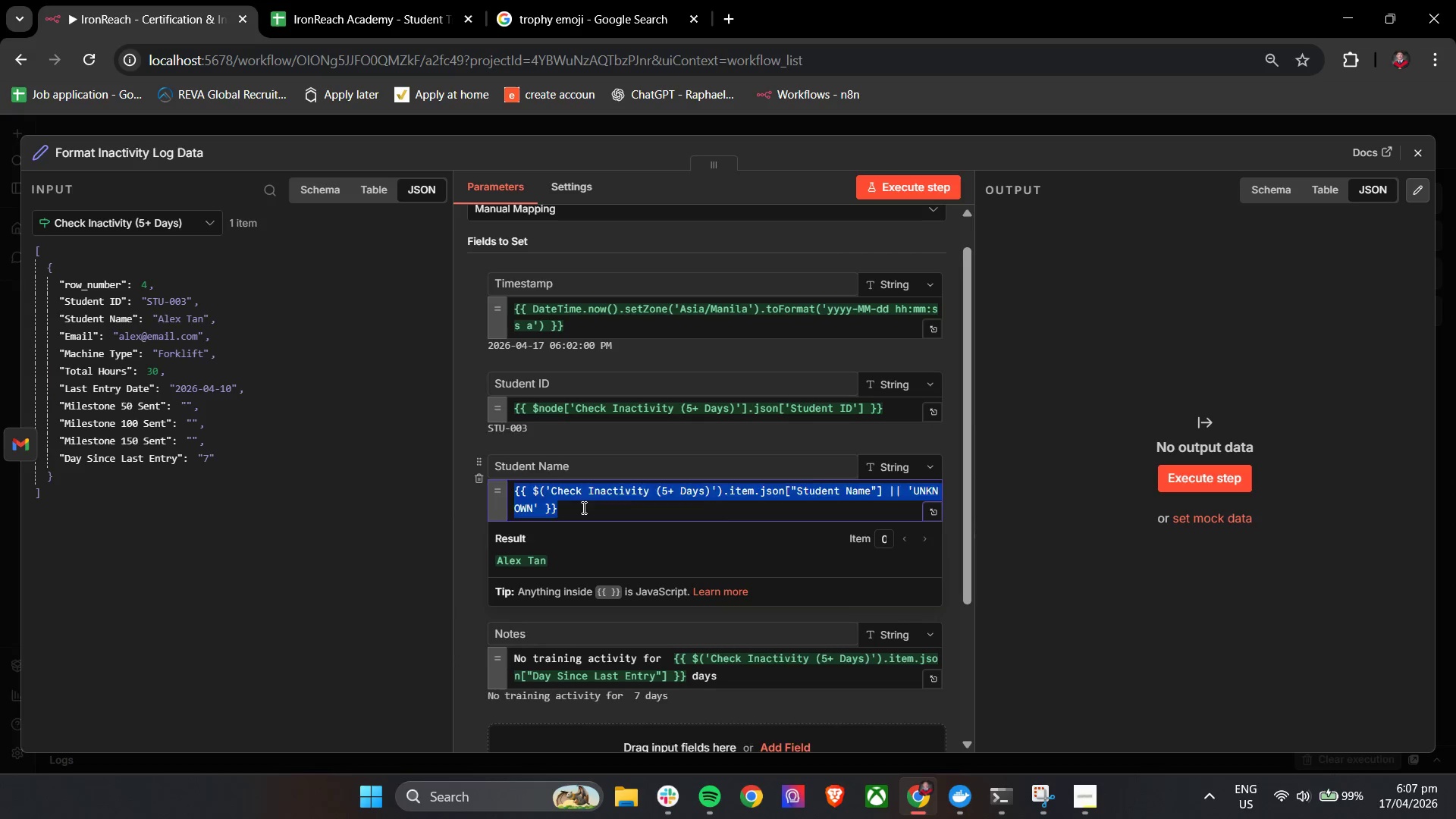 
key(Control+V)
 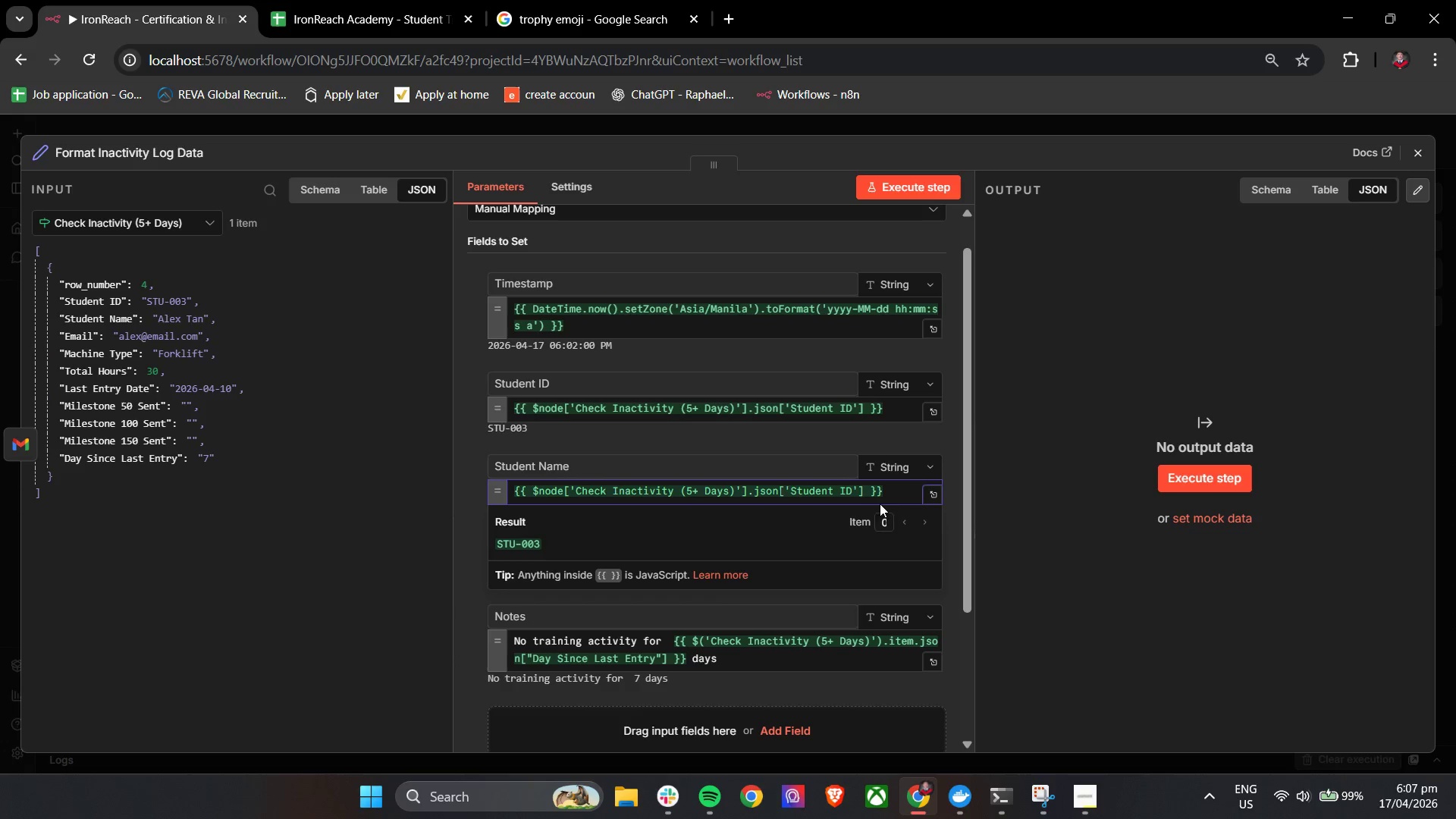 
left_click([865, 492])
 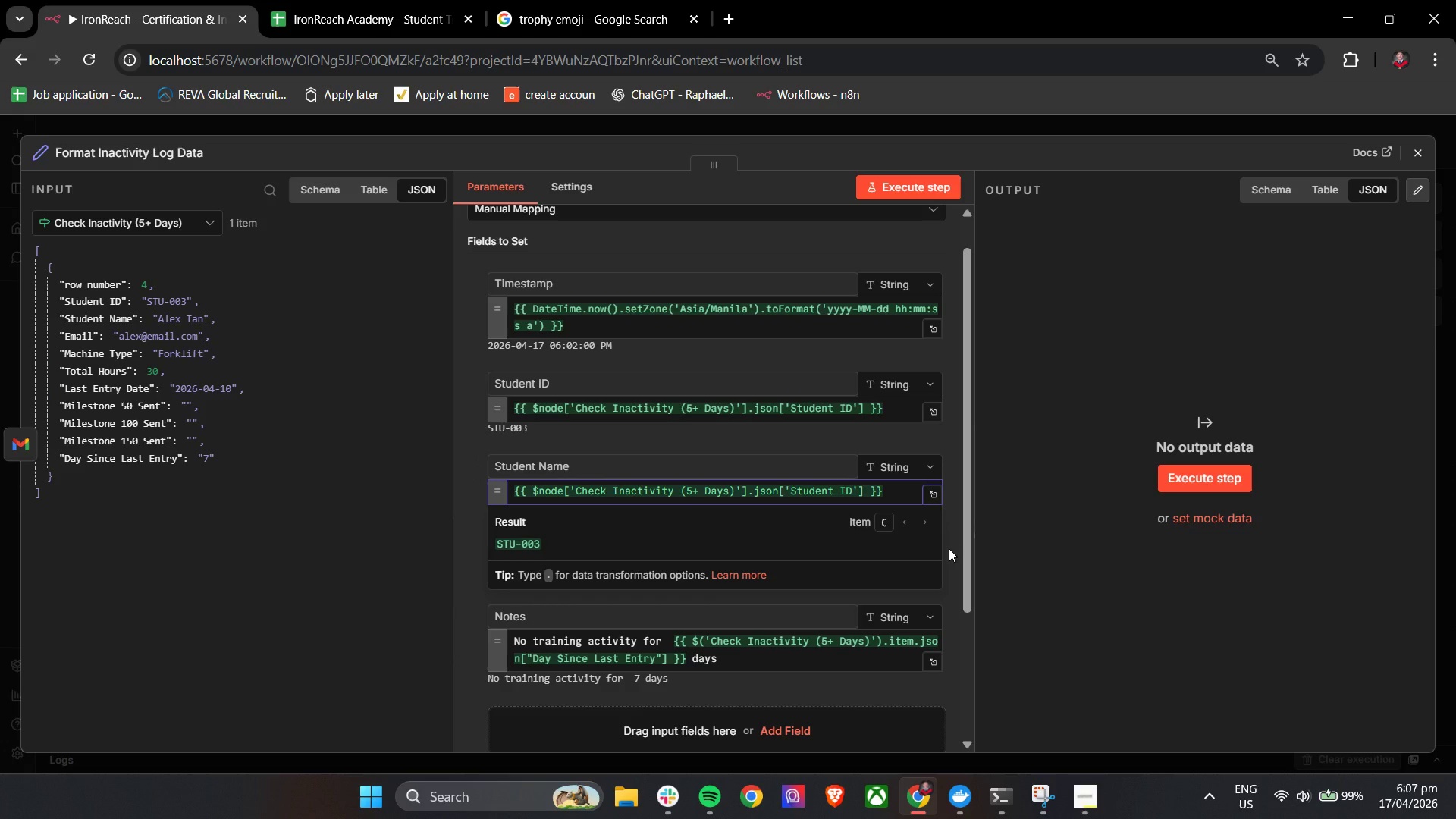 
type( || 'UNKNOWN)
 